 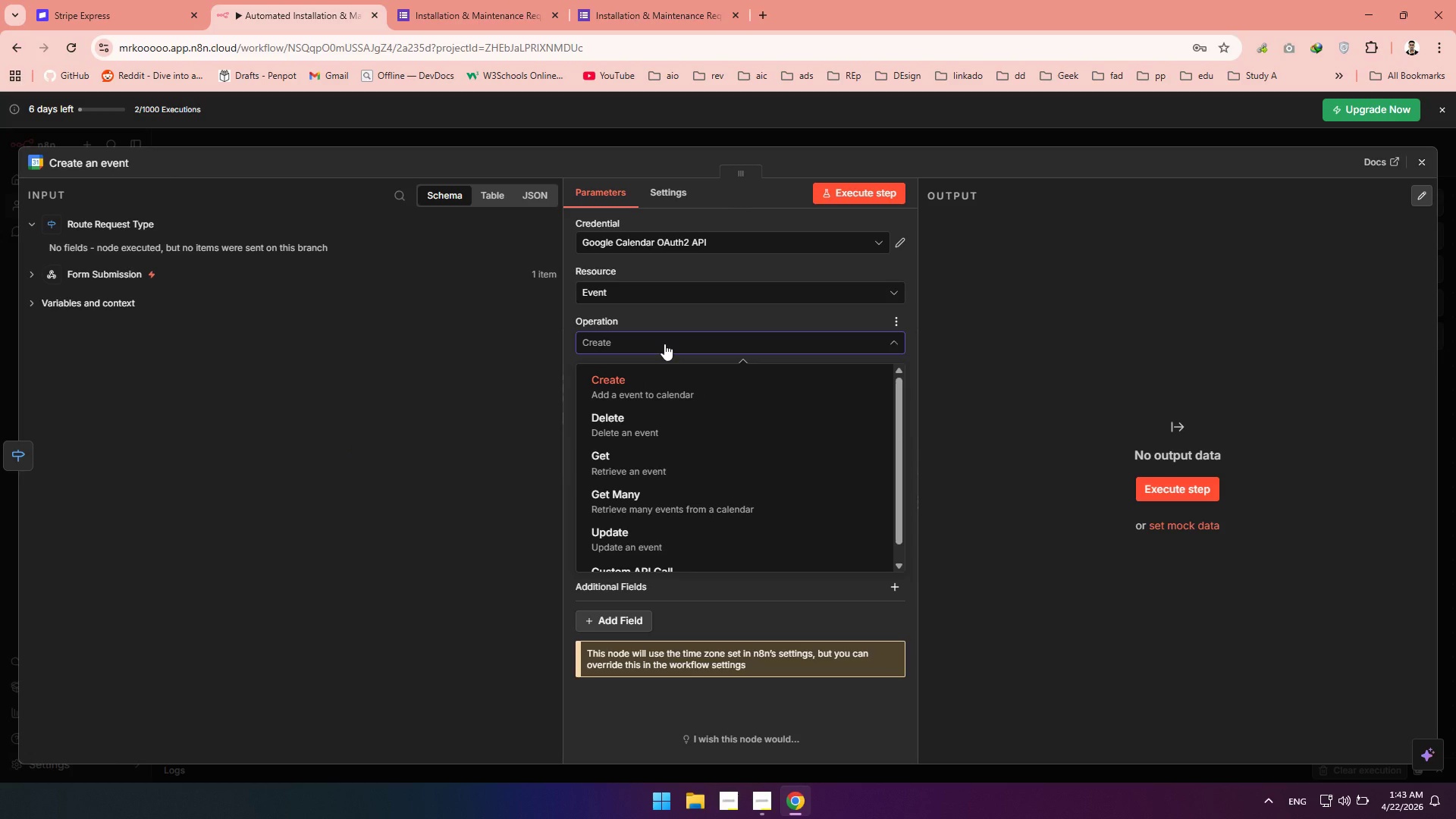 
left_click([664, 344])
 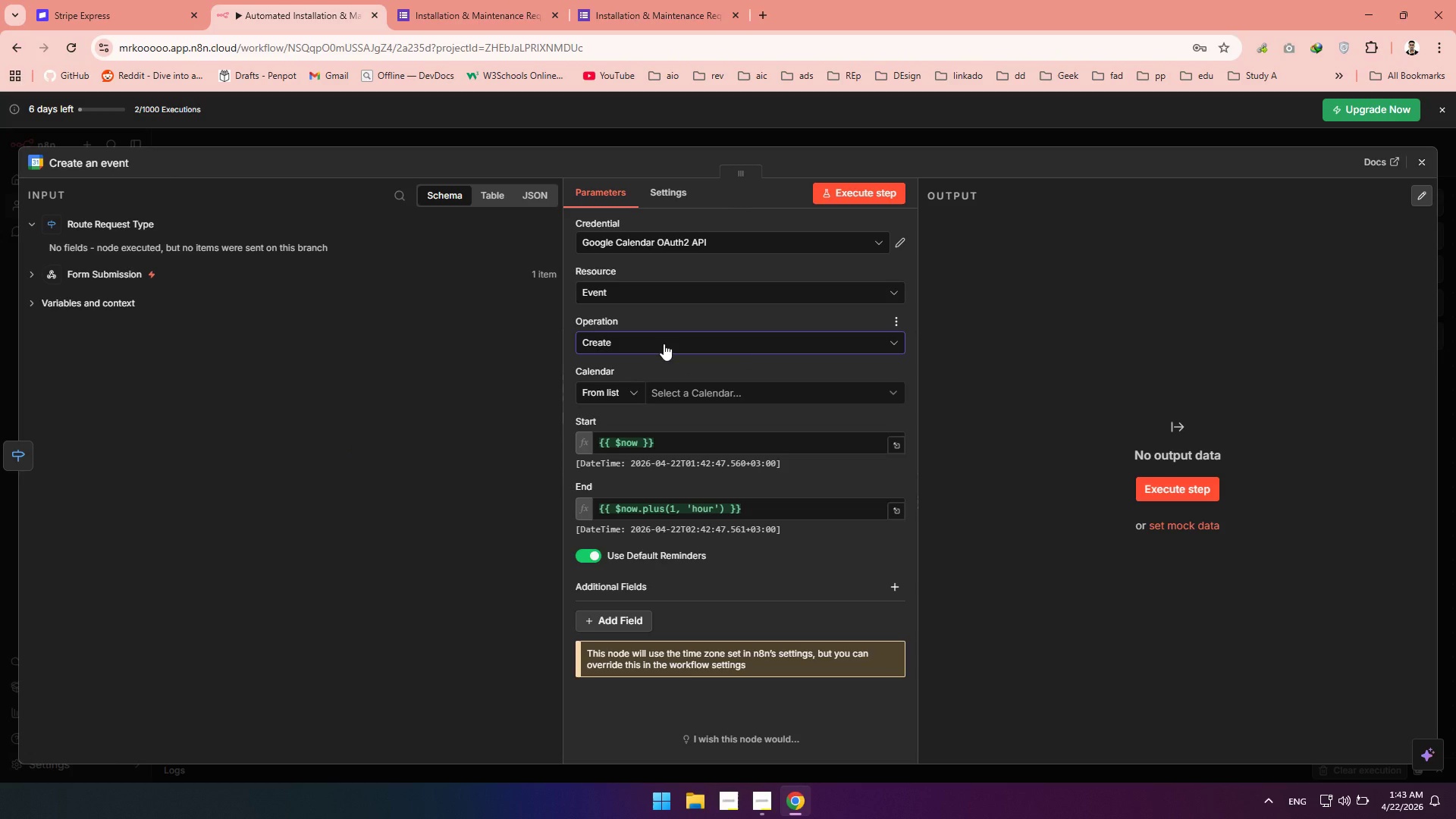 
wait(20.39)
 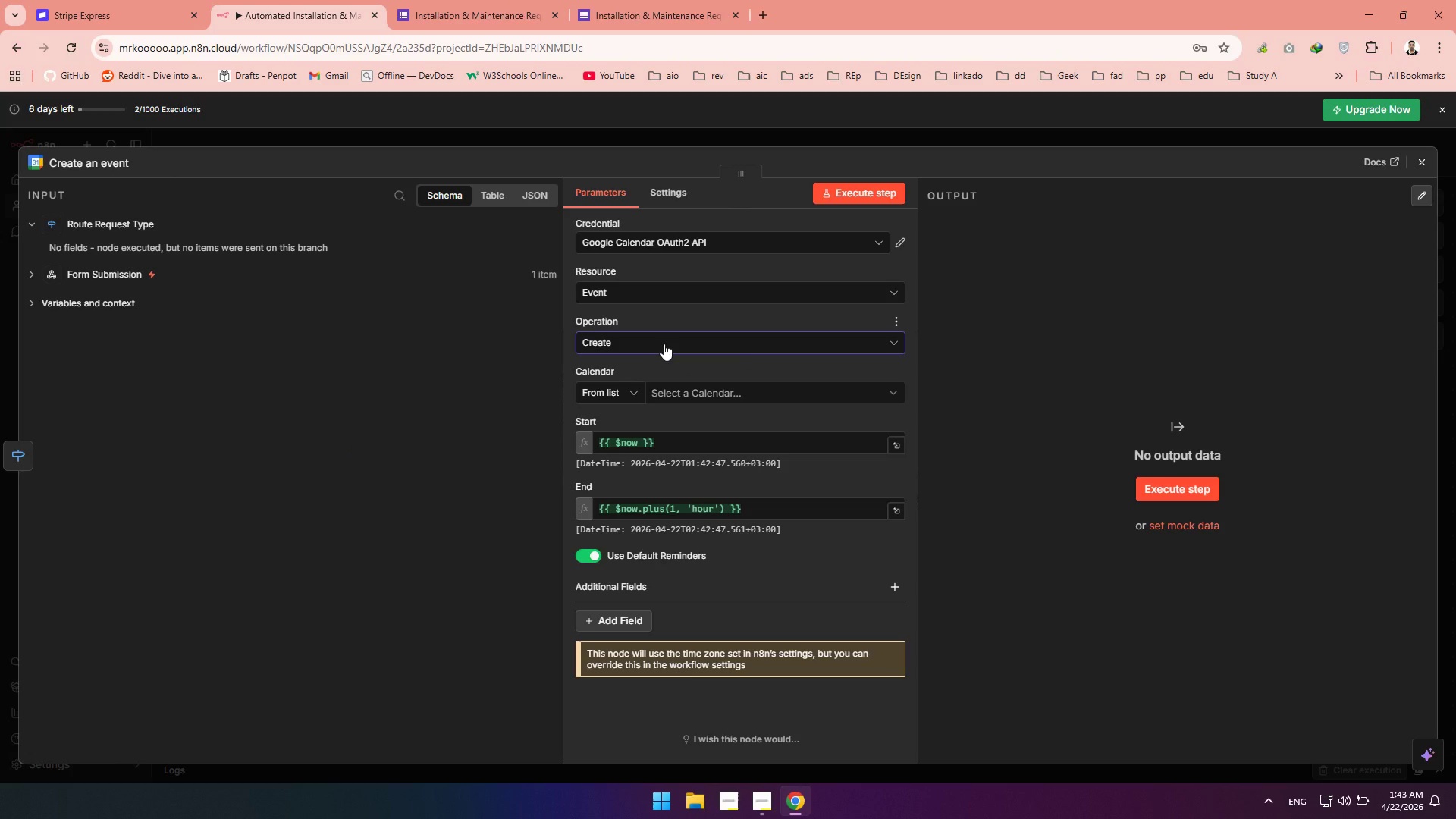 
mouse_move([663, 293])
 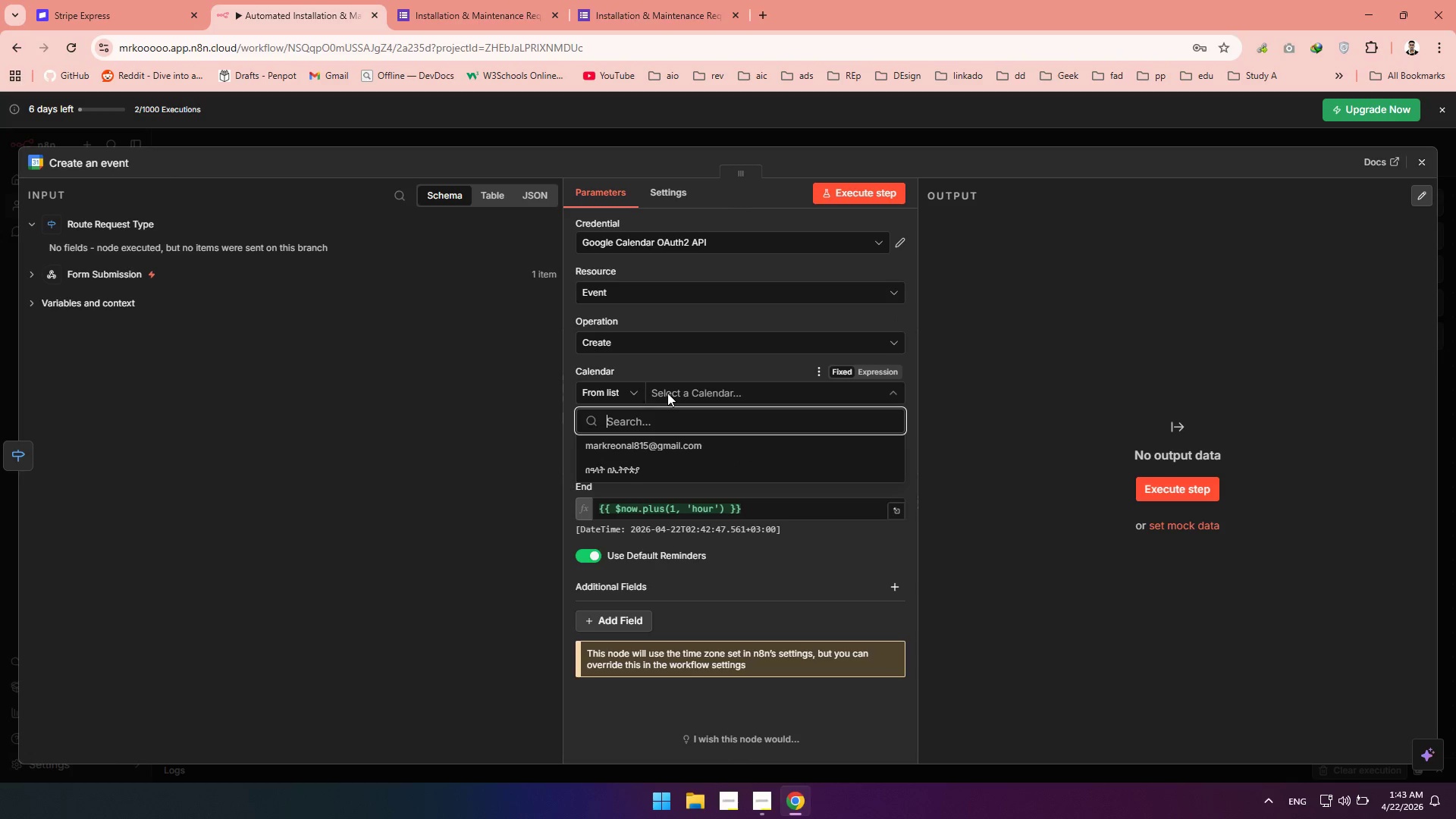 
wait(7.86)
 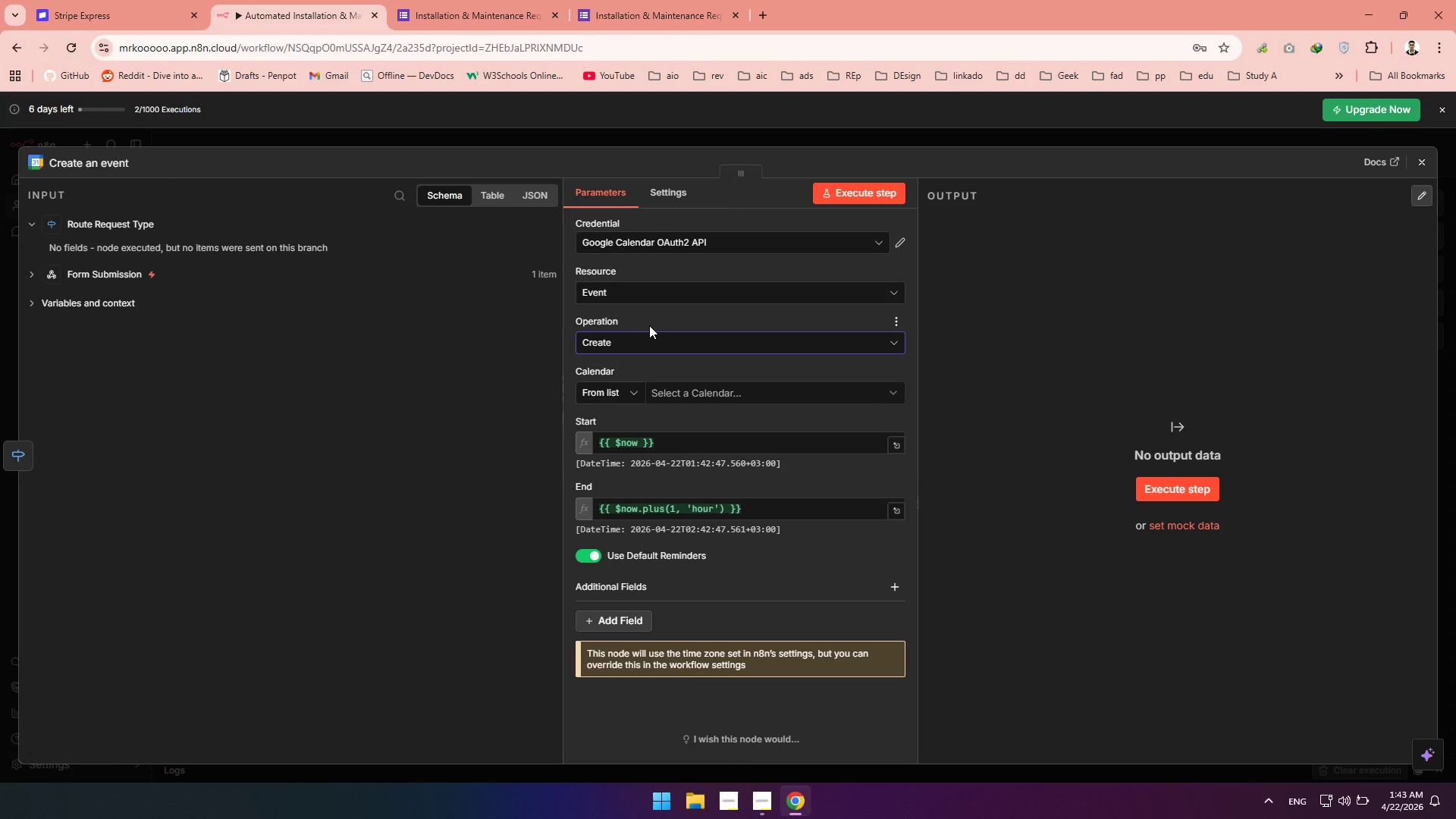 
left_click([661, 441])
 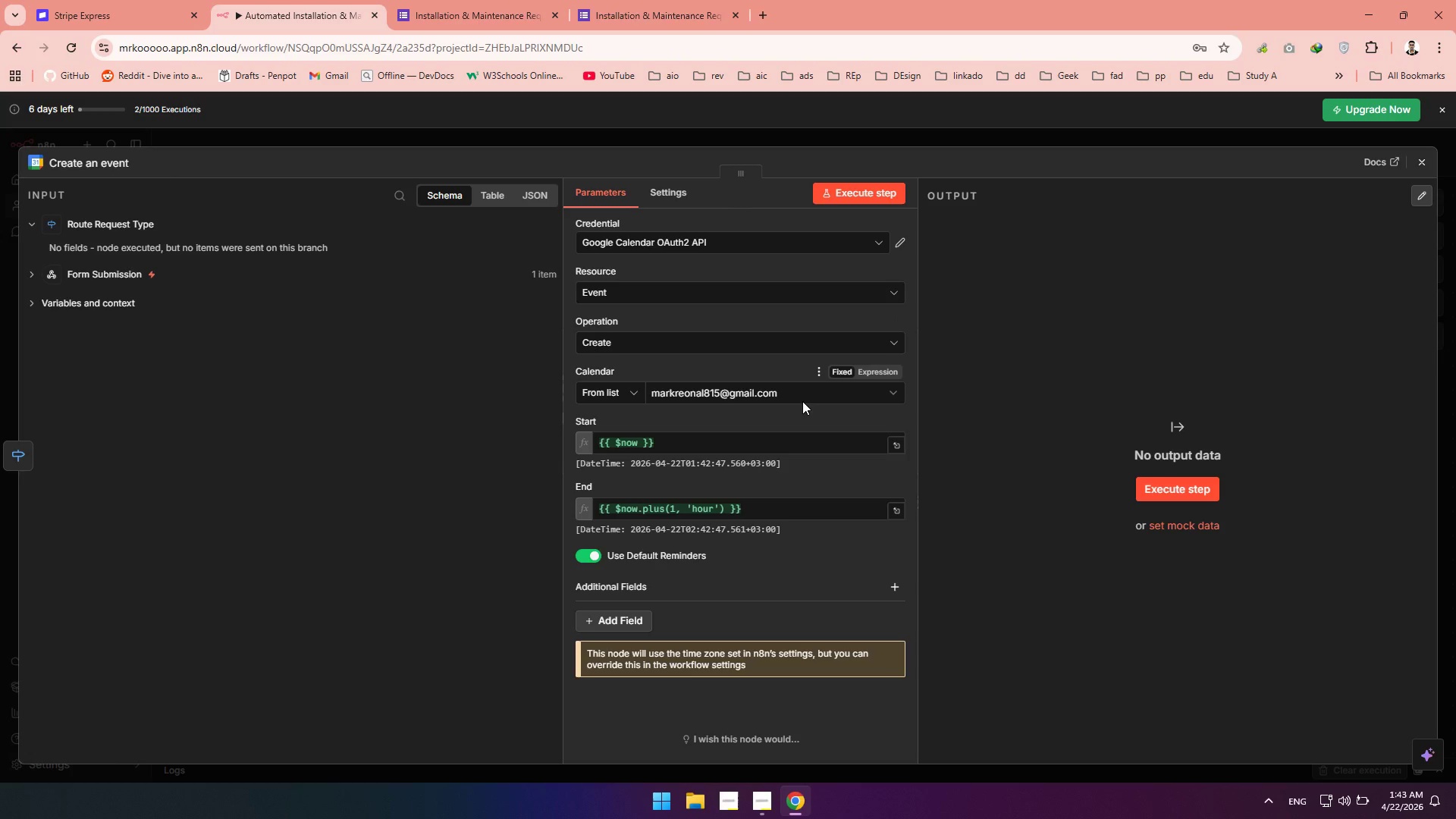 
left_click([802, 400])
 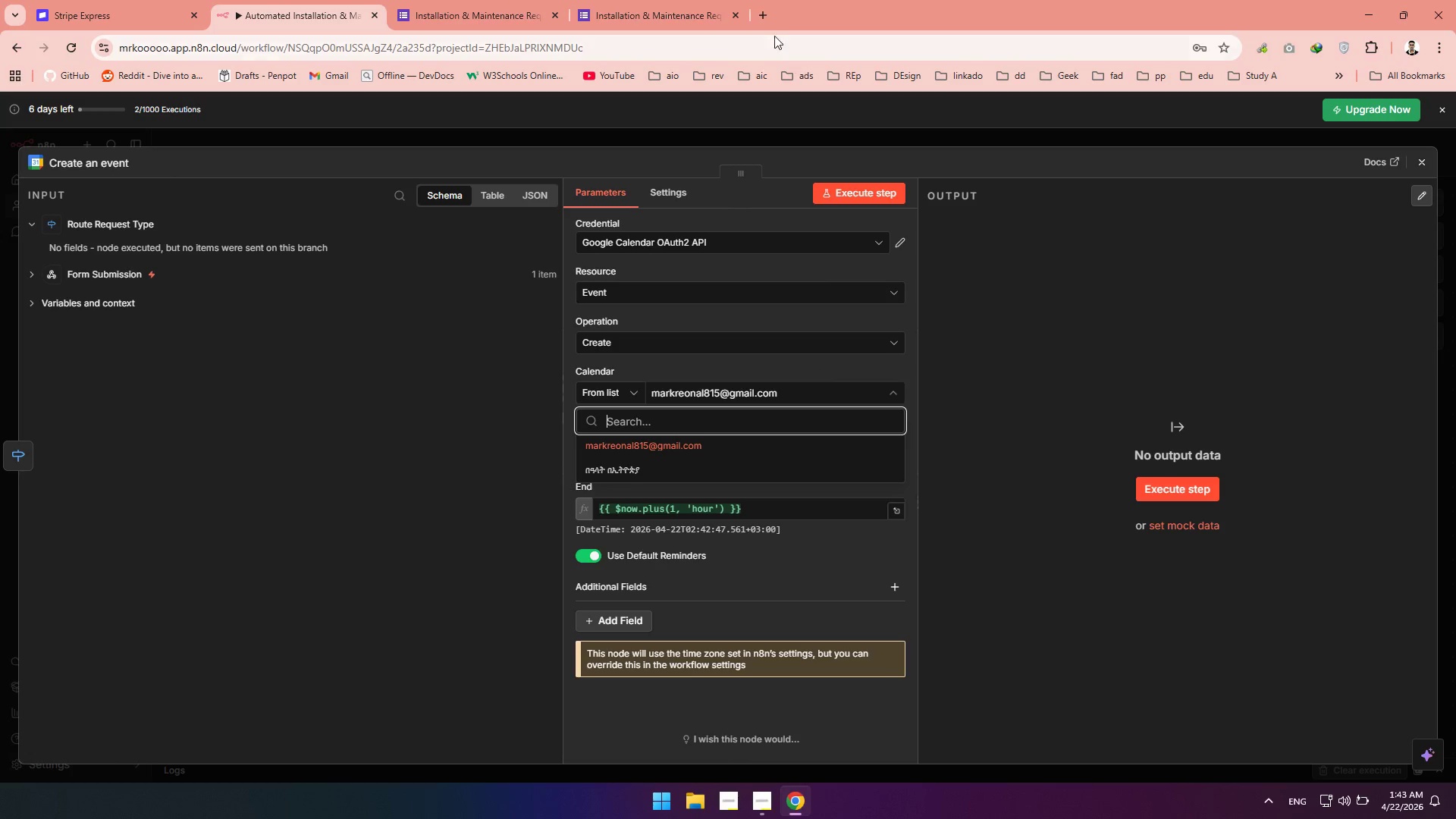 
left_click([686, 15])
 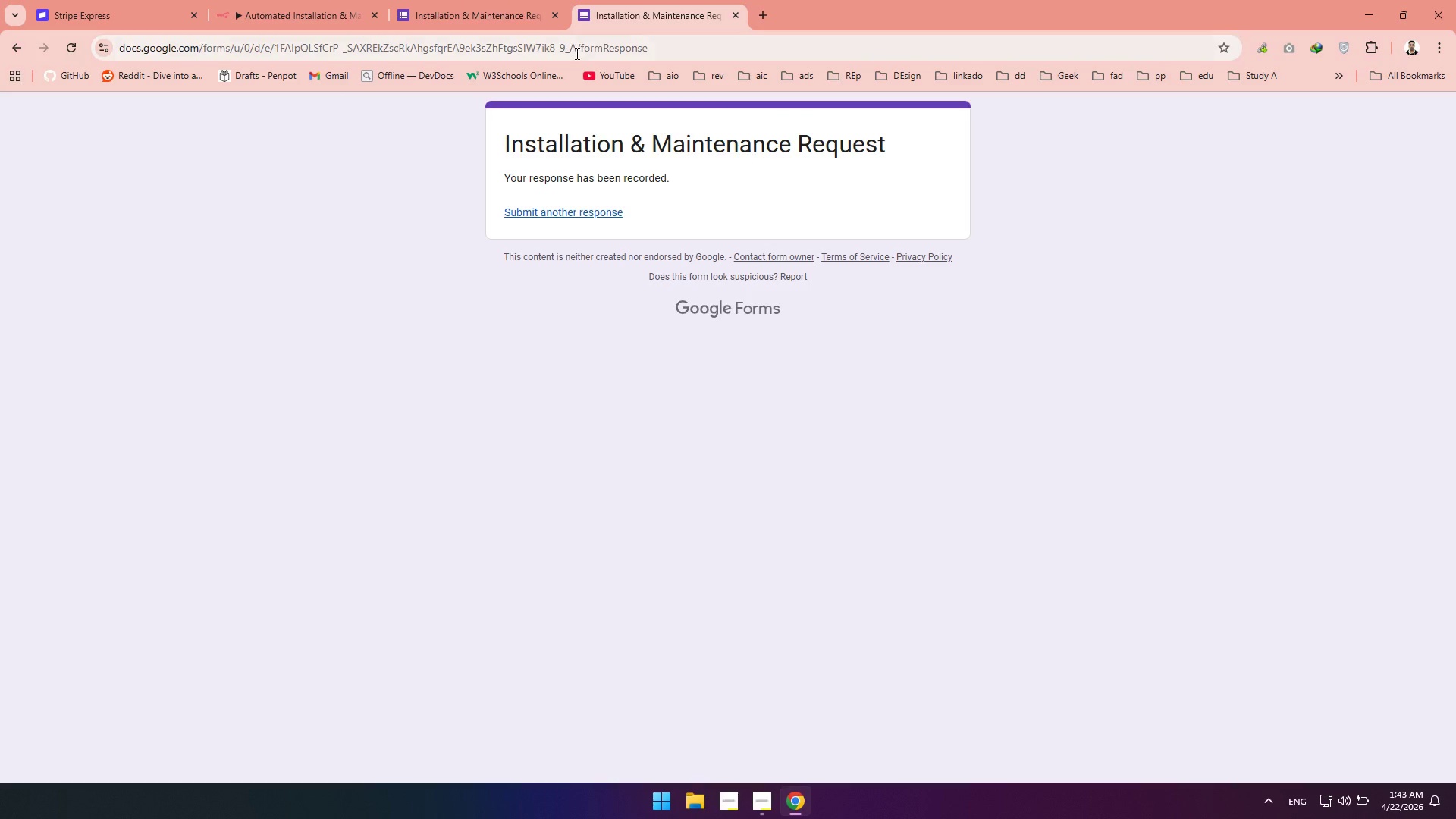 
left_click([576, 53])
 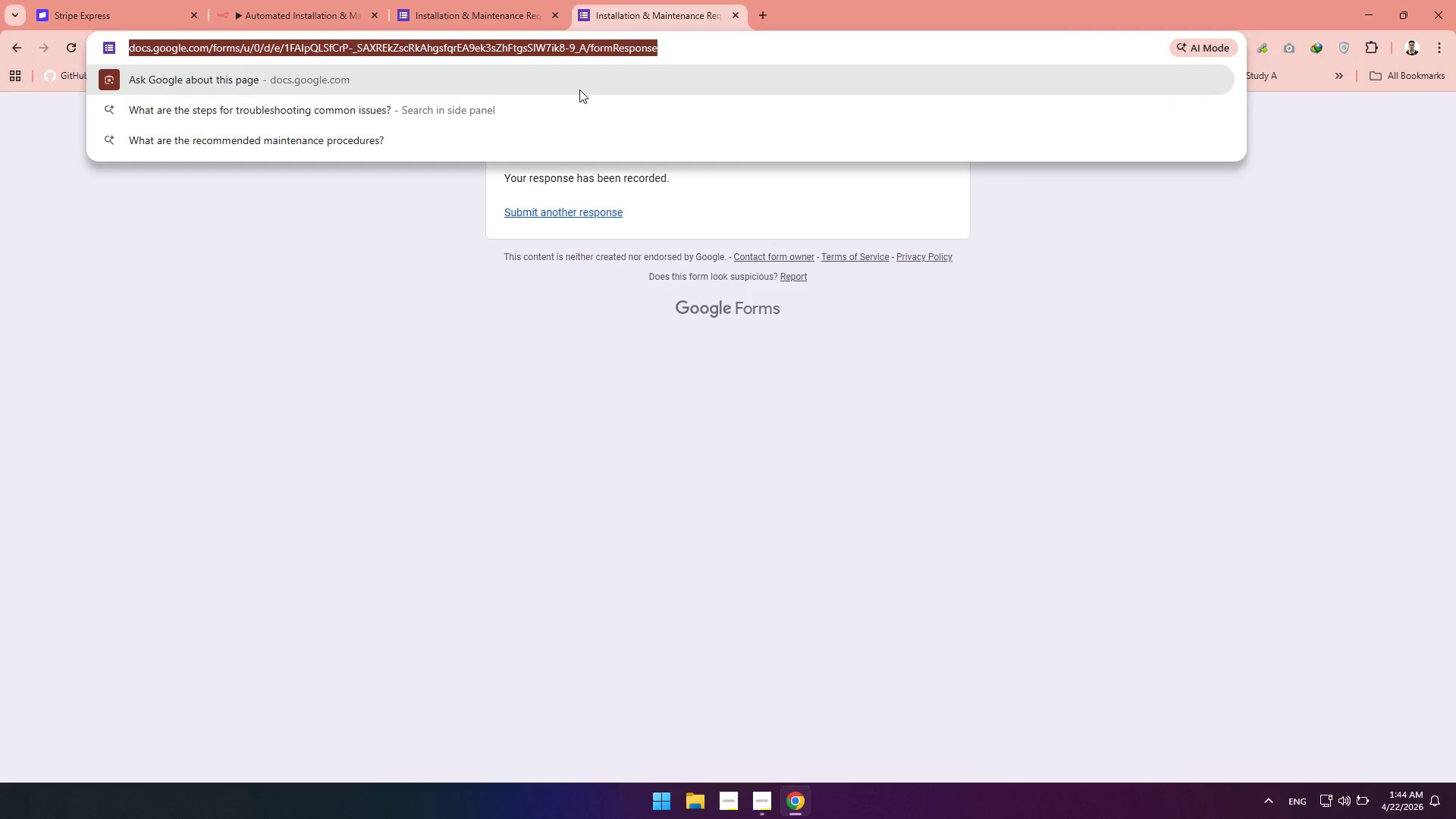 
type(go)
 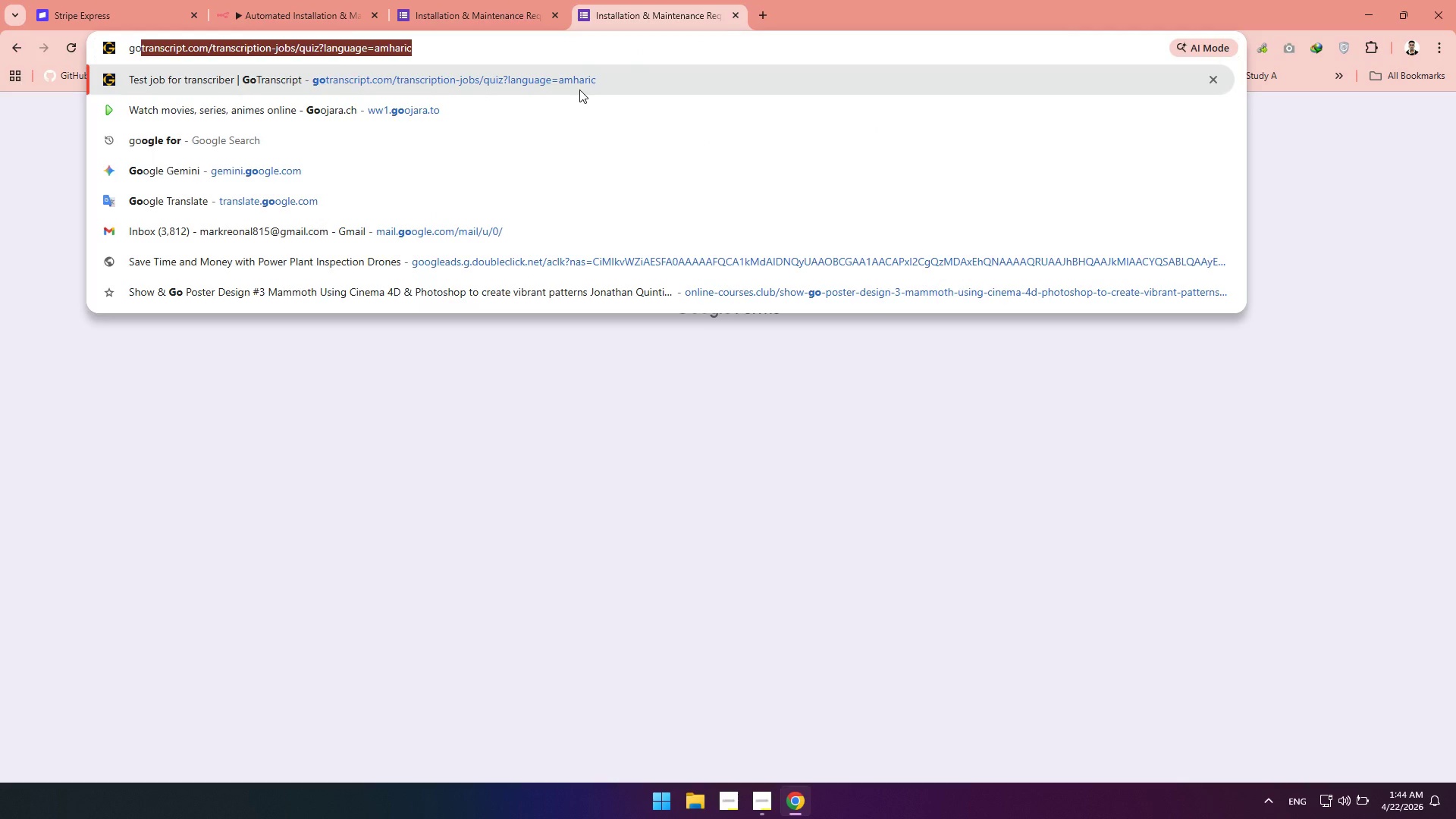 
scroll: coordinate [567, 74], scroll_direction: up, amount: 1.0
 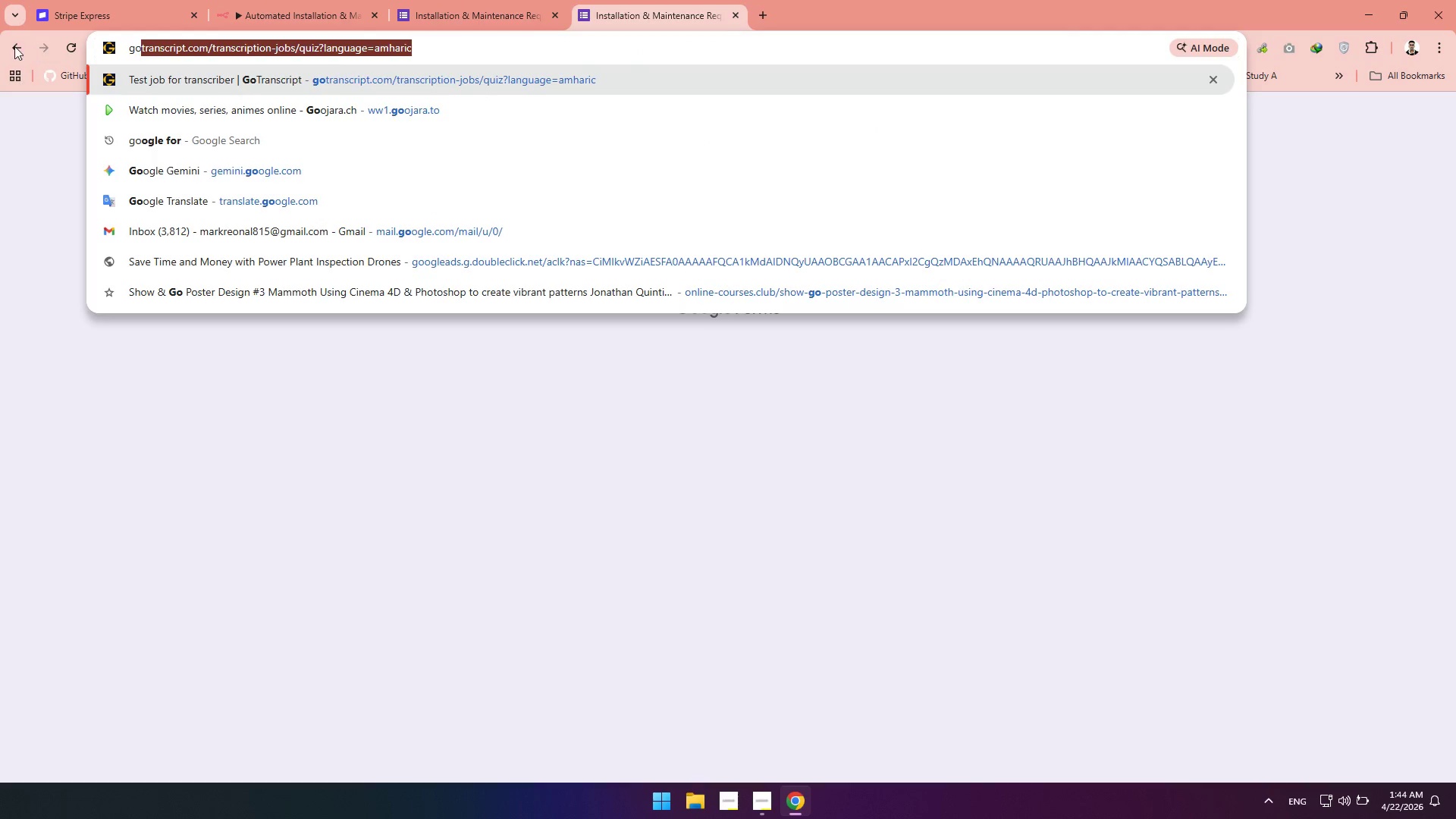 
left_click([13, 46])
 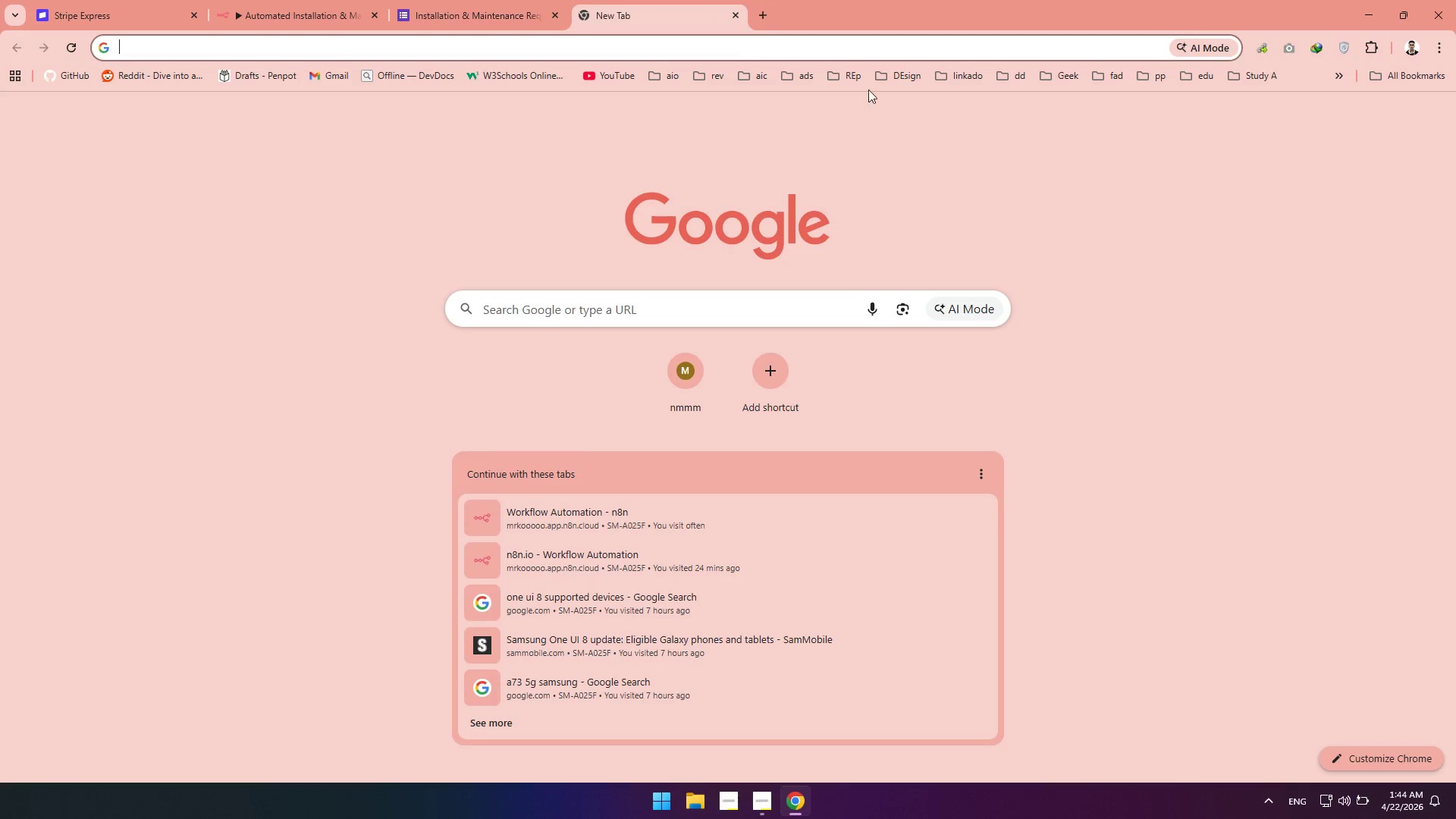 
wait(7.84)
 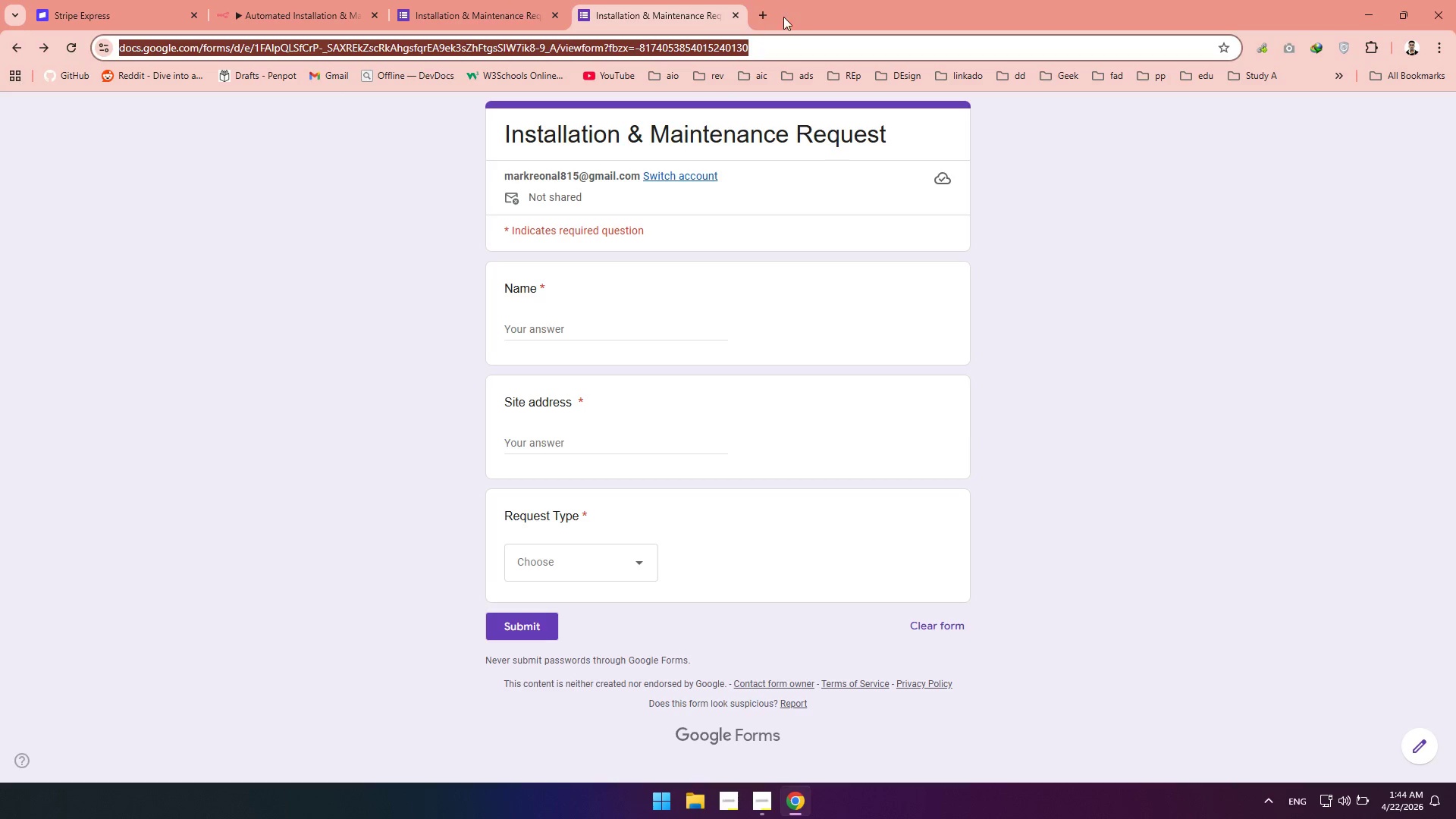 
left_click([1398, 114])
 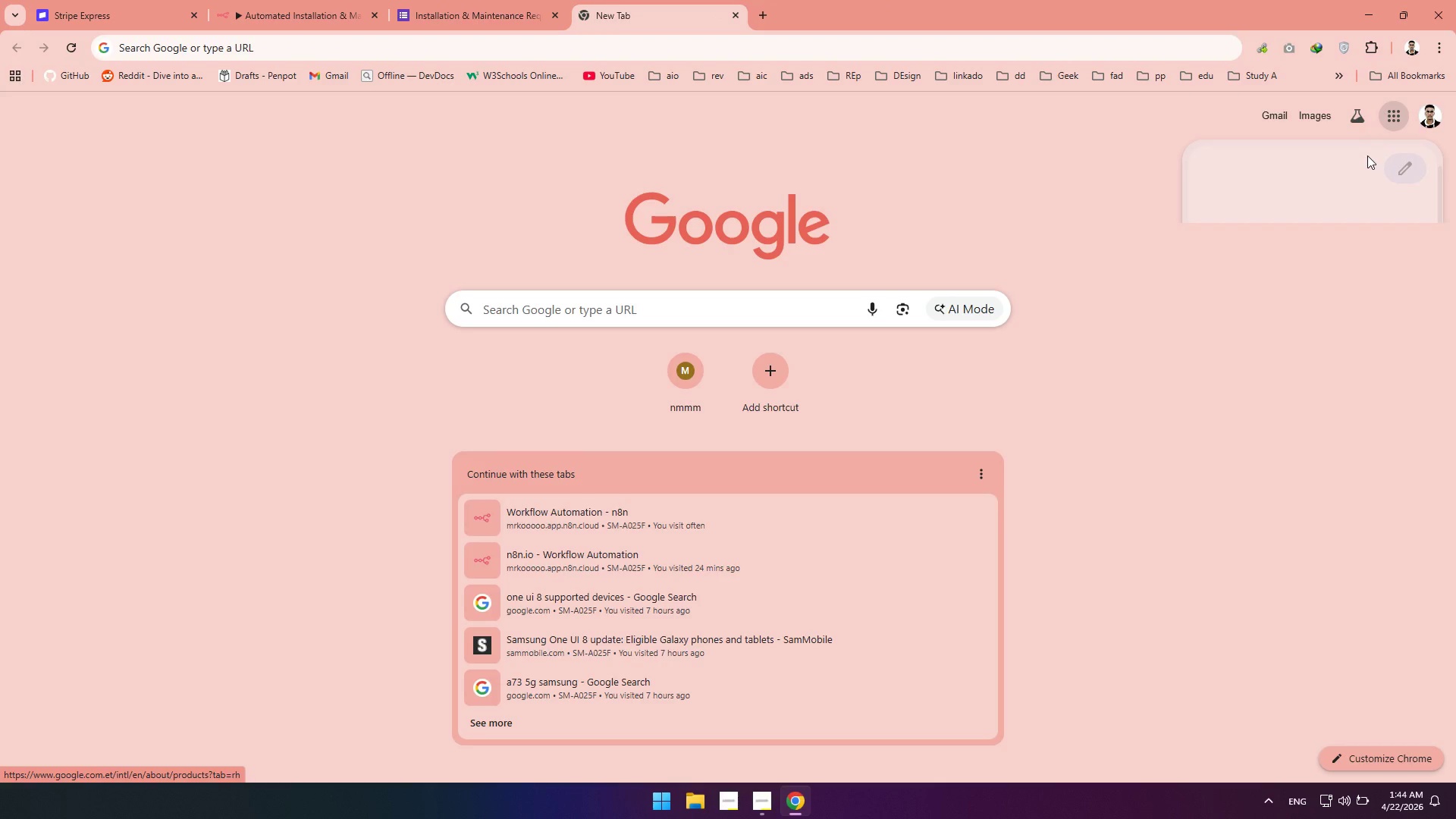 
mouse_move([1345, 209])
 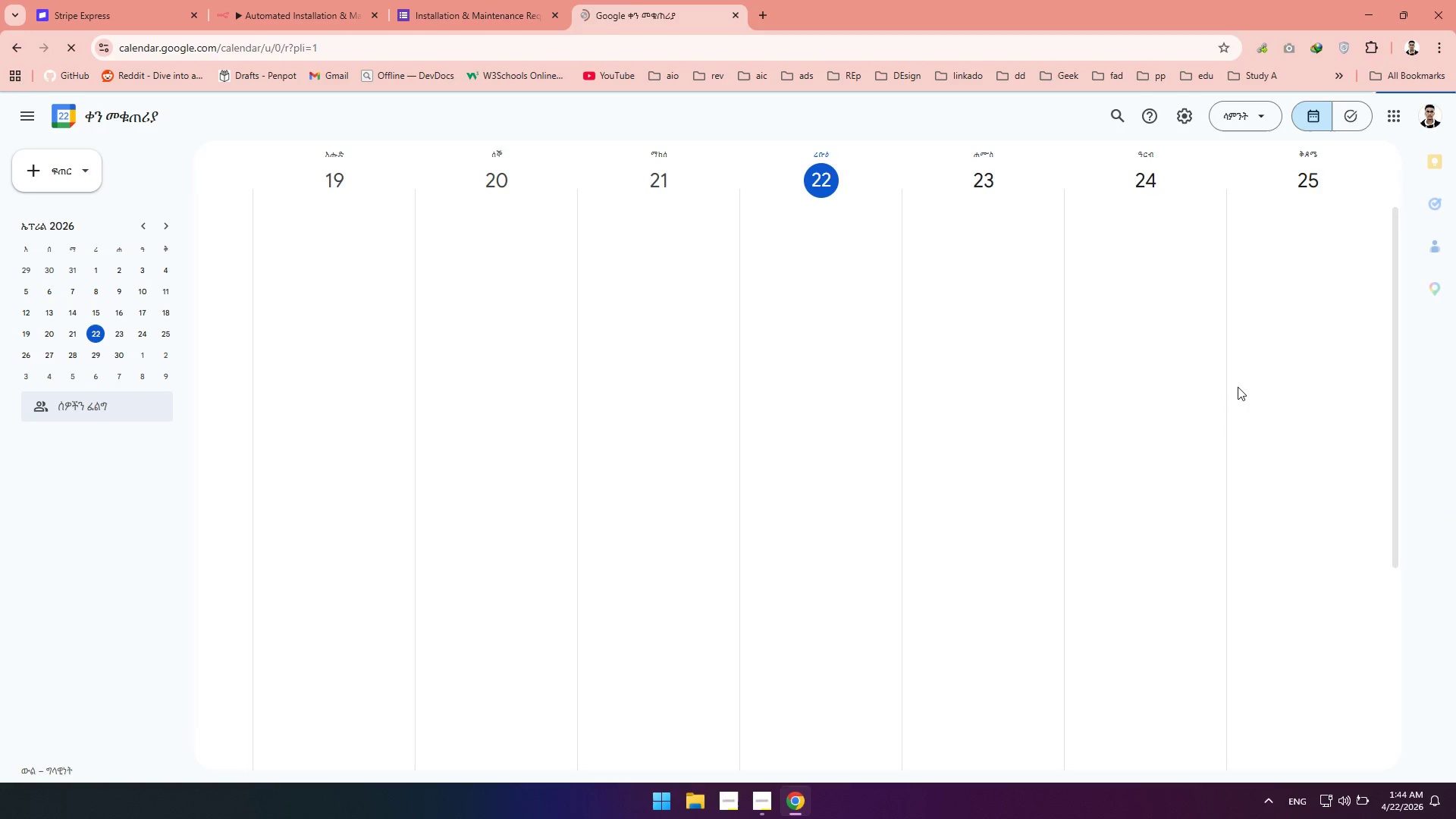 
wait(6.47)
 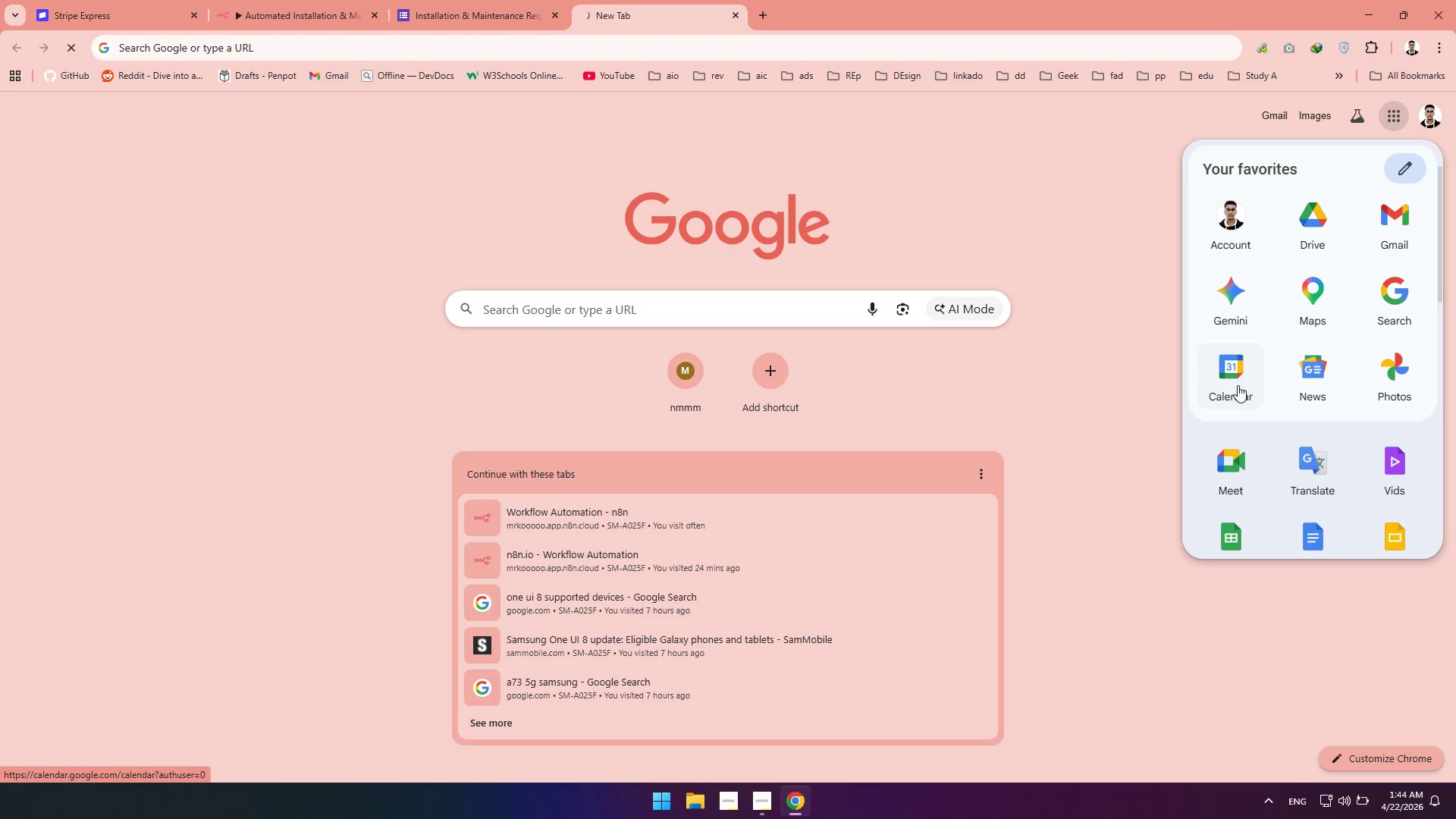 
left_click([64, 168])
 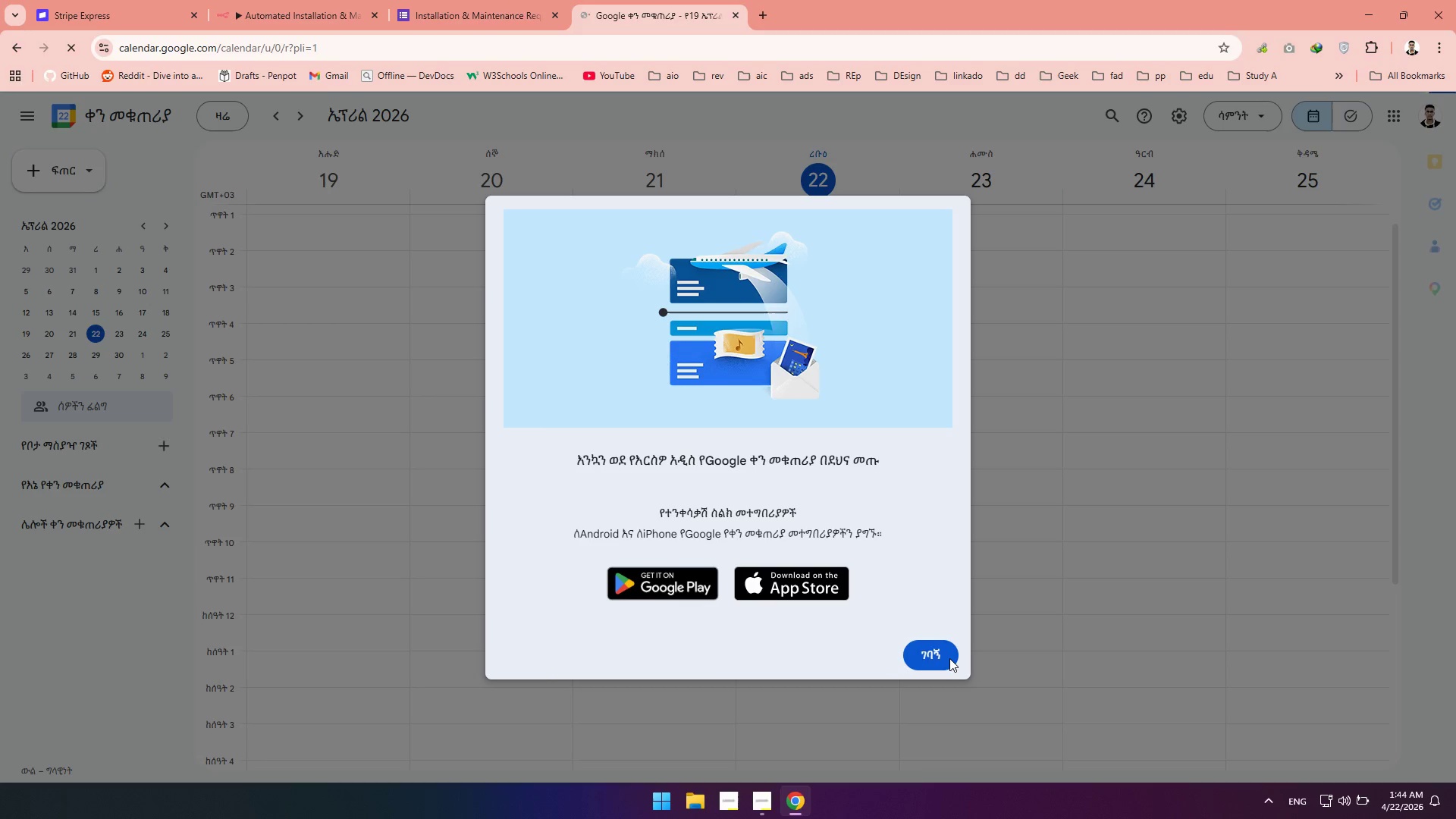 
left_click([949, 658])
 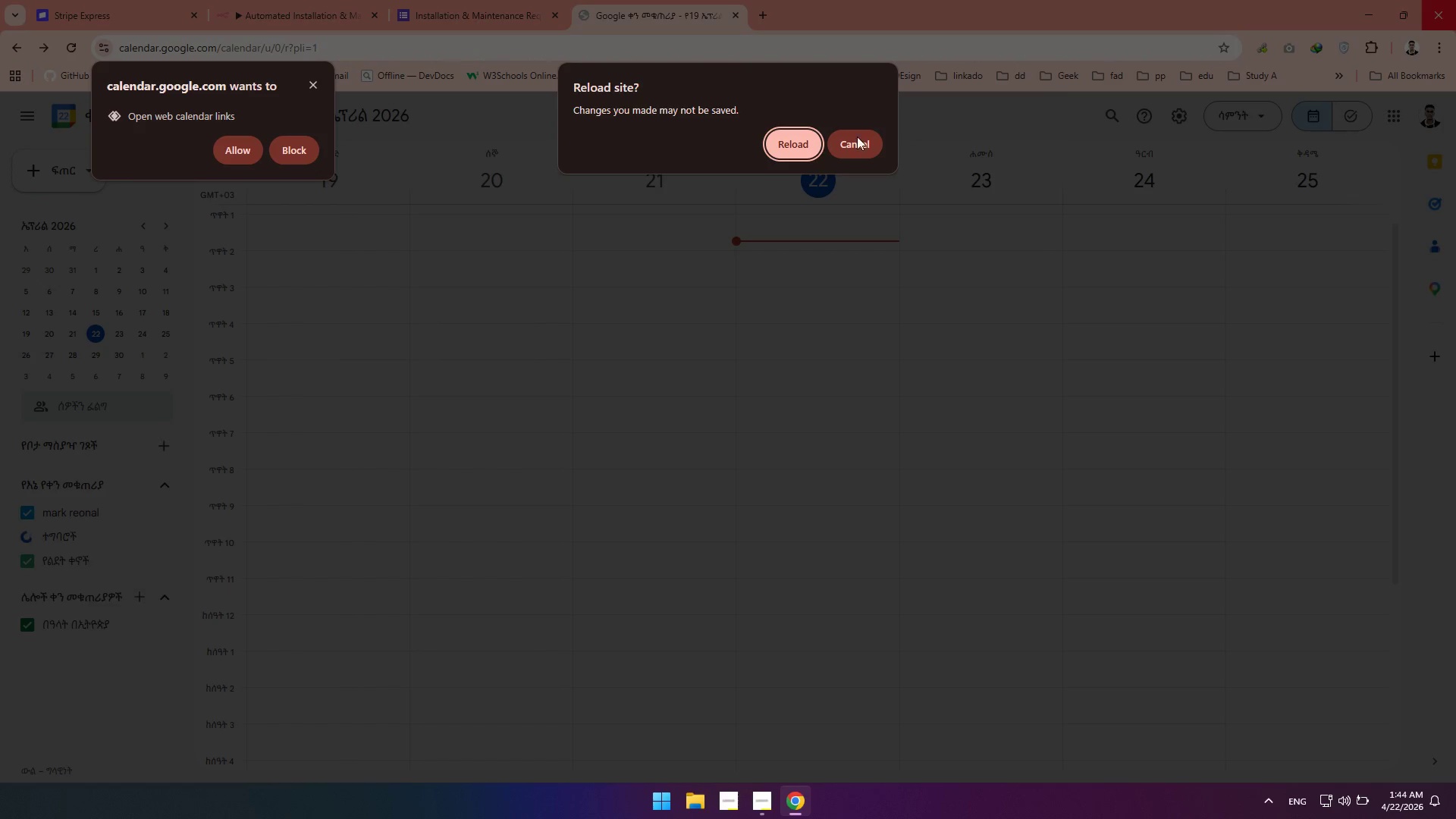 
left_click([796, 152])
 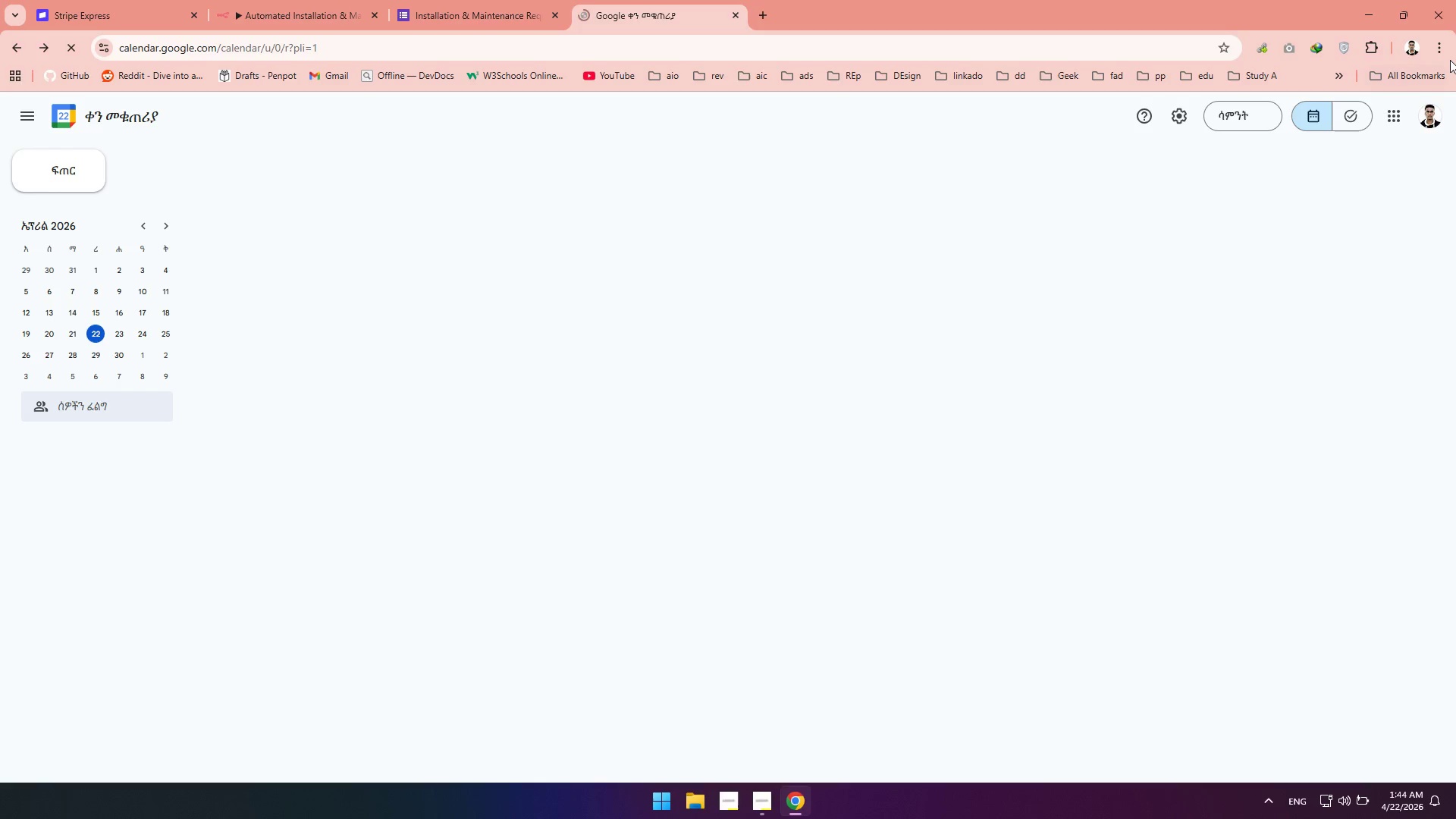 
left_click([1443, 55])
 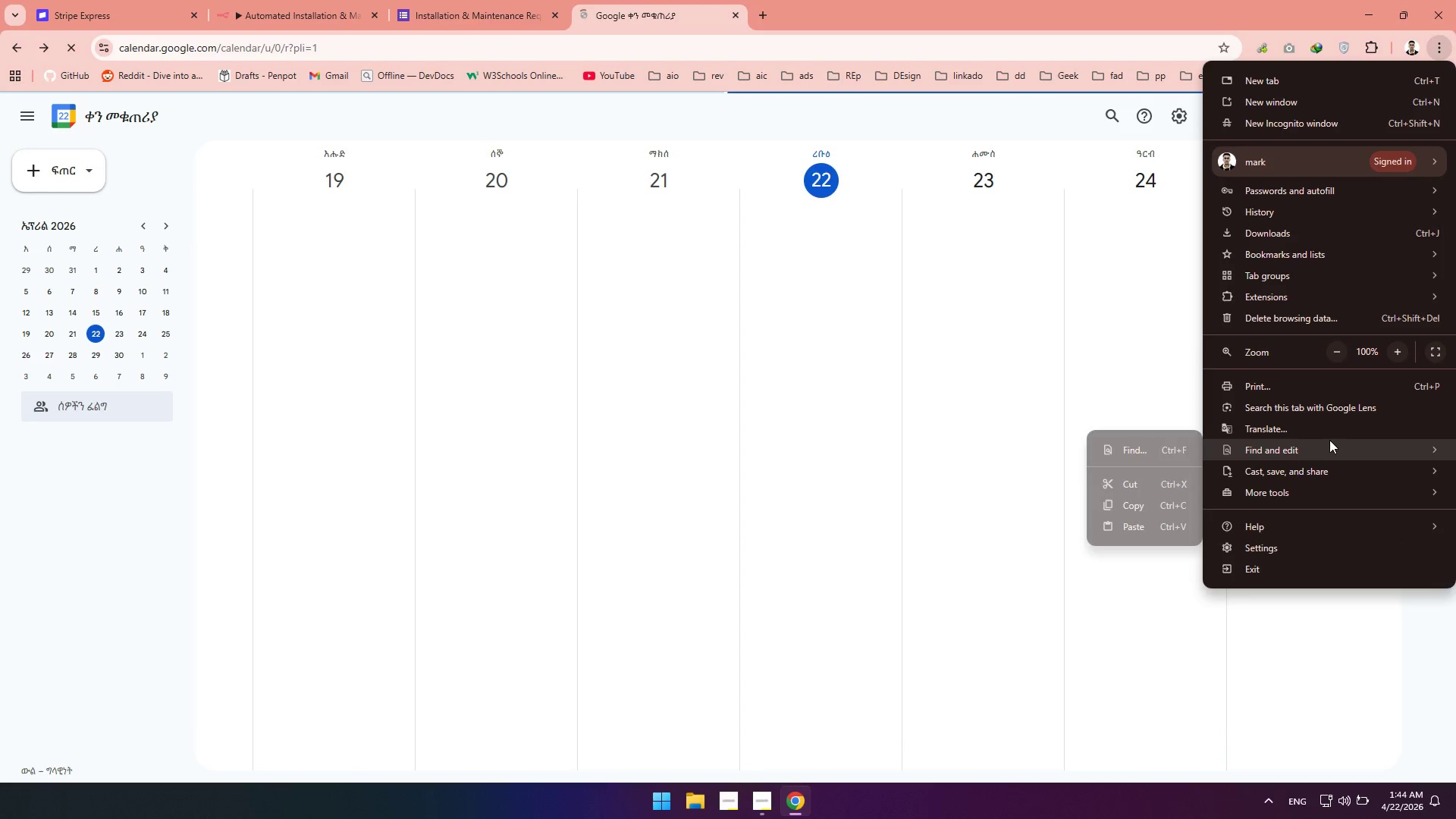 
double_click([1327, 431])
 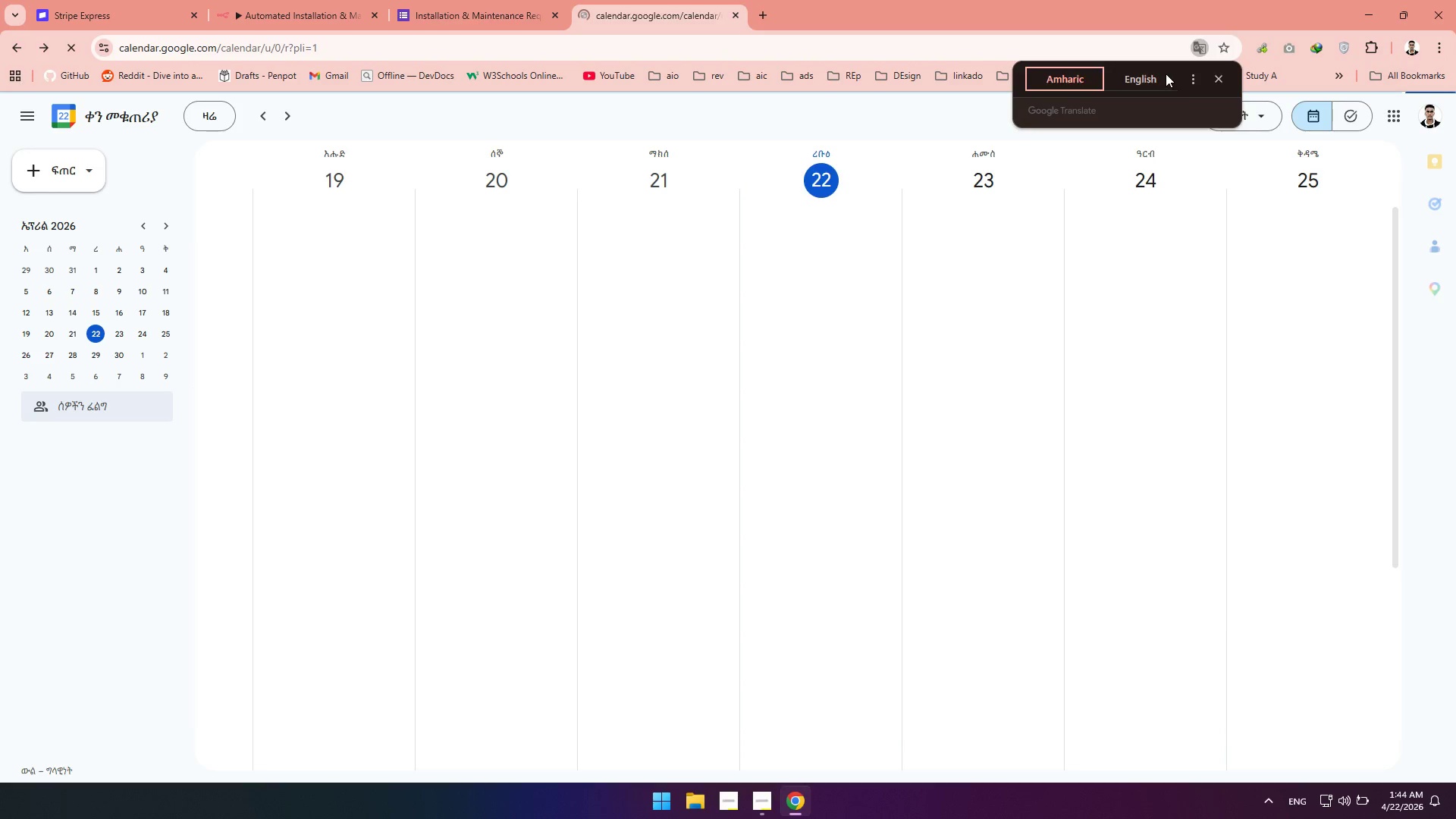 
left_click([1146, 71])
 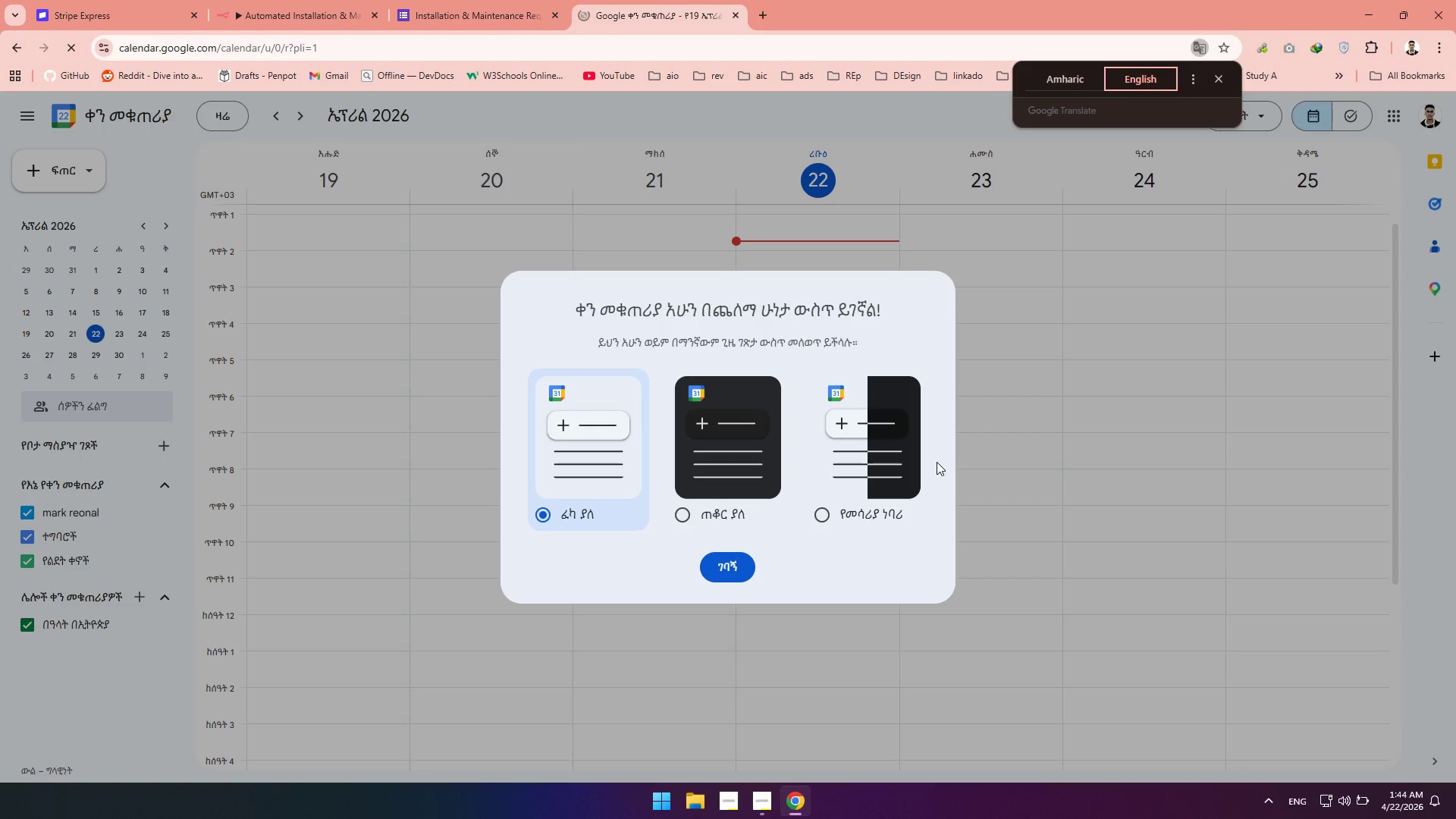 
wait(6.78)
 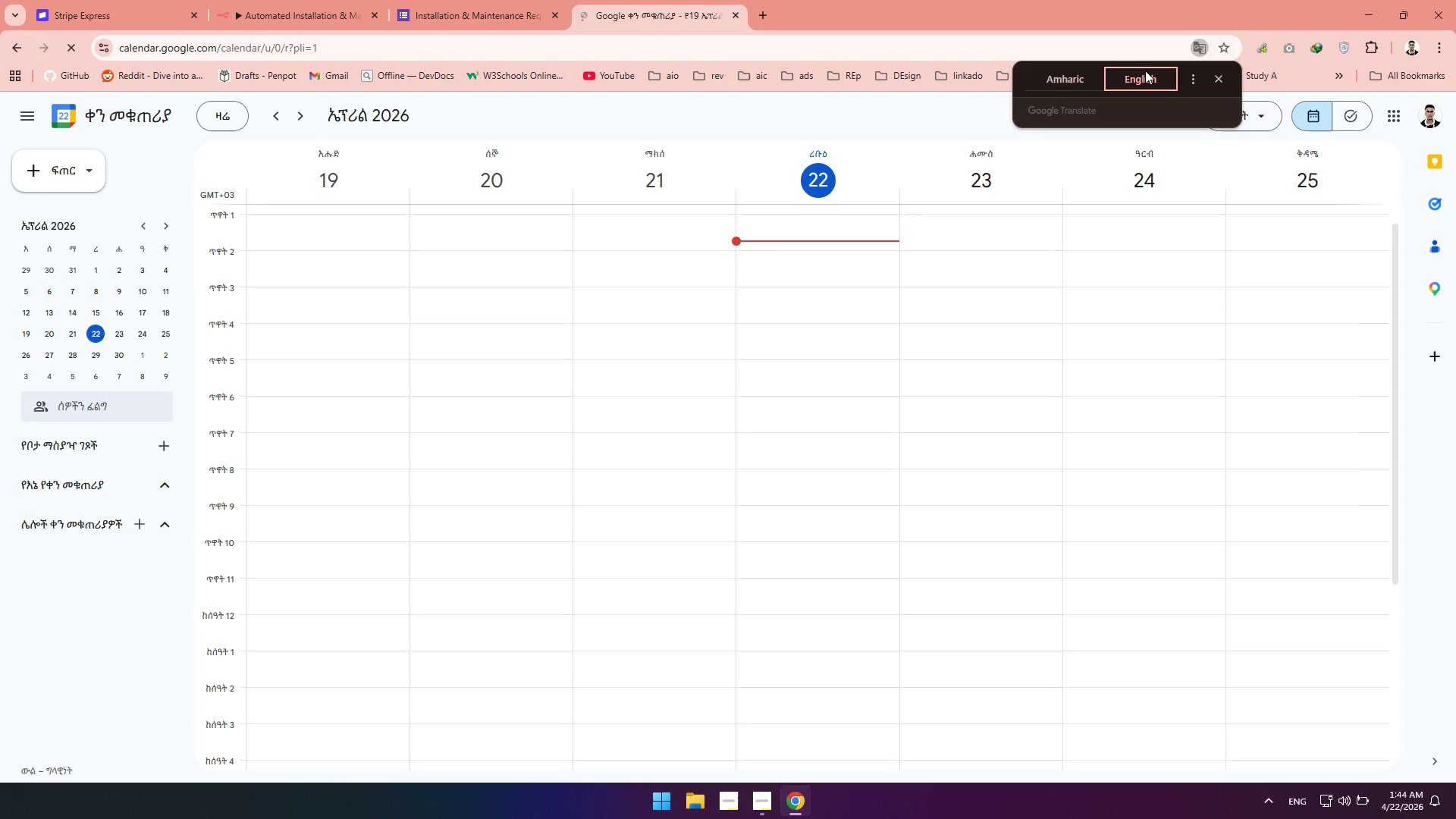 
left_click([723, 510])
 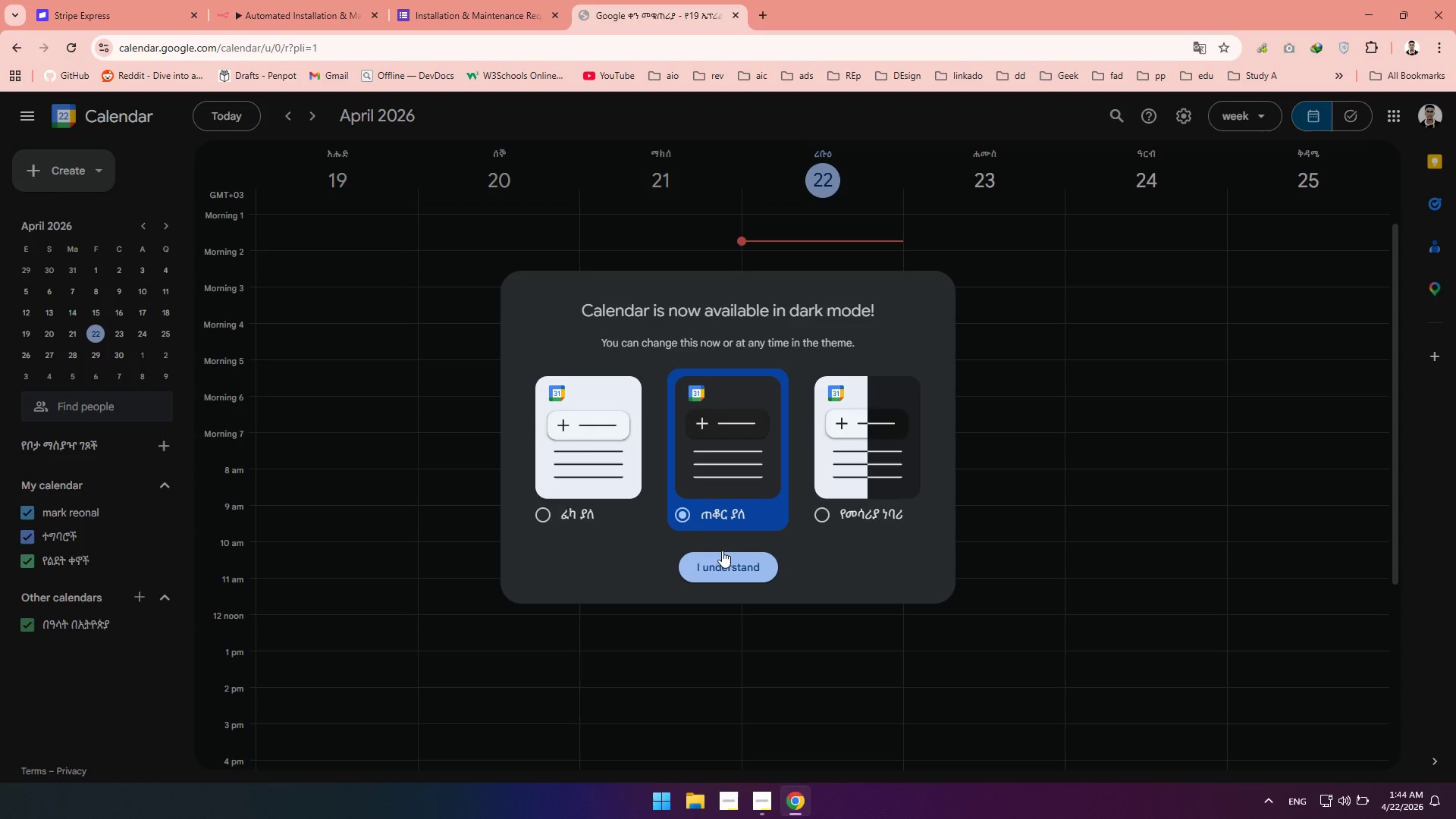 
left_click([723, 561])
 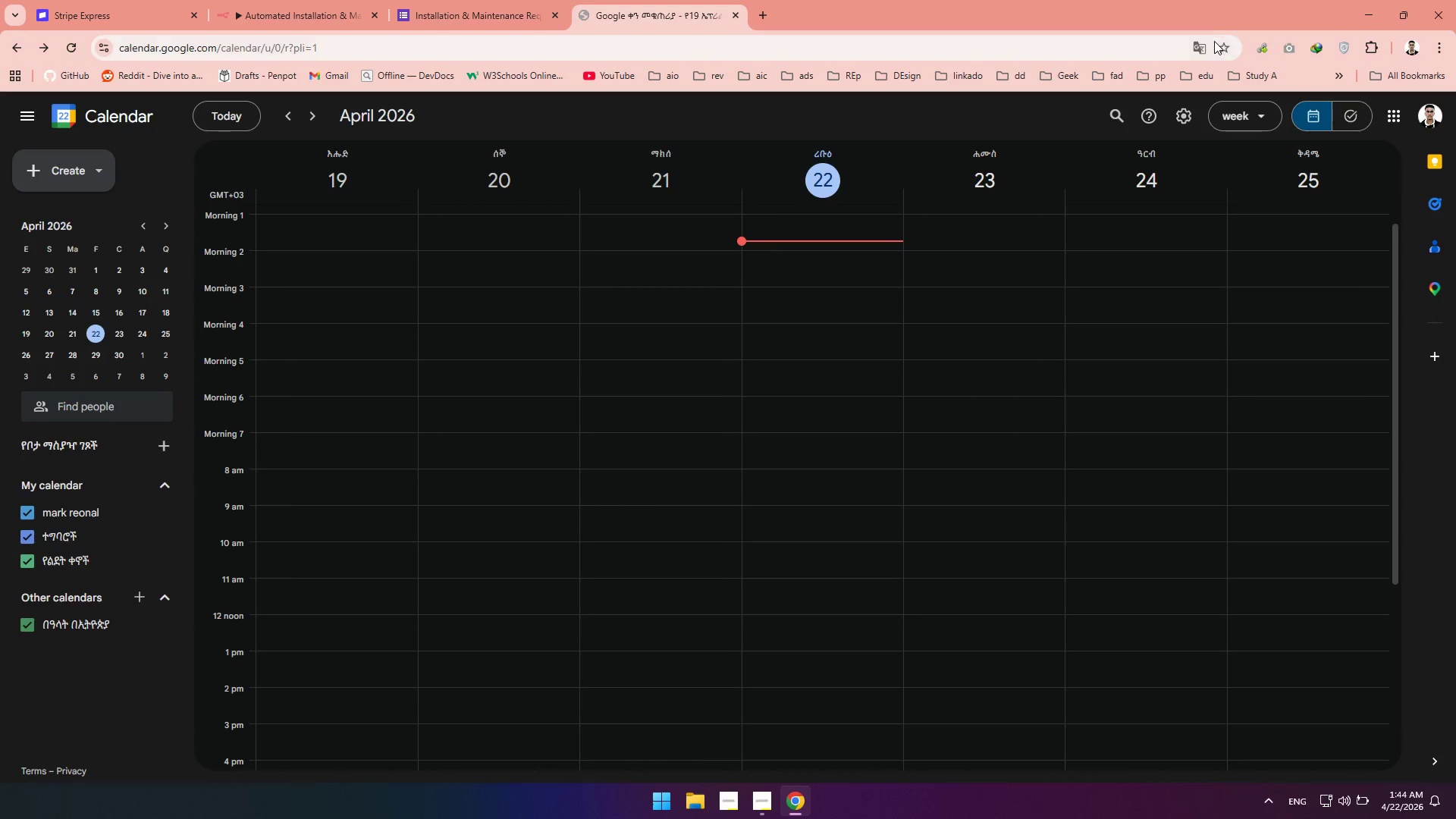 
left_click([1205, 47])
 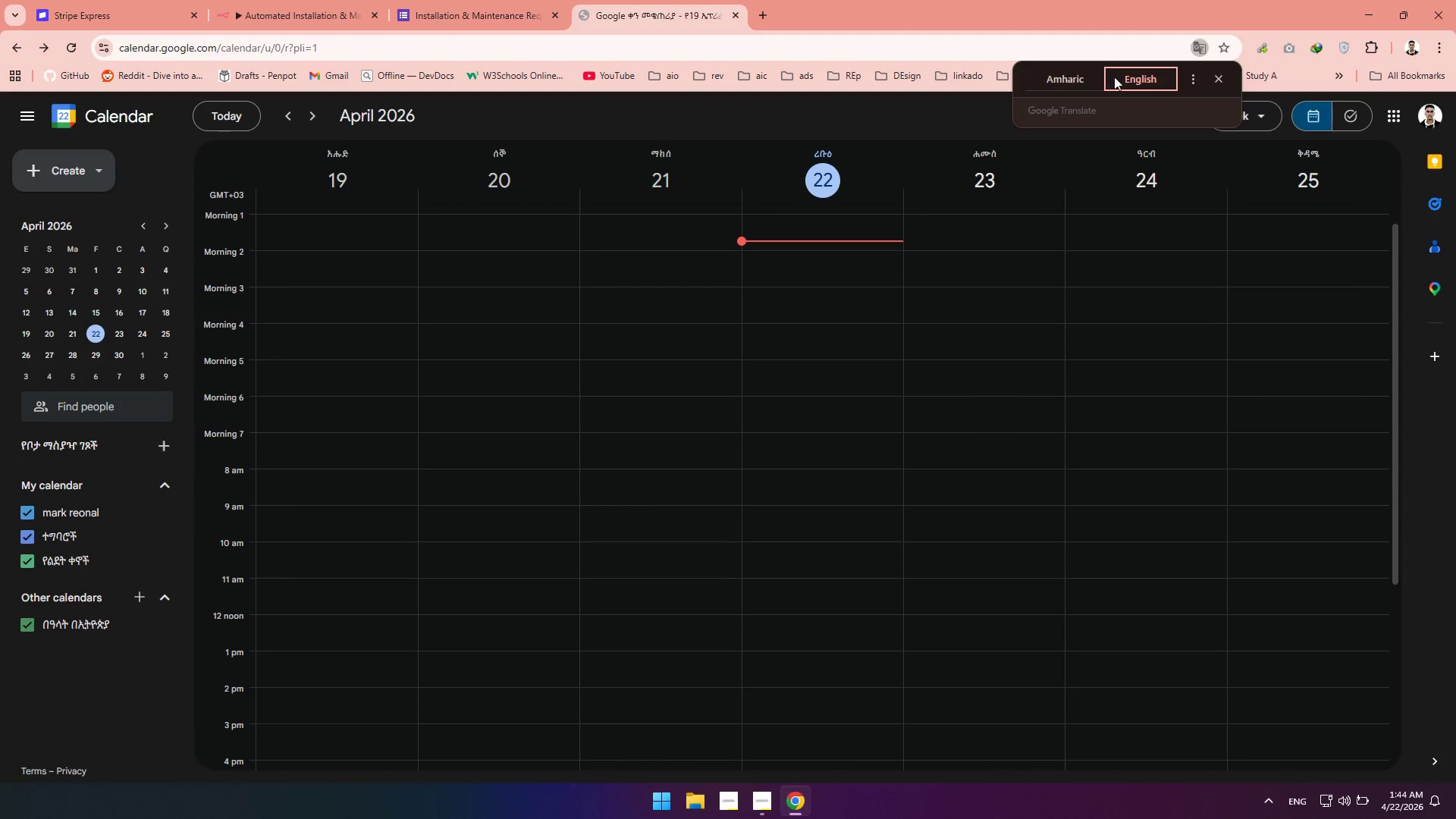 
left_click([1119, 79])
 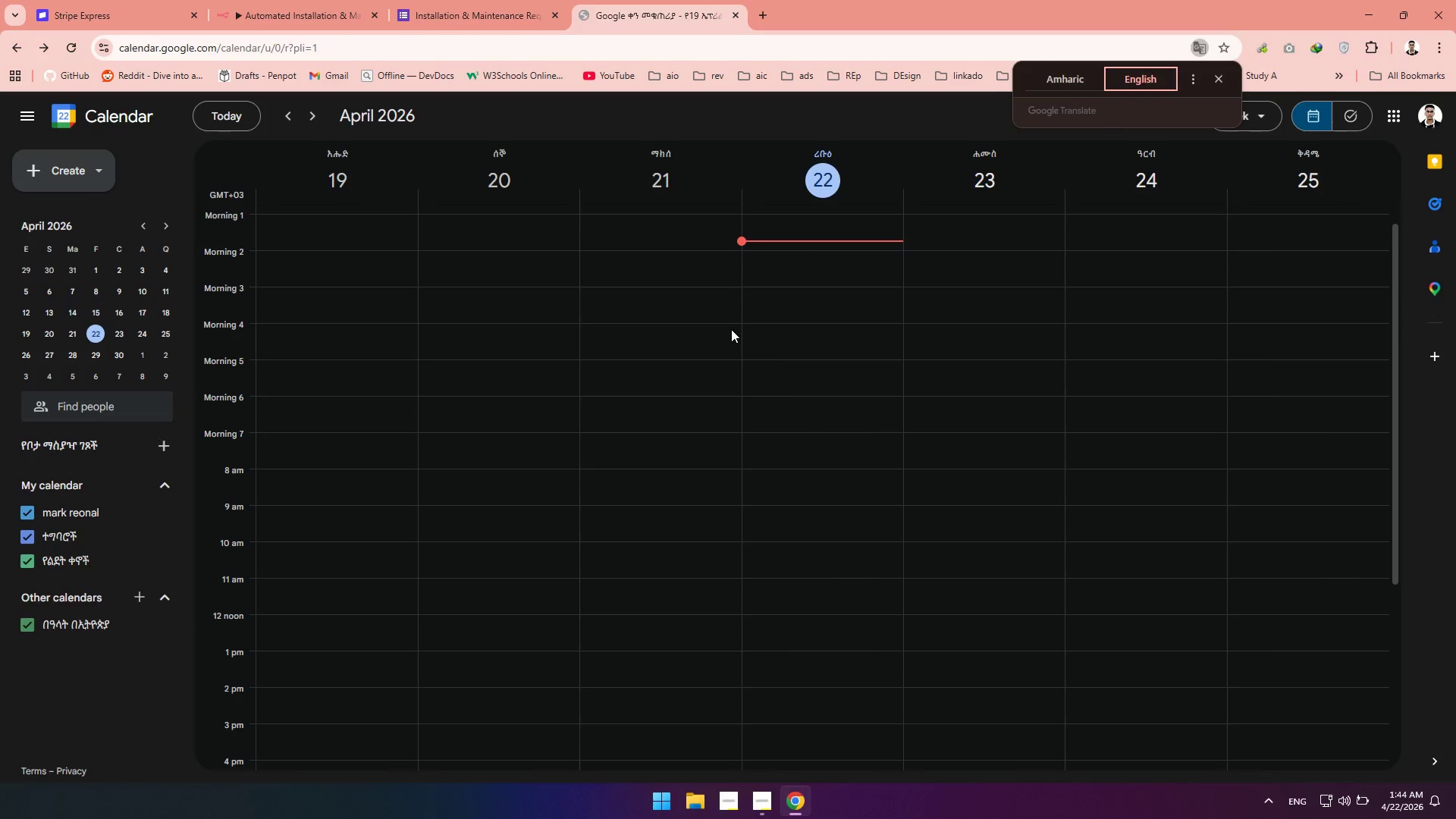 
left_click([731, 330])
 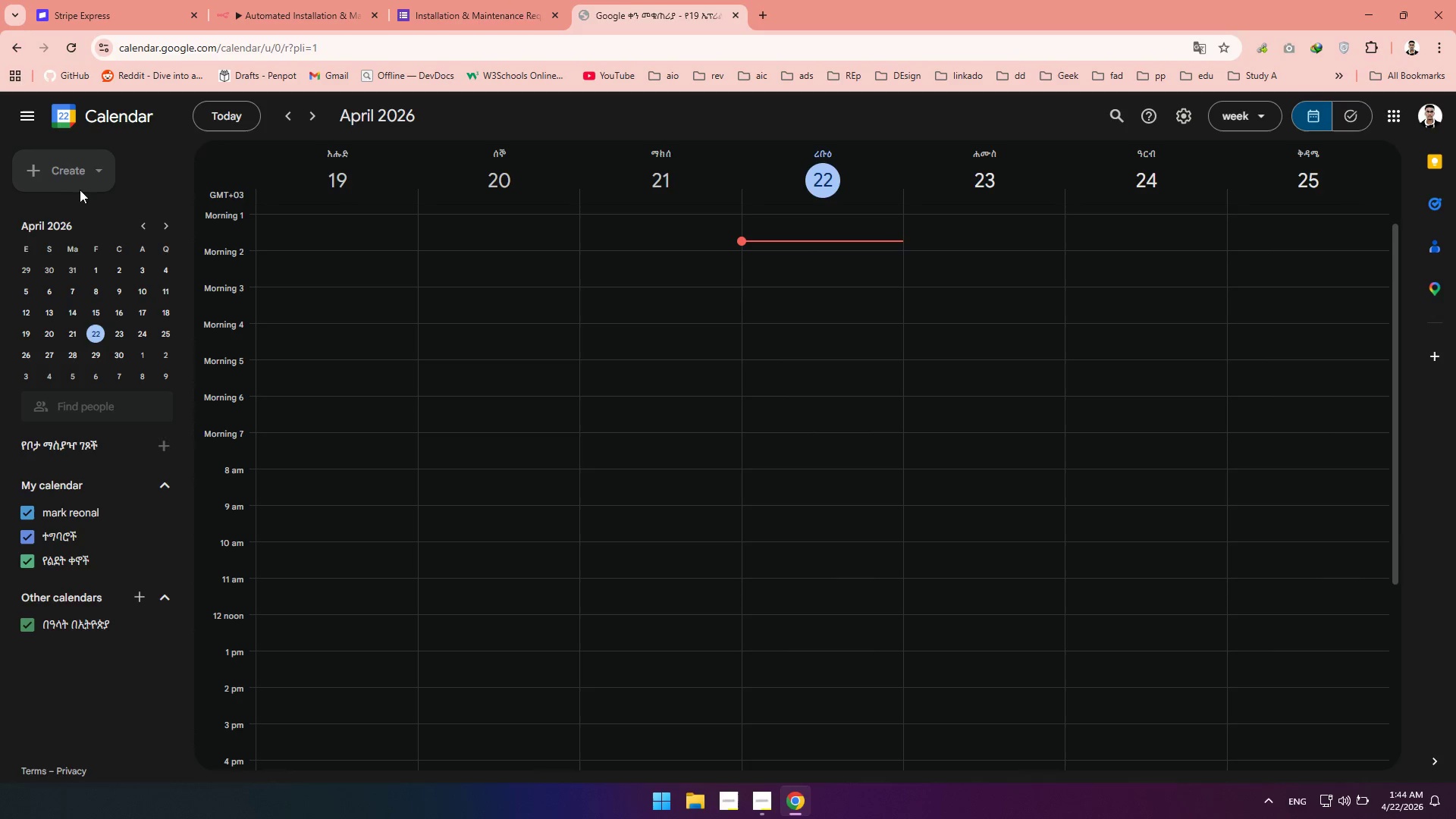 
left_click([58, 165])
 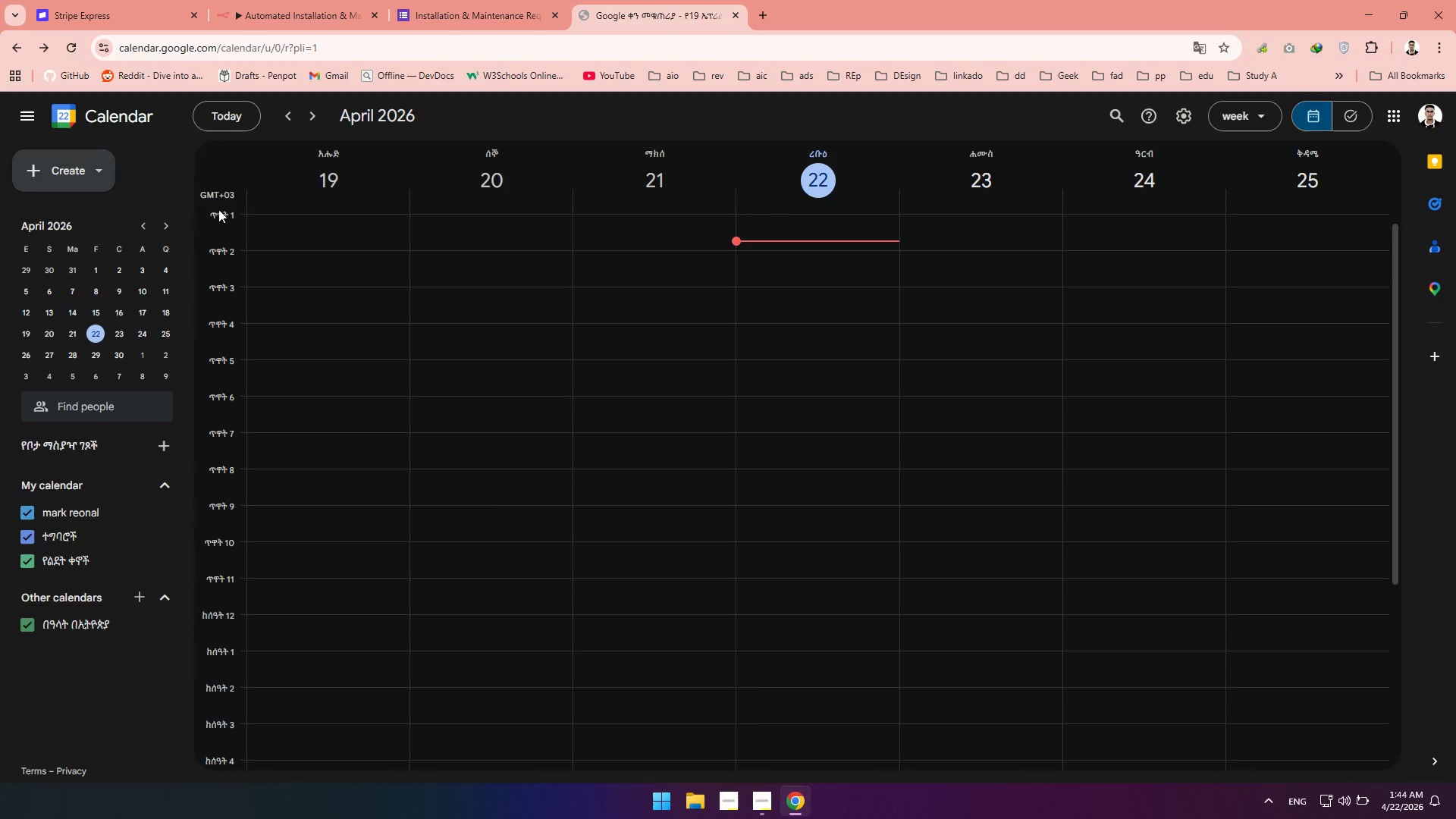 
left_click([17, 167])
 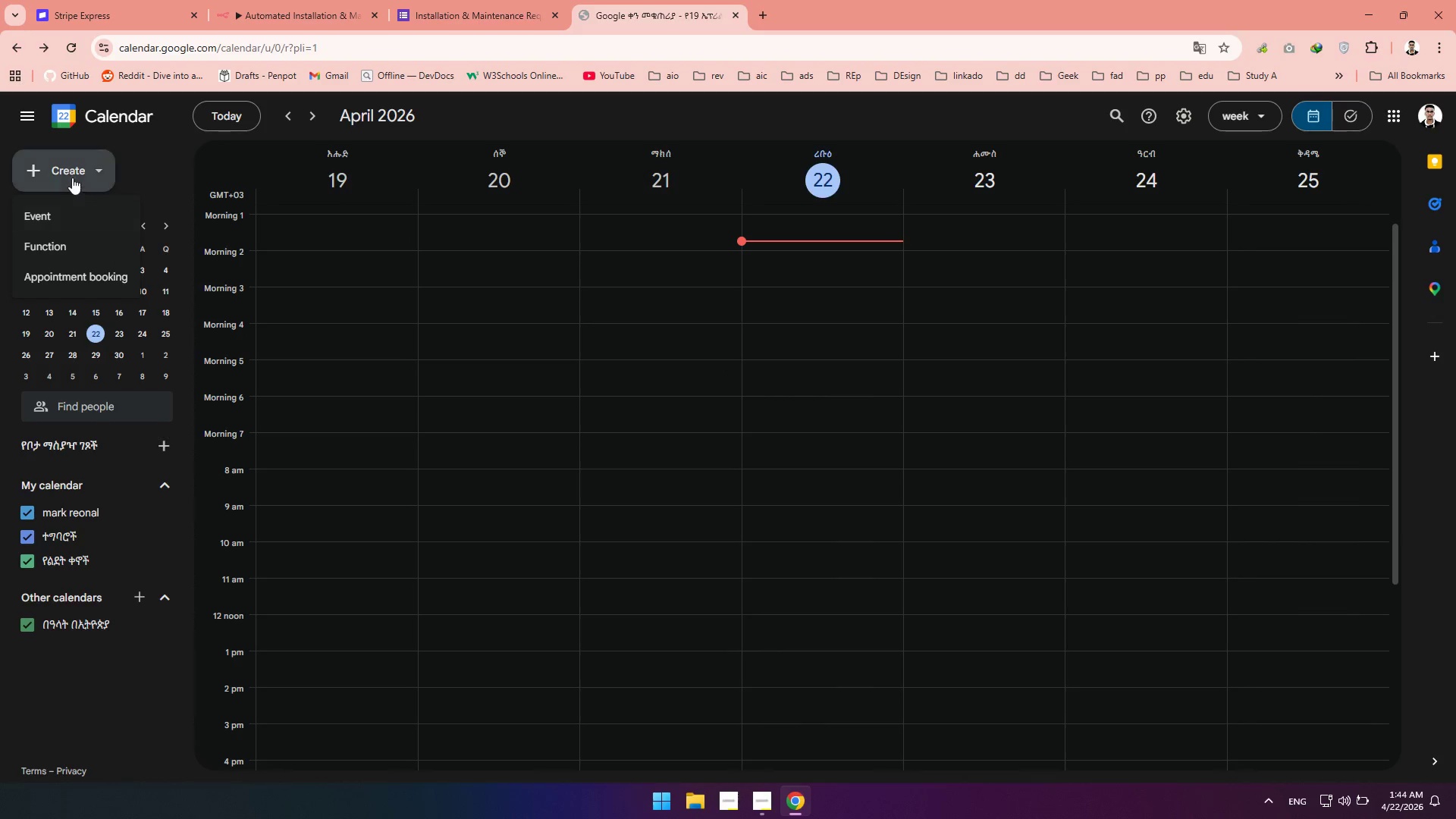 
left_click([159, 163])
 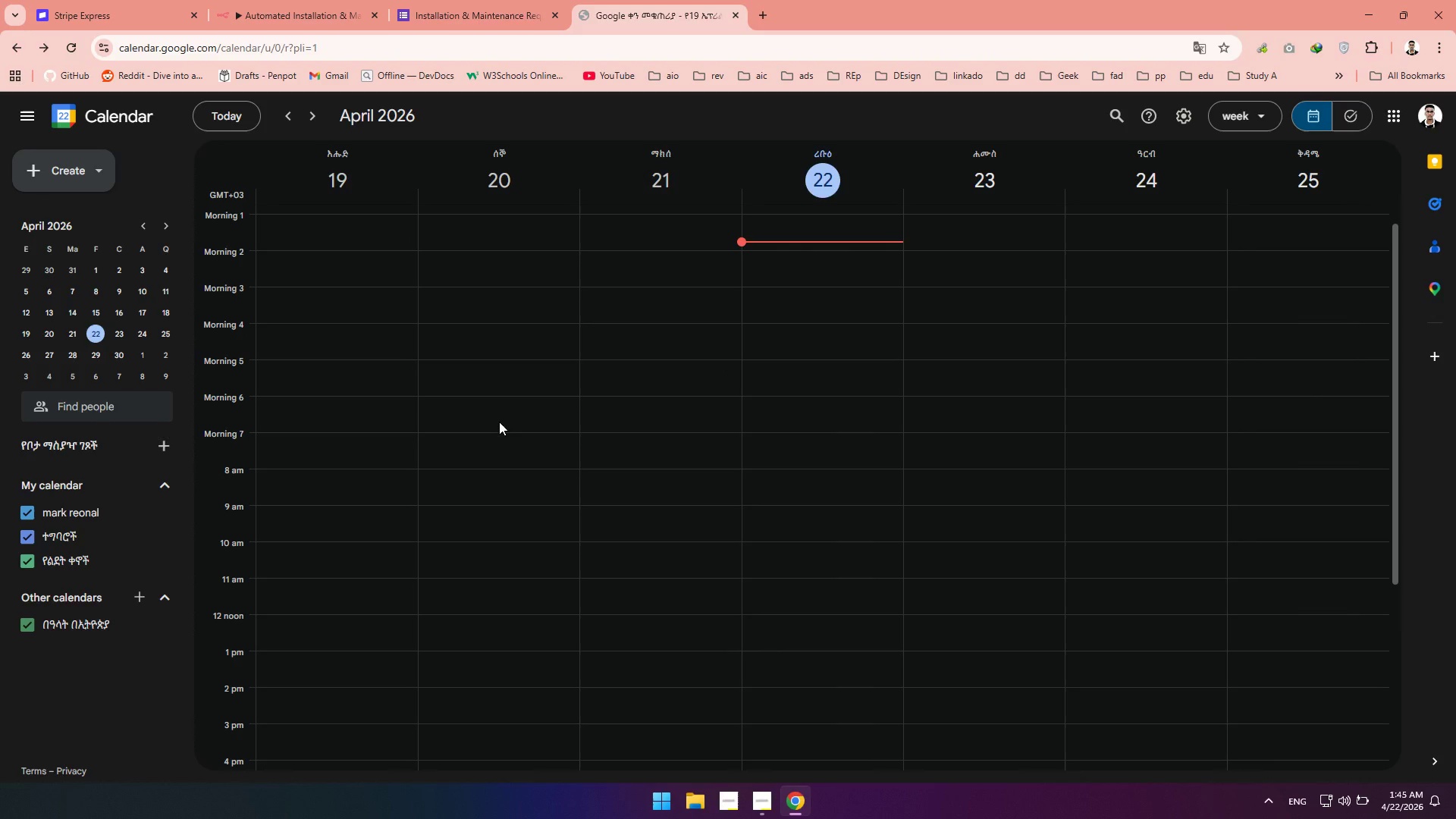 
hold_key(key=ControlLeft, duration=1.51)
scroll: coordinate [499, 421], scroll_direction: none, amount: 0.0
 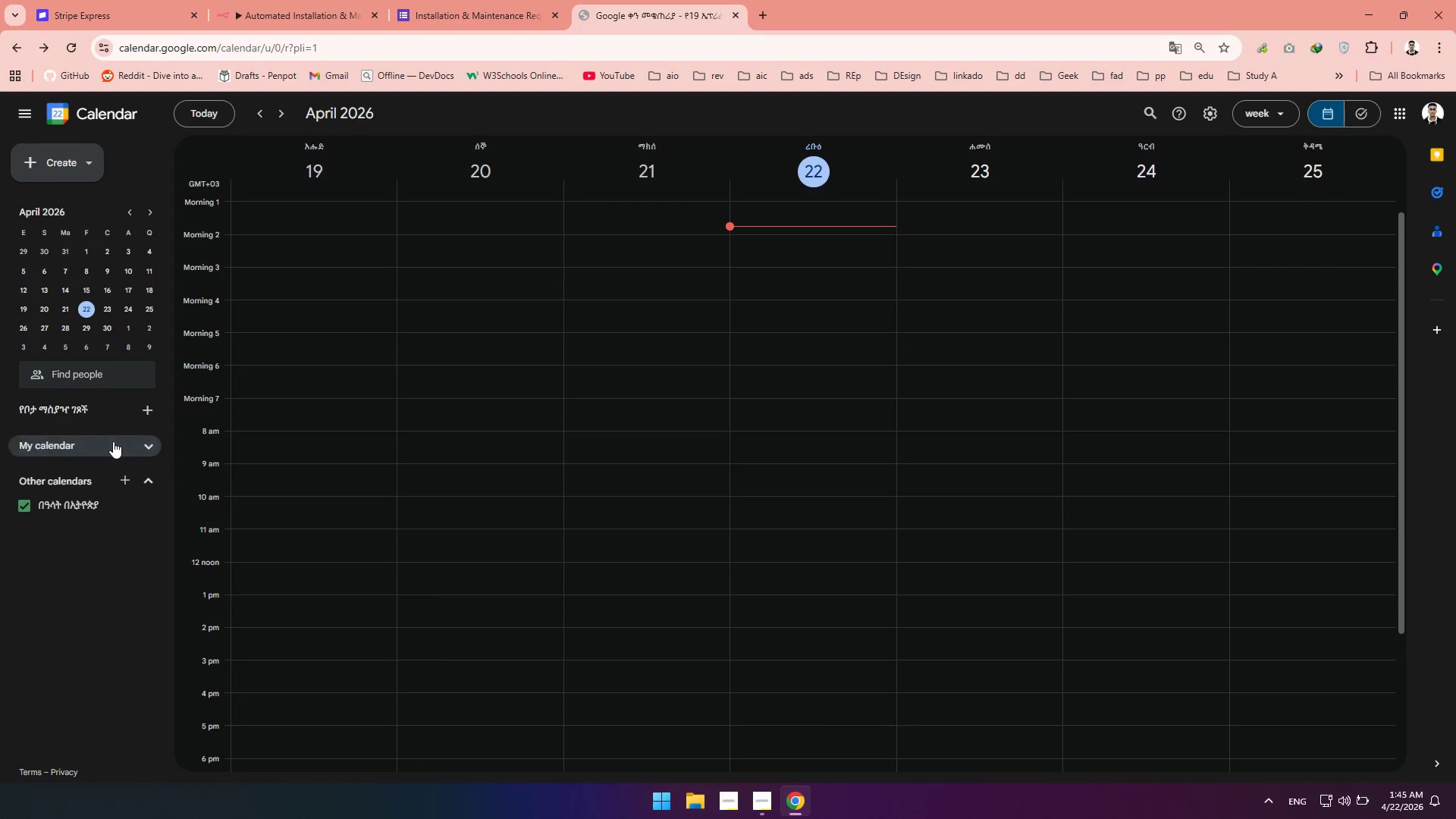 
left_click([113, 441])
 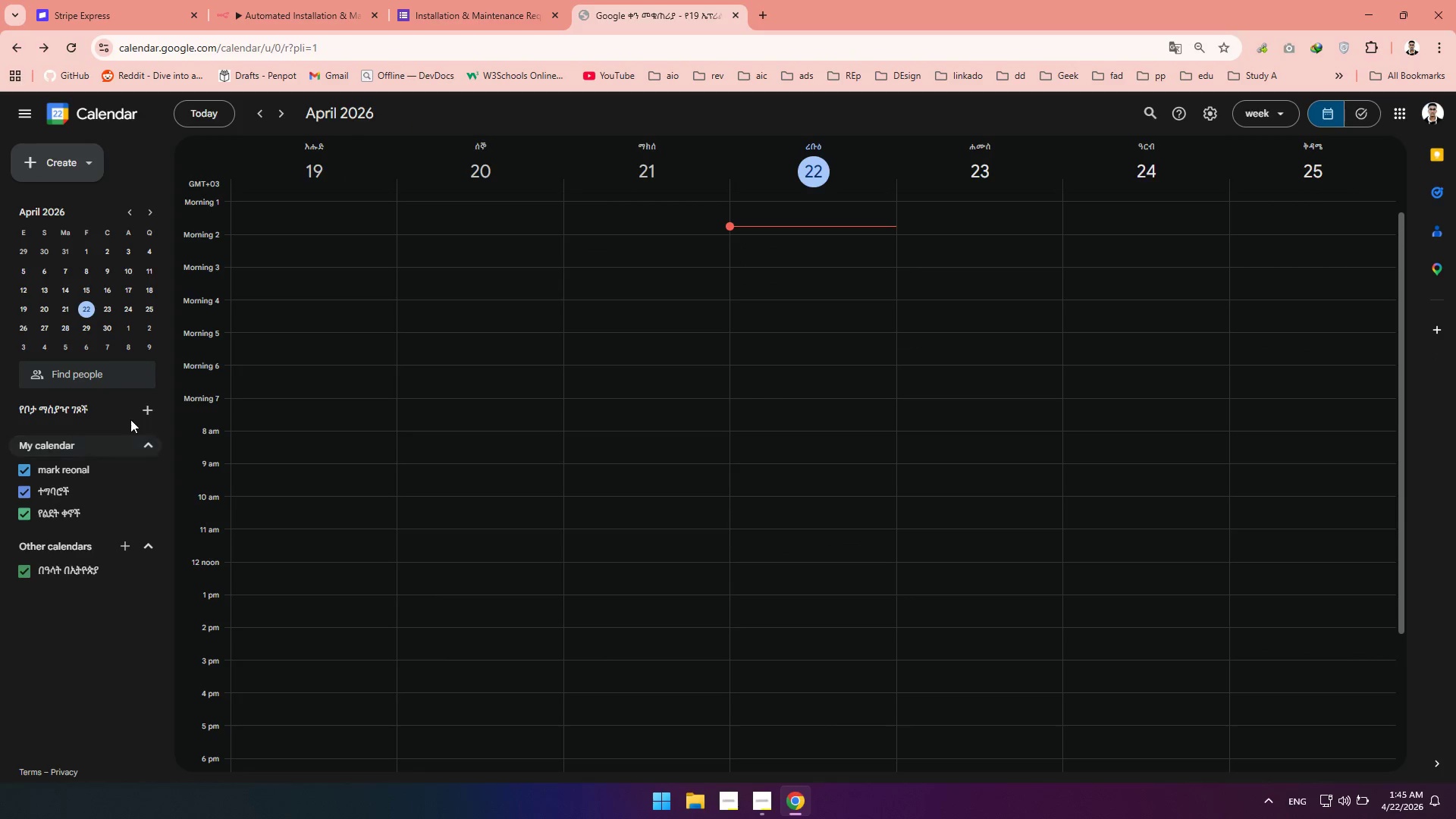 
mouse_move([143, 410])
 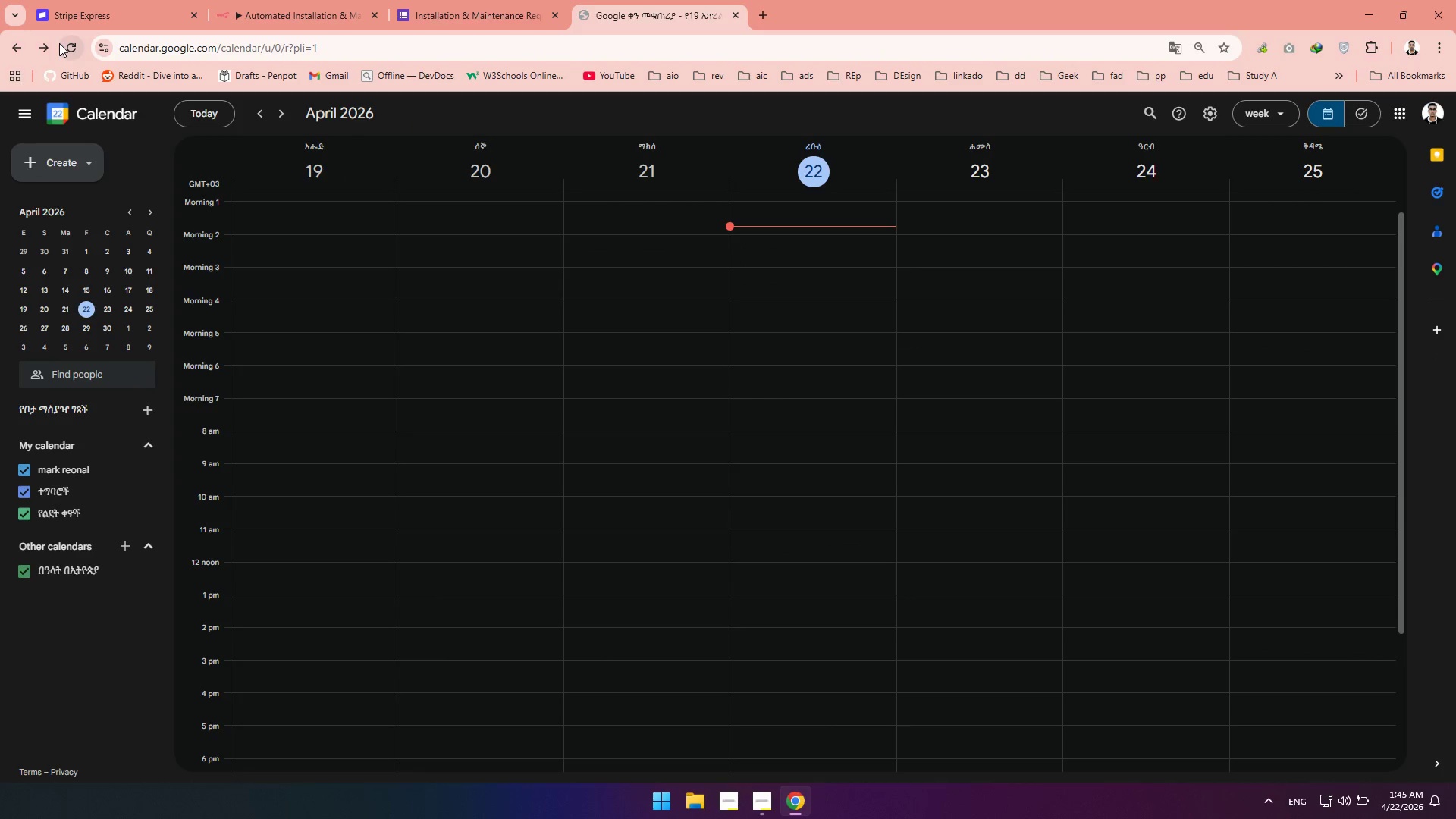 
left_click([71, 46])
 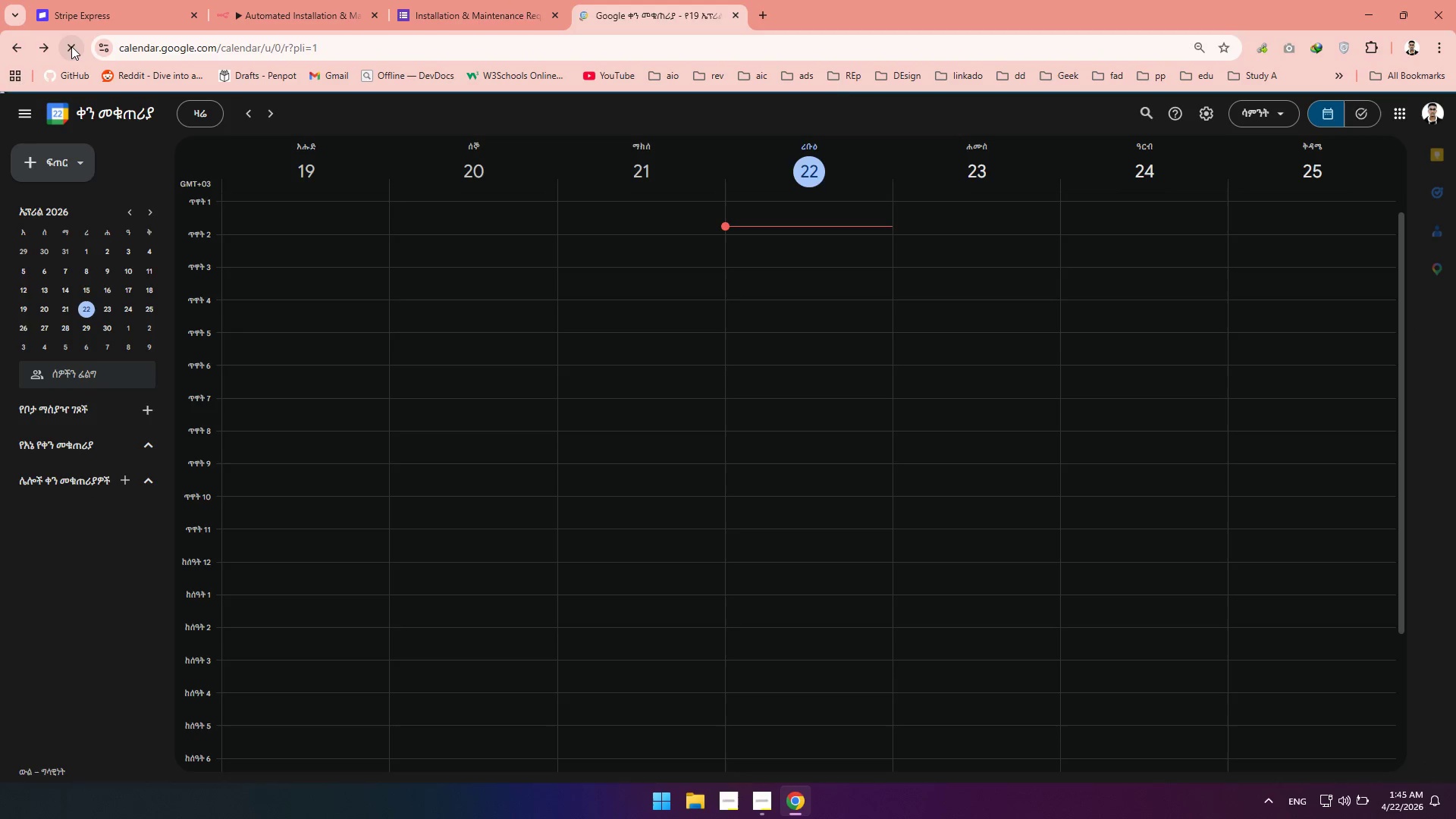 
wait(8.72)
 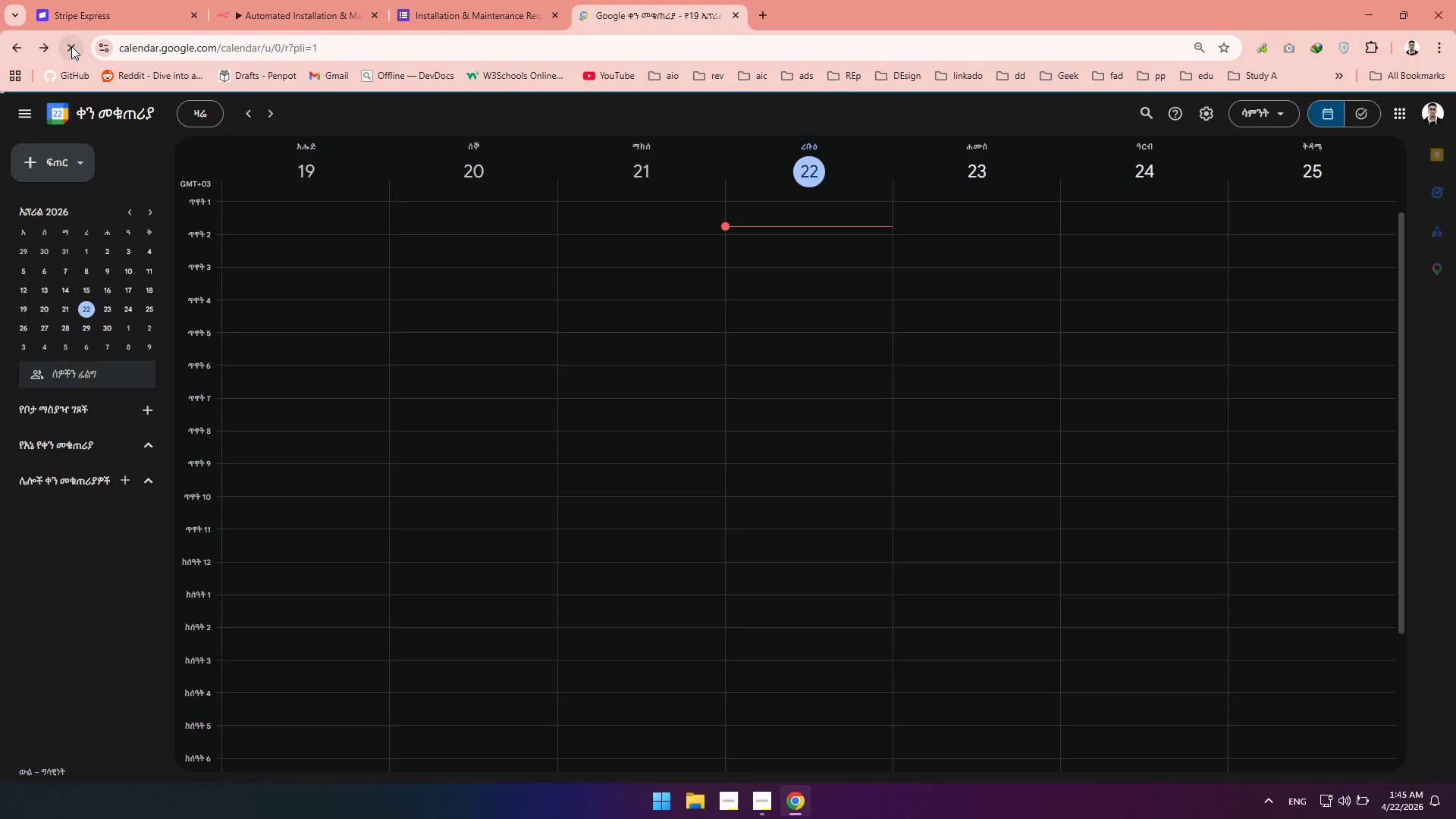 
left_click([1428, 111])
 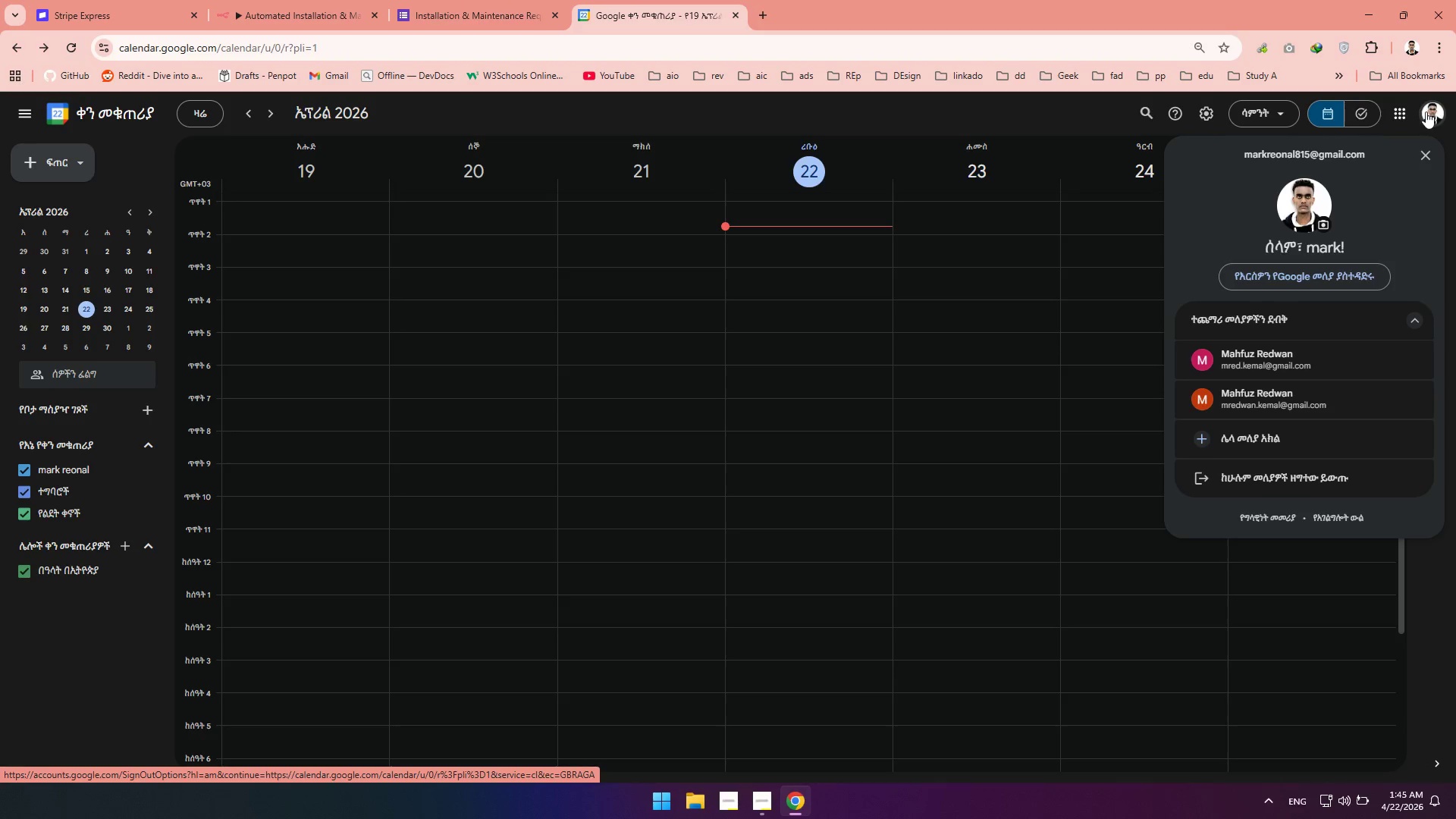 
left_click([1396, 117])
 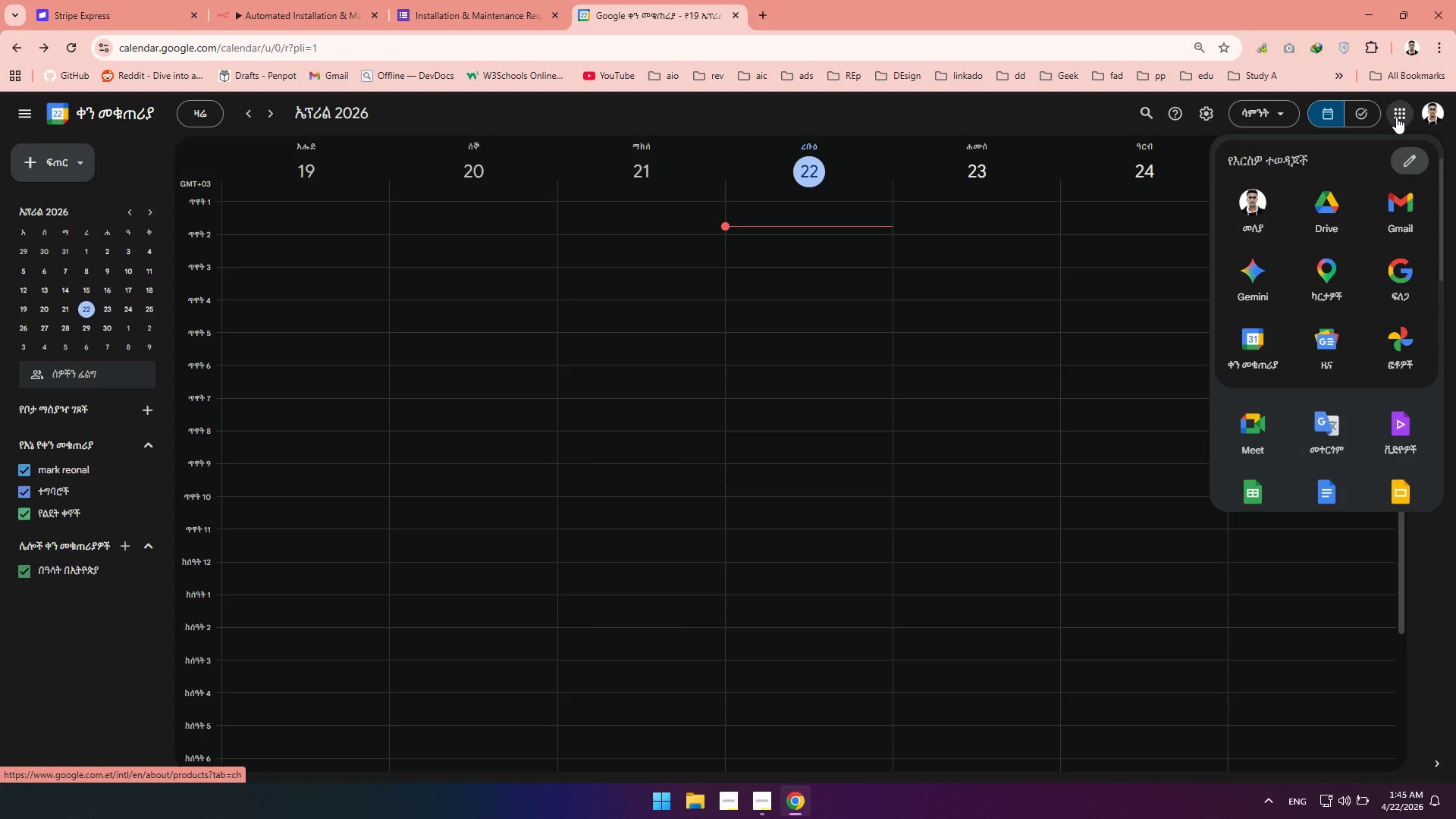 
left_click([1396, 117])
 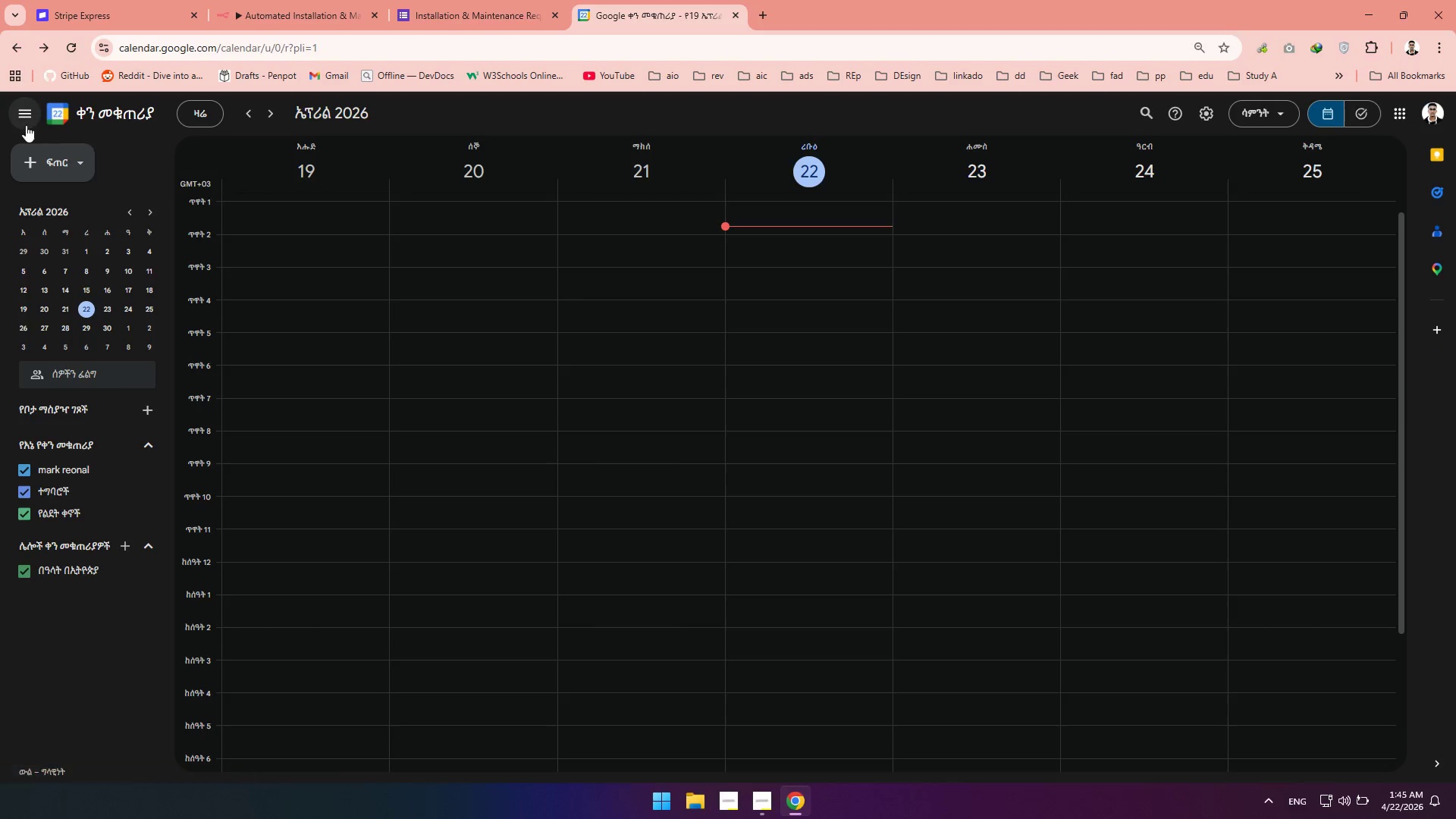 
left_click([29, 117])
 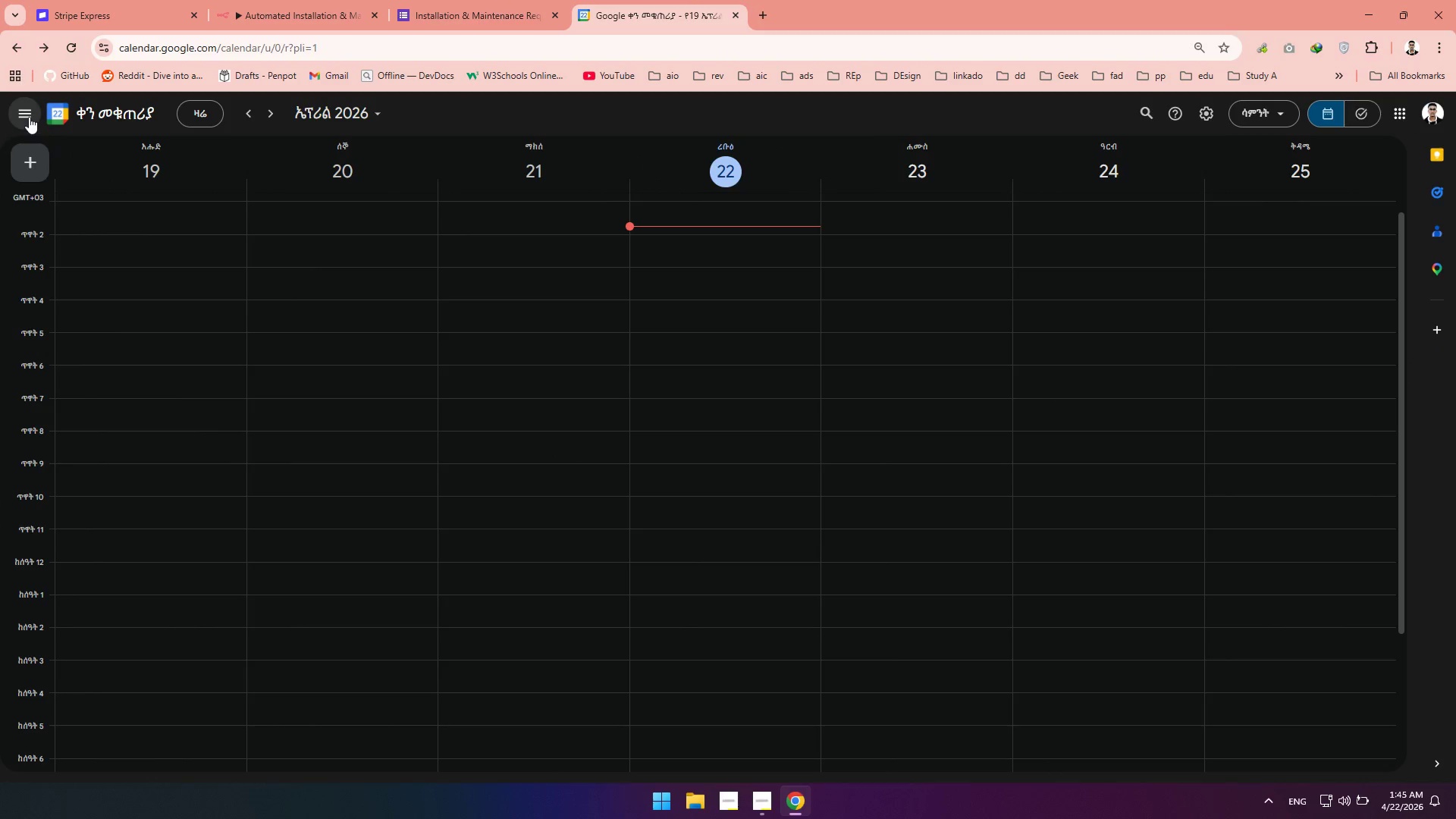 
left_click([29, 117])
 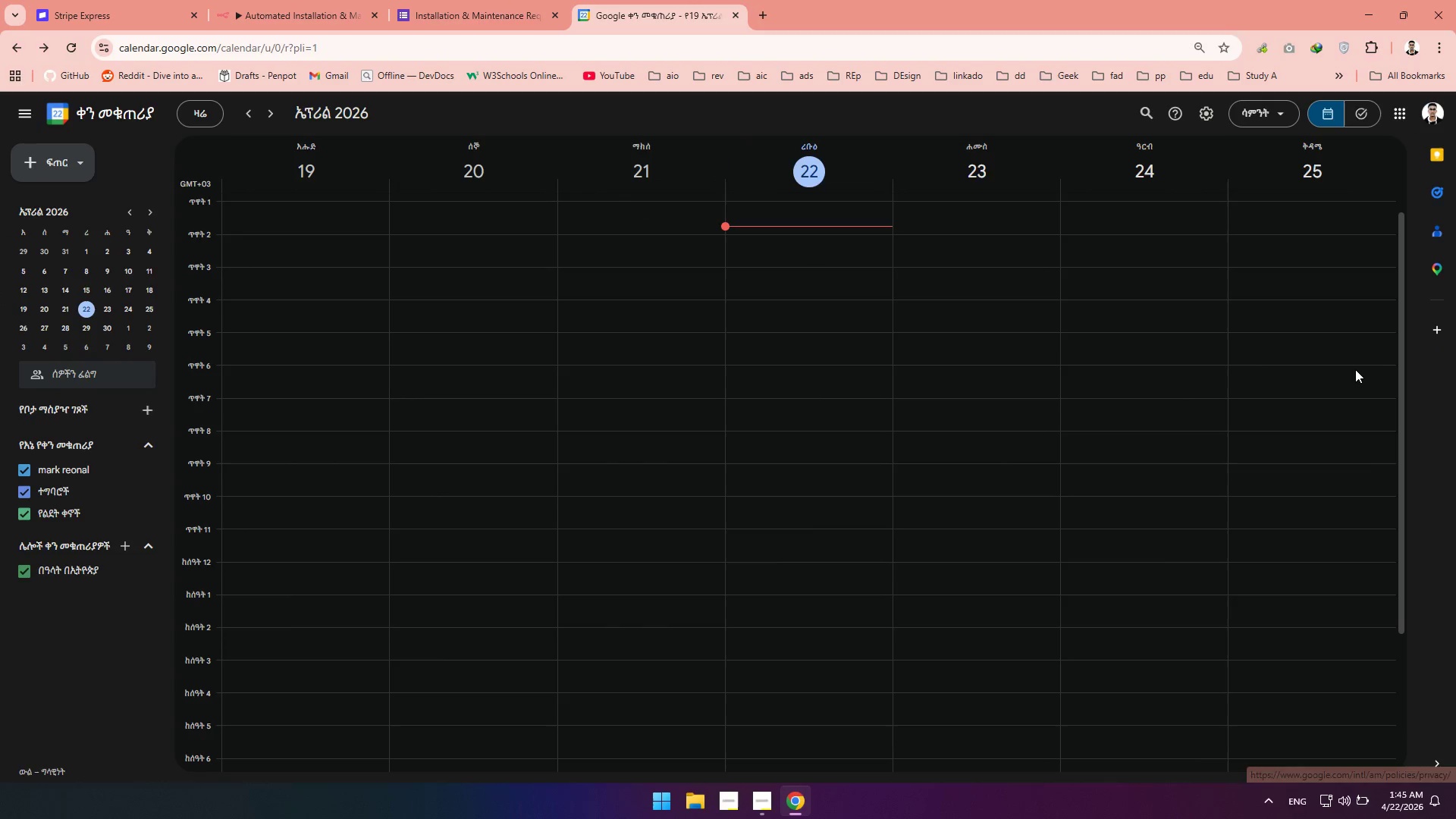 
wait(5.67)
 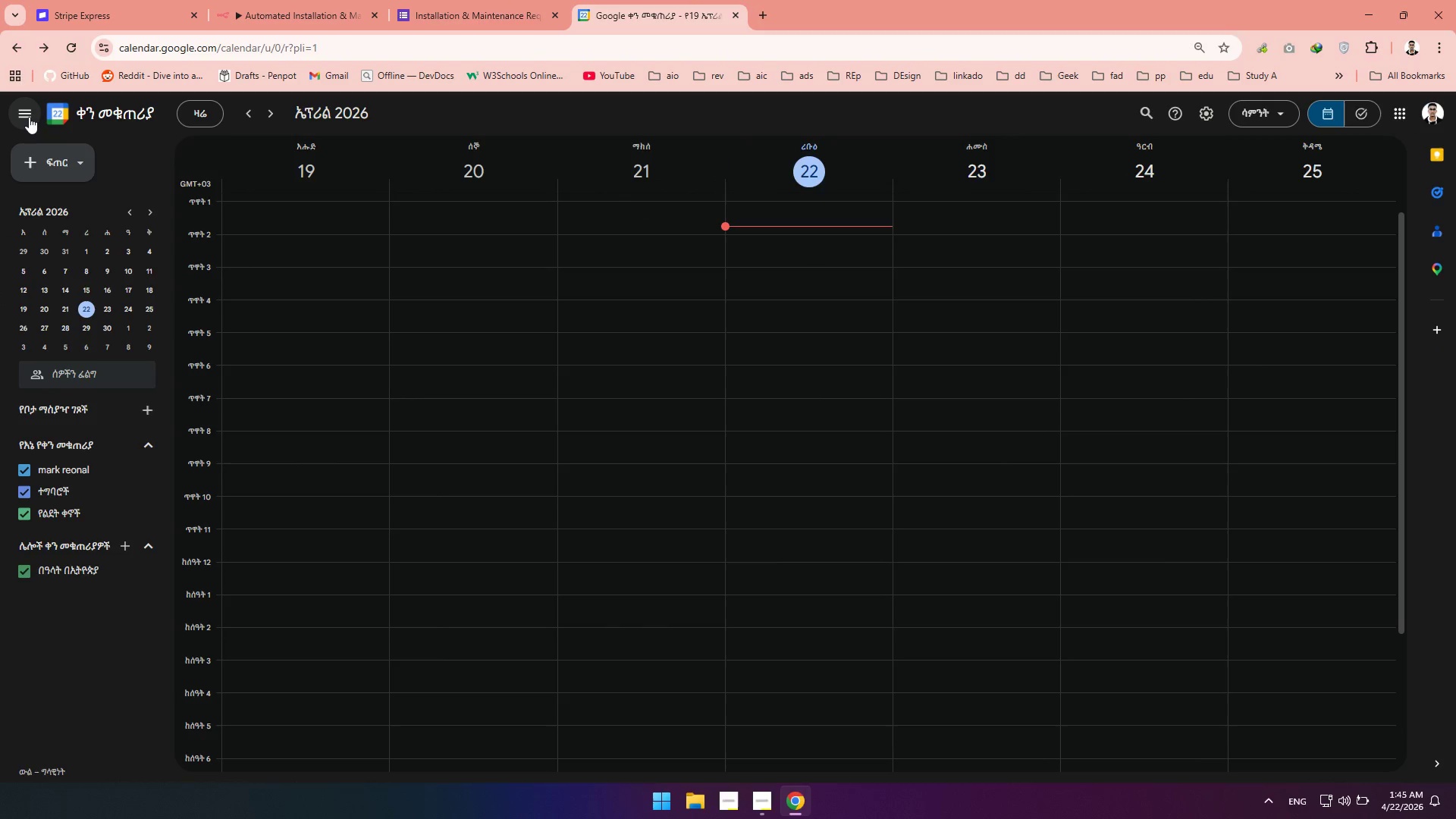 
mouse_move([1444, 183])
 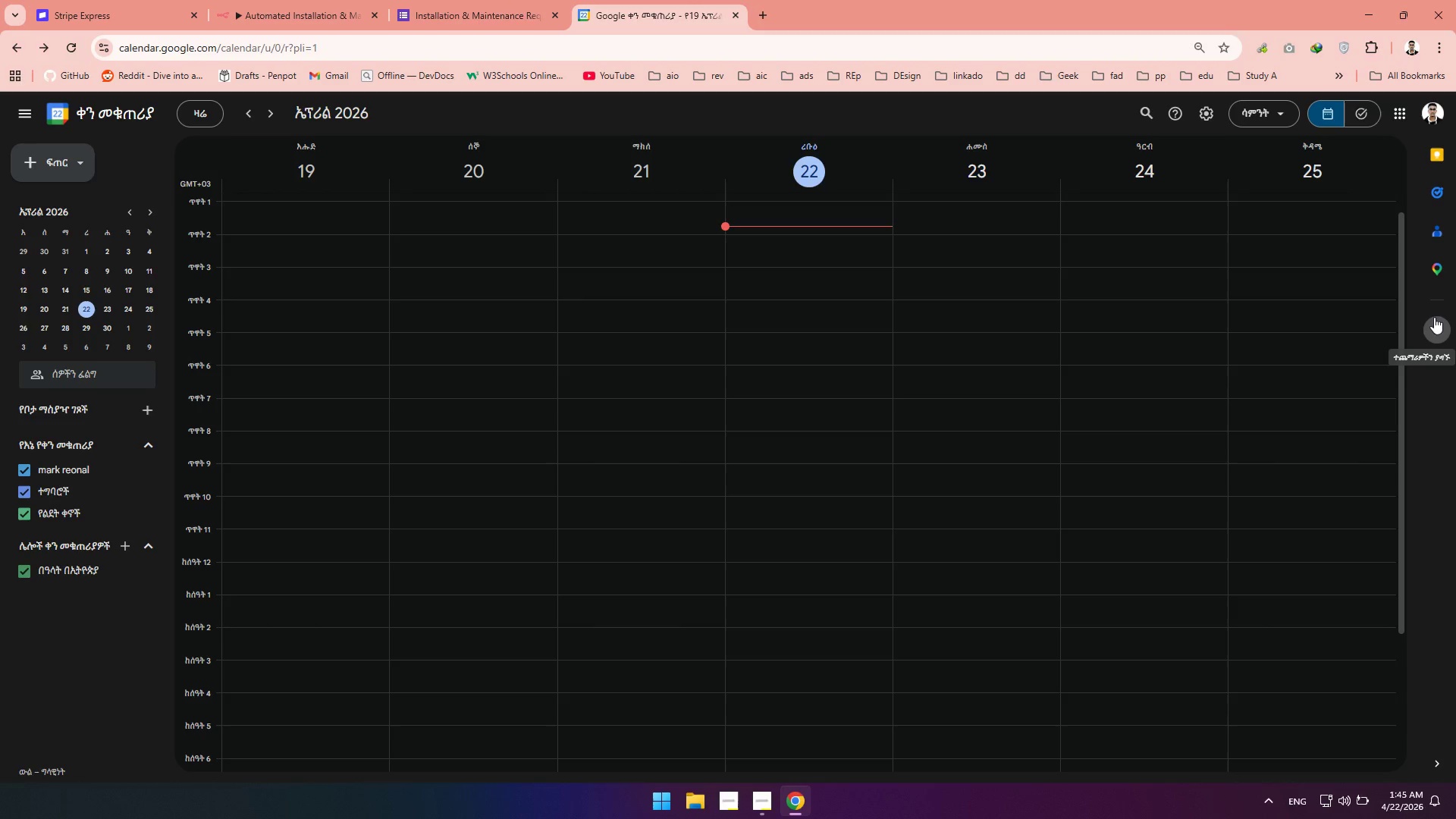 
left_click([1213, 118])
 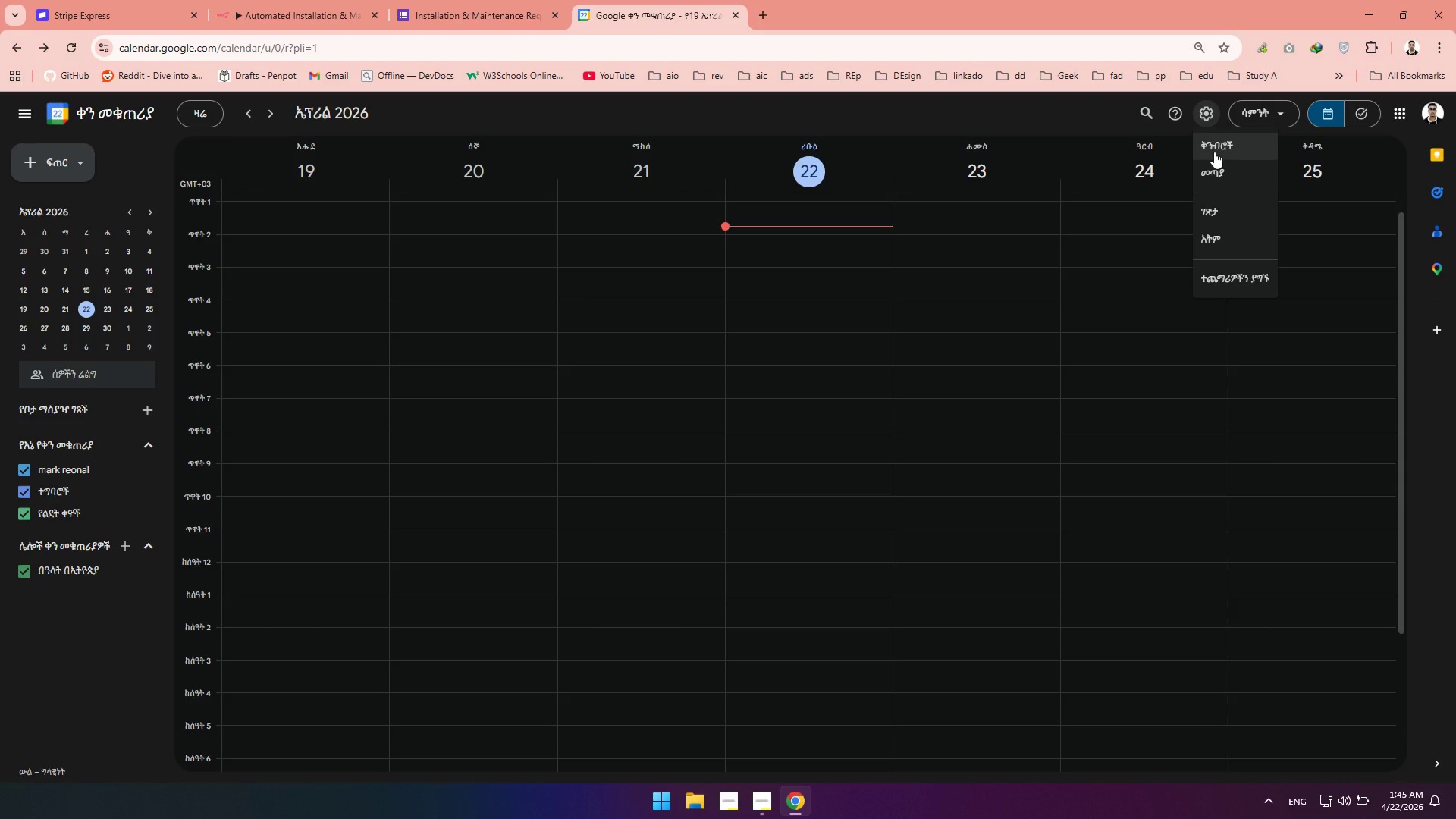 
left_click([1214, 152])
 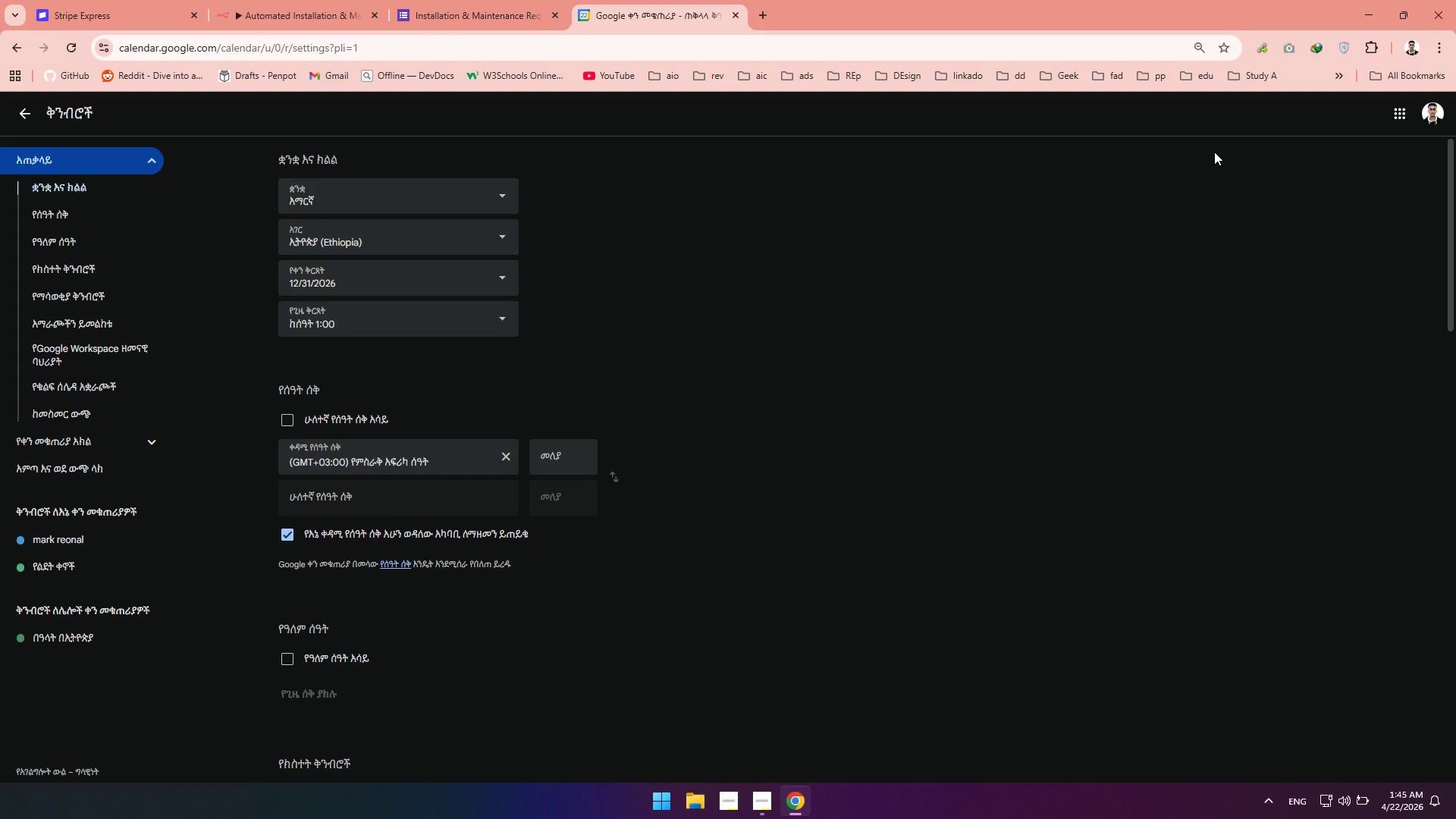 
wait(5.34)
 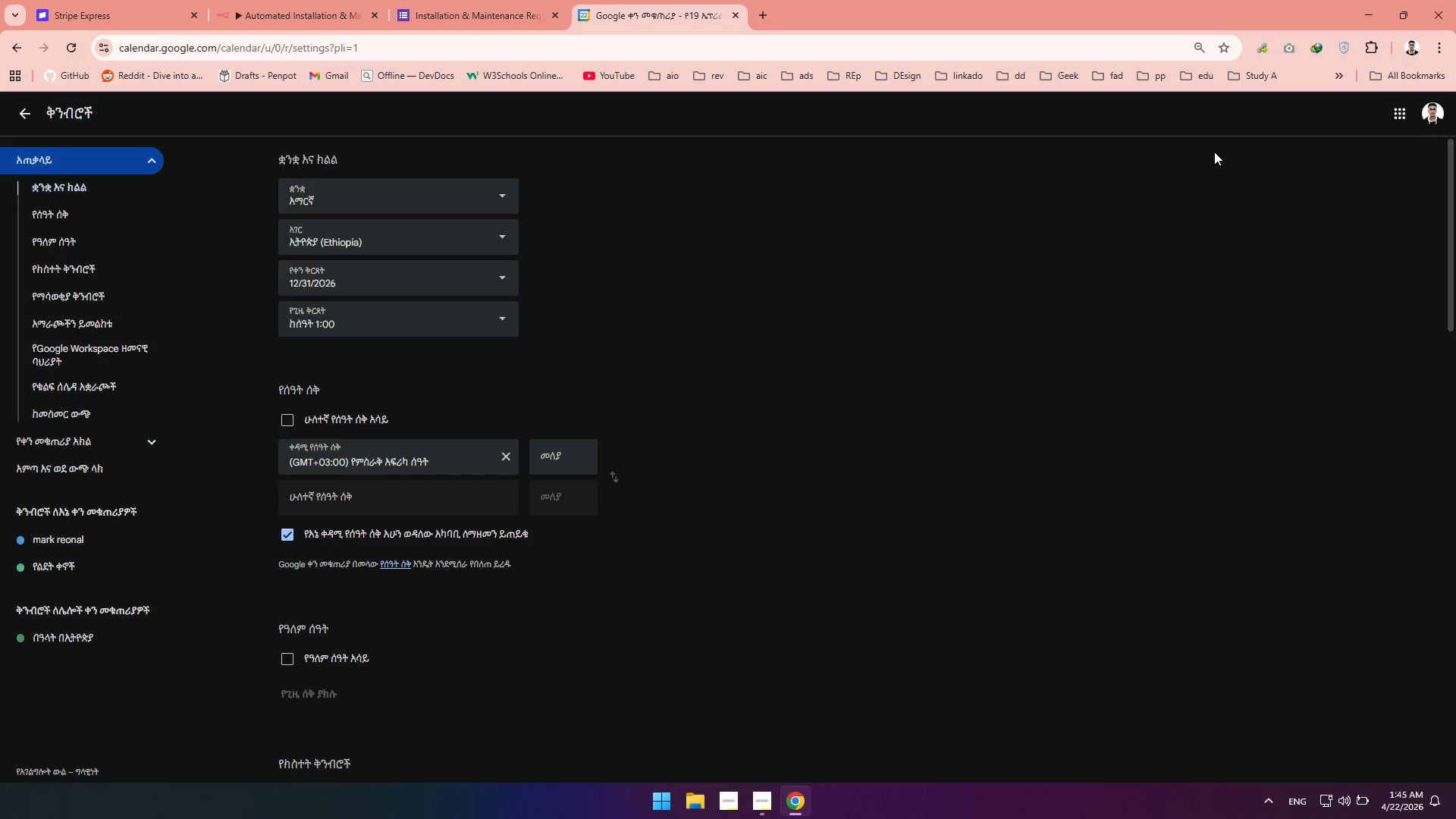 
left_click([57, 185])
 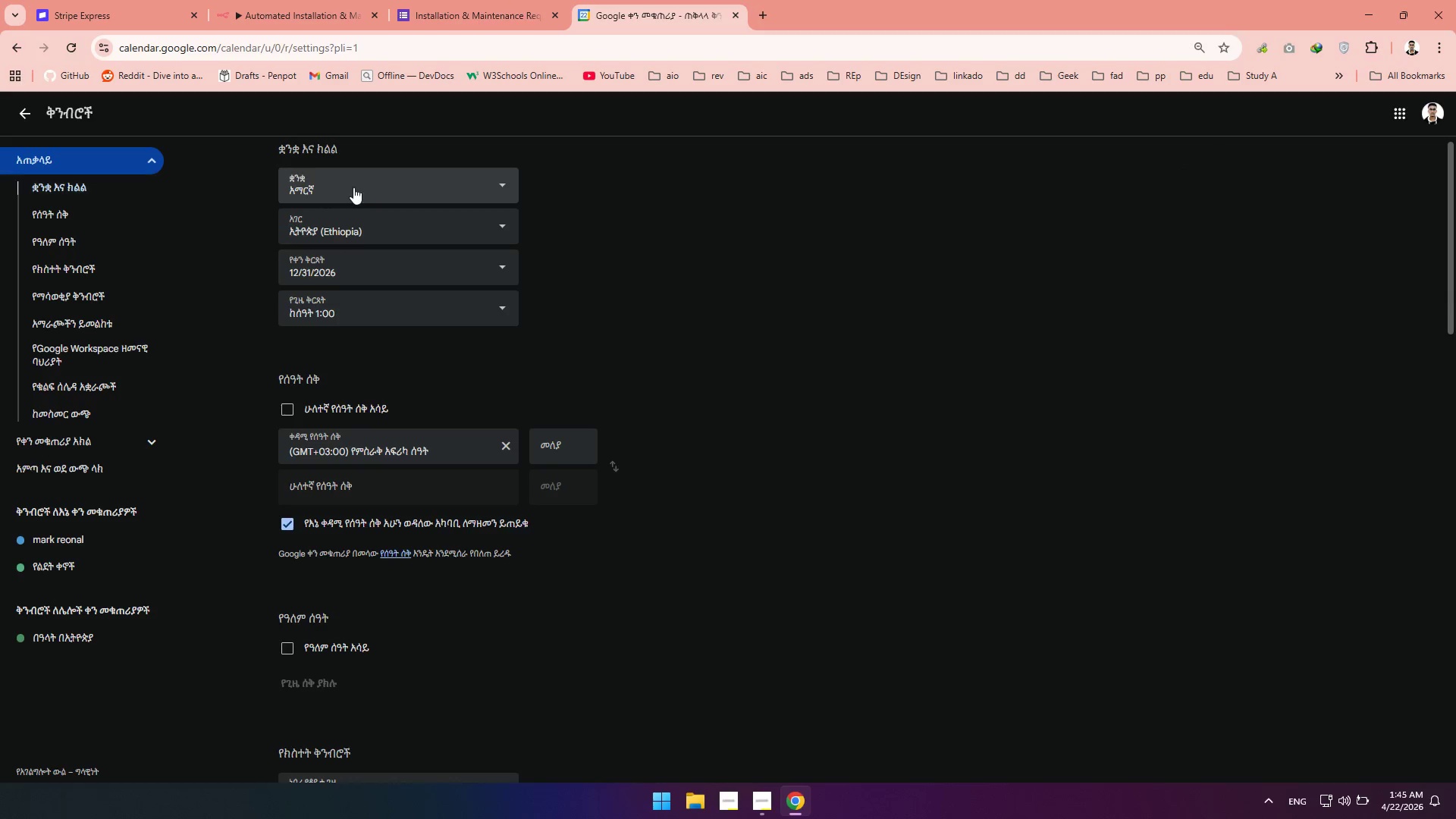 
left_click([359, 187])
 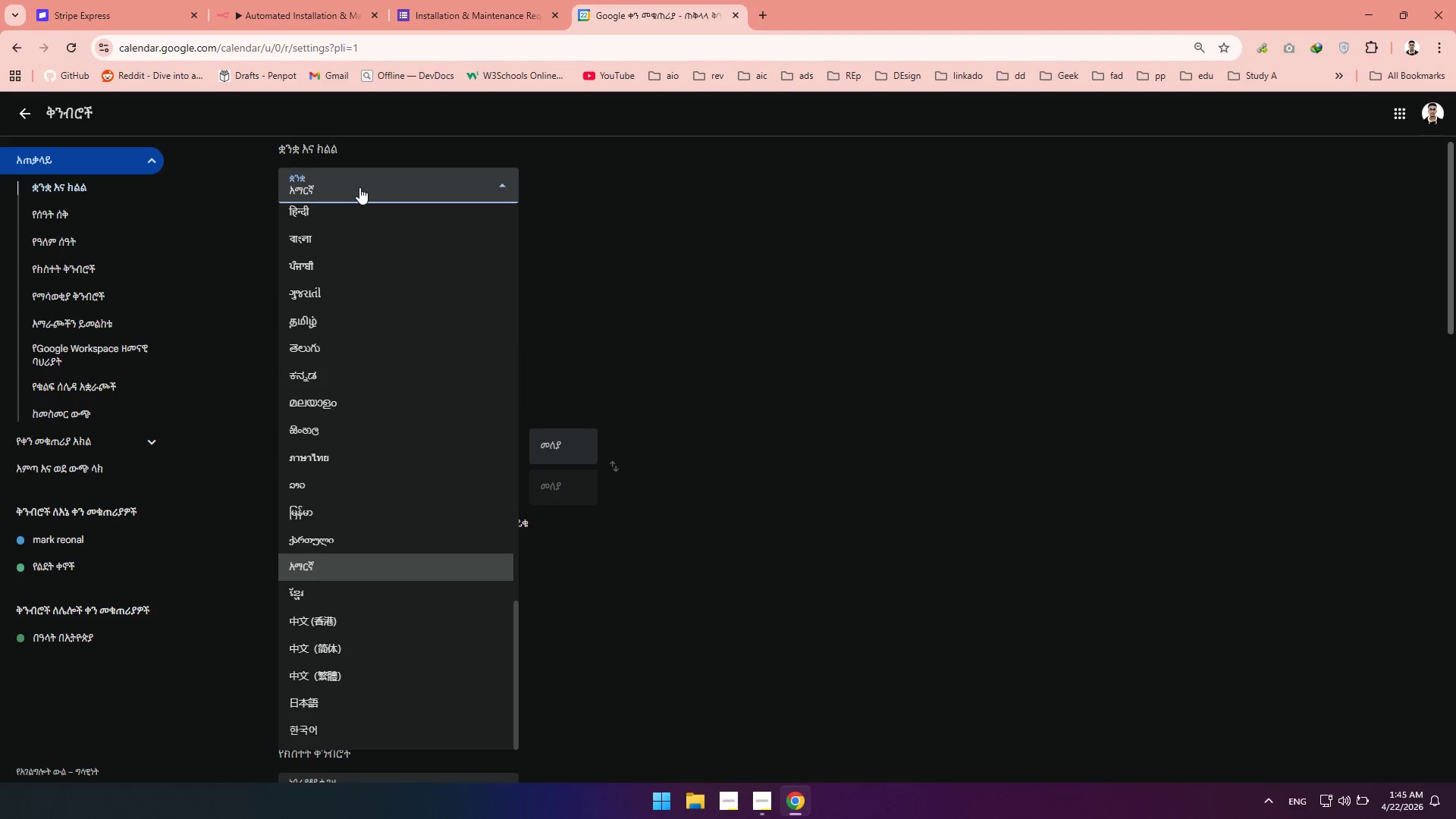 
type(en)
 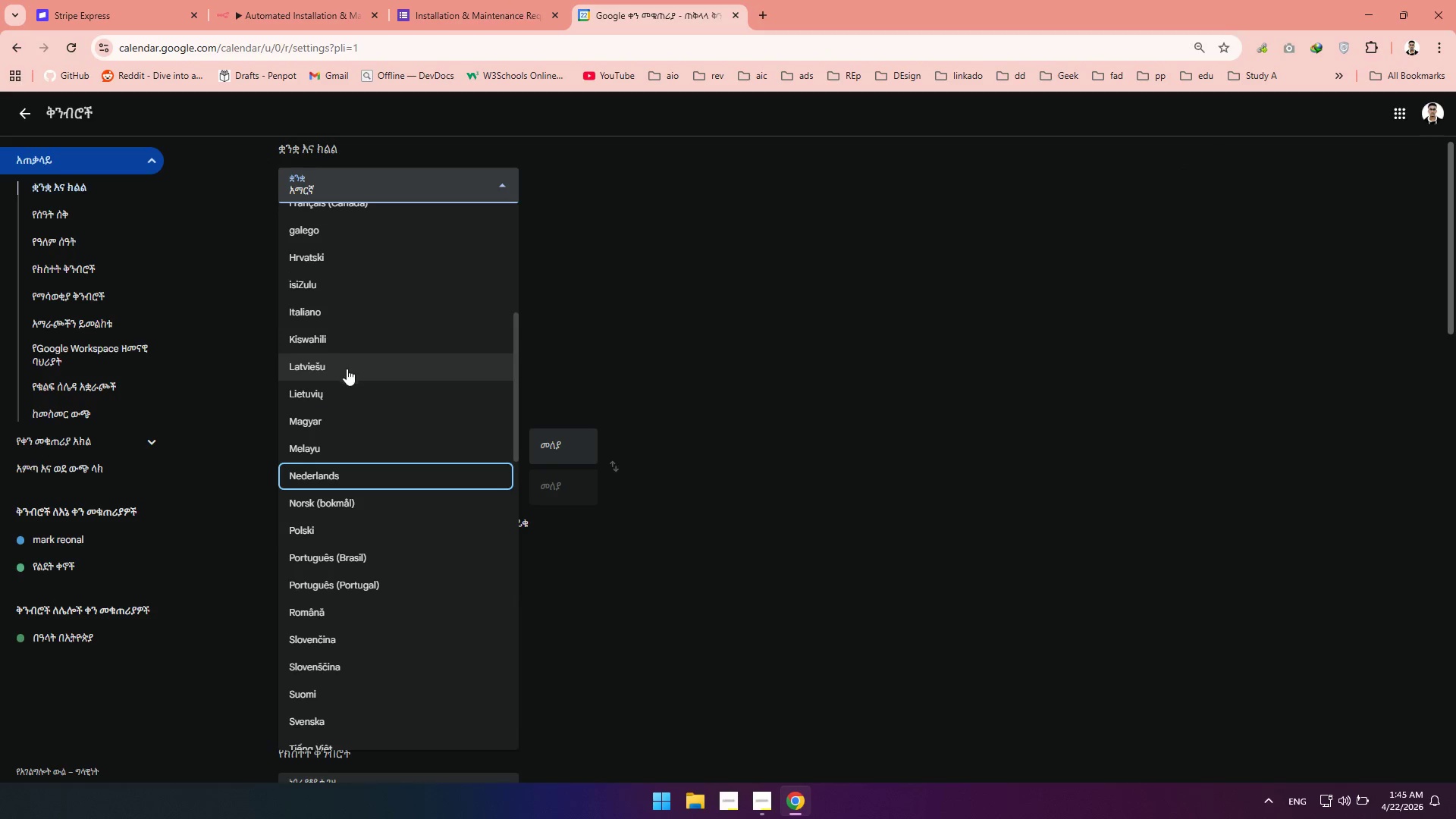 
scroll: coordinate [388, 477], scroll_direction: down, amount: 16.0
 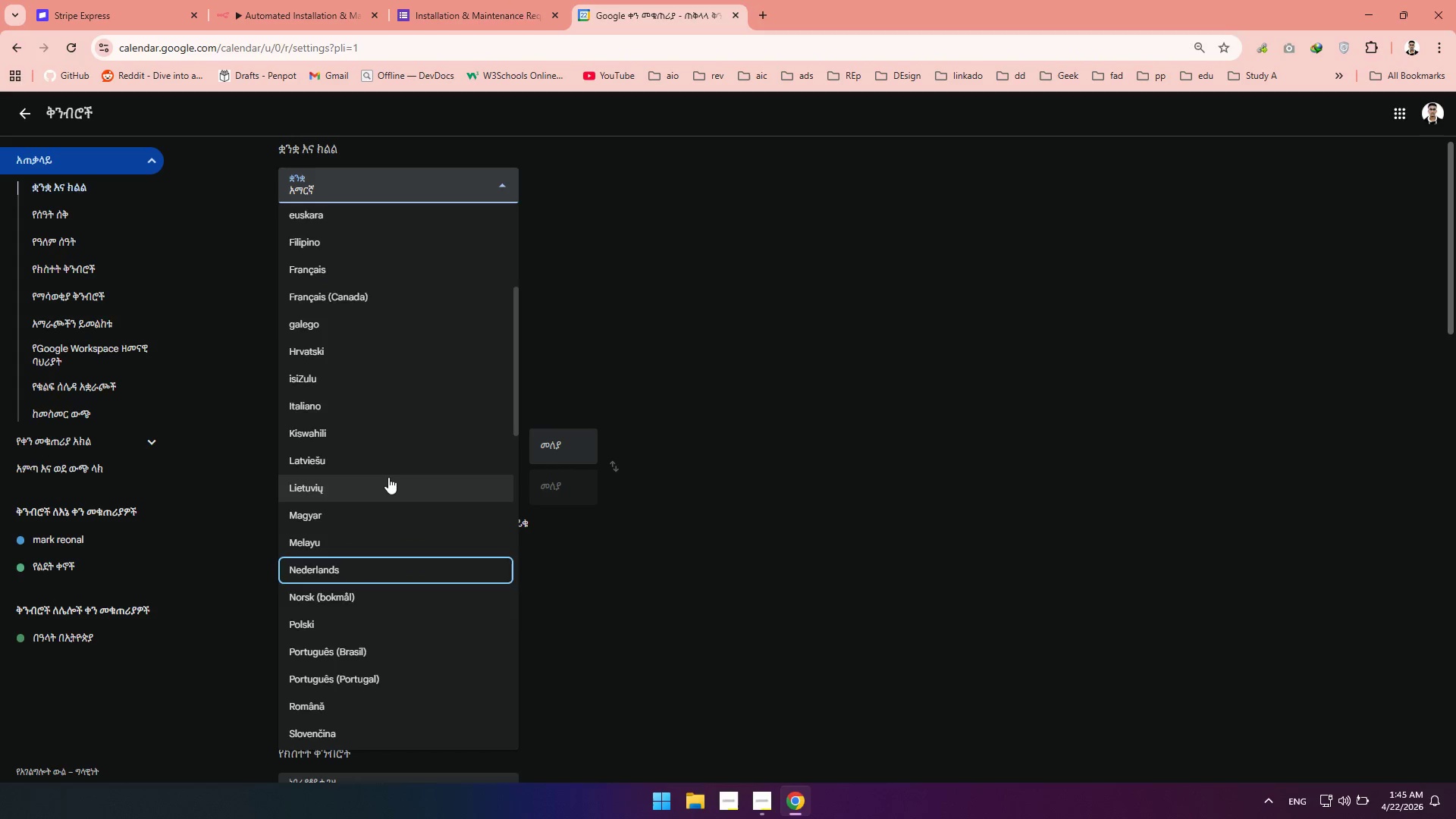 
scroll: coordinate [388, 477], scroll_direction: up, amount: 4.0
 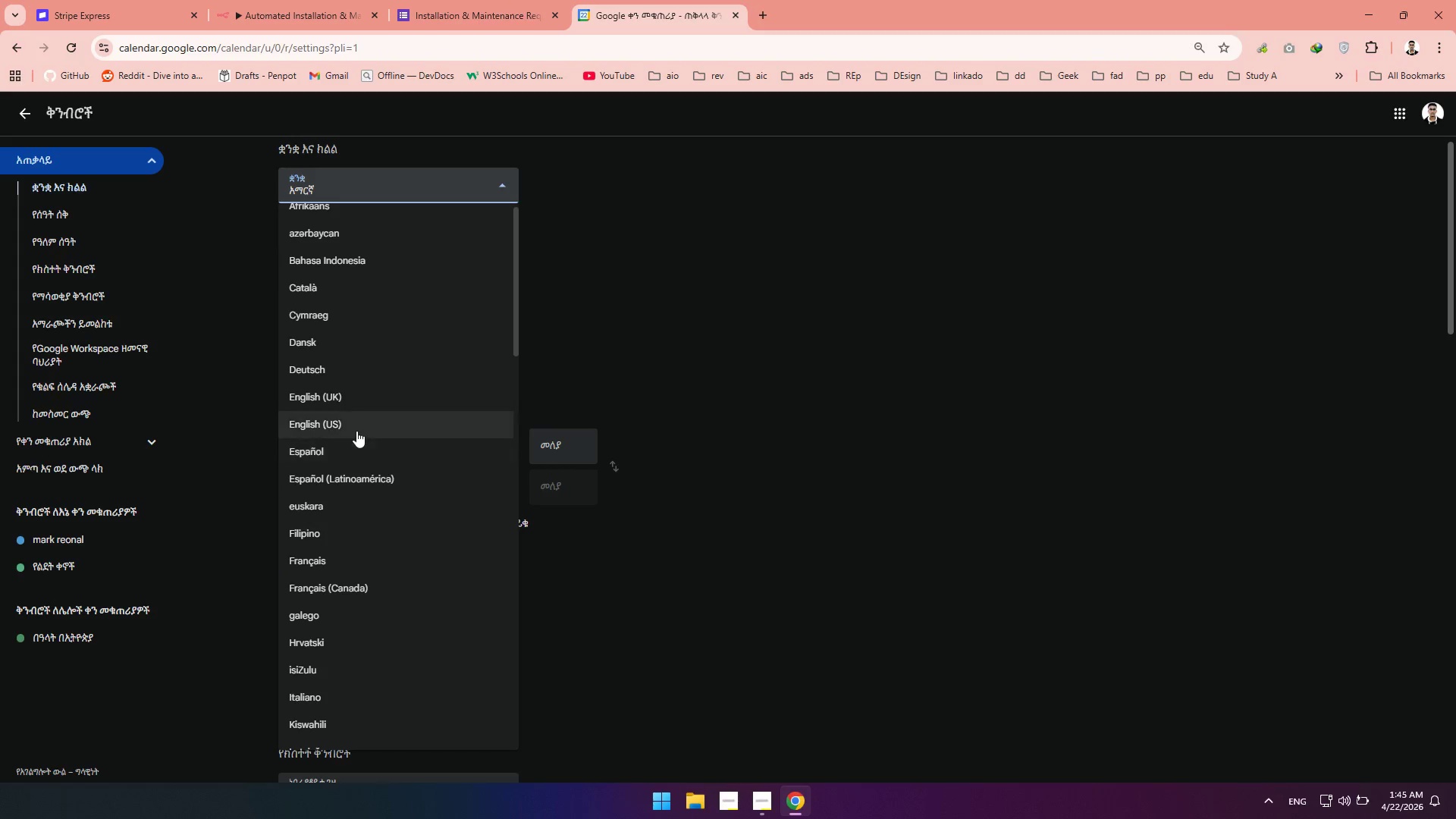 
left_click([356, 430])
 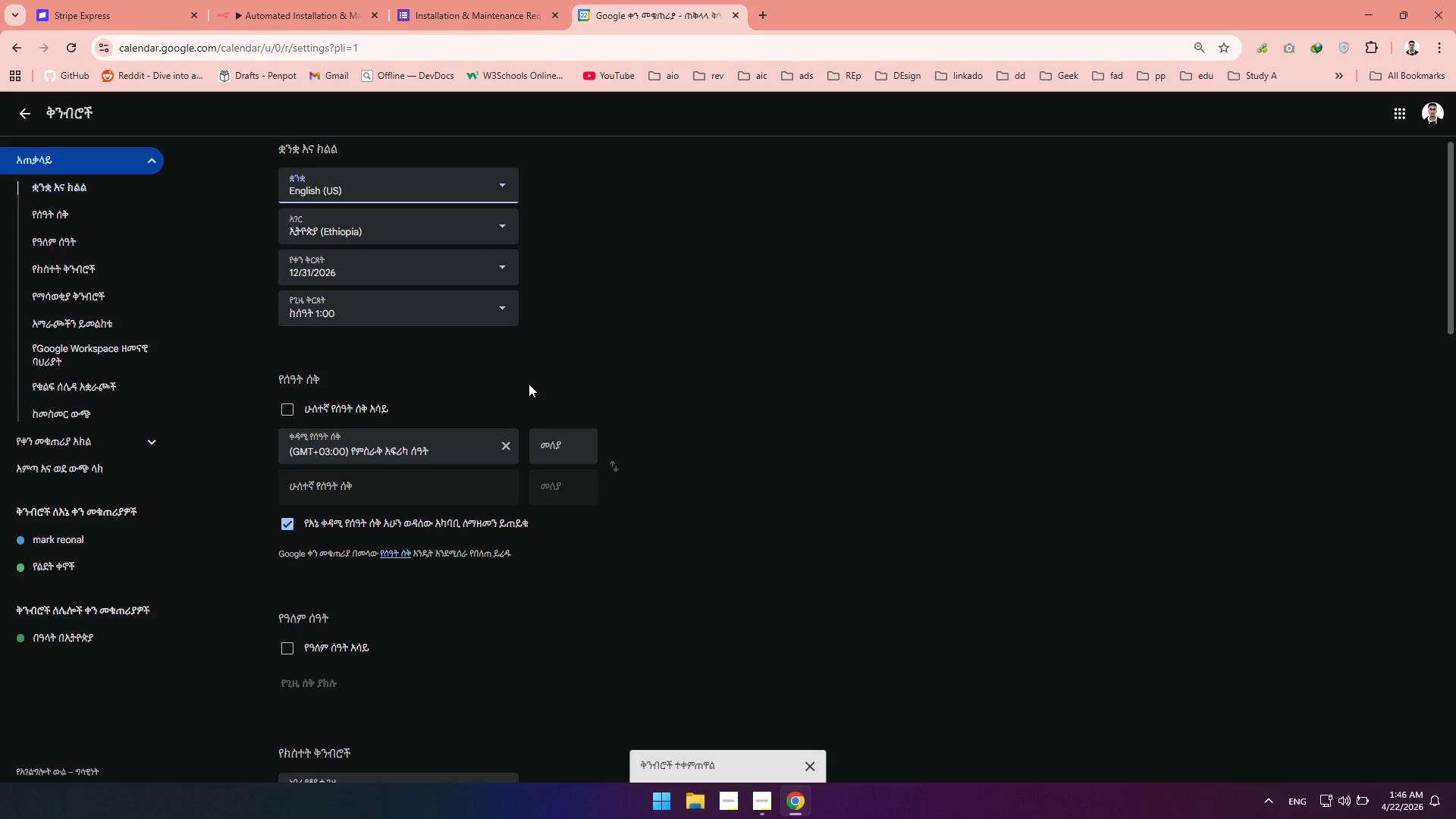 
scroll: coordinate [529, 385], scroll_direction: down, amount: 11.0
 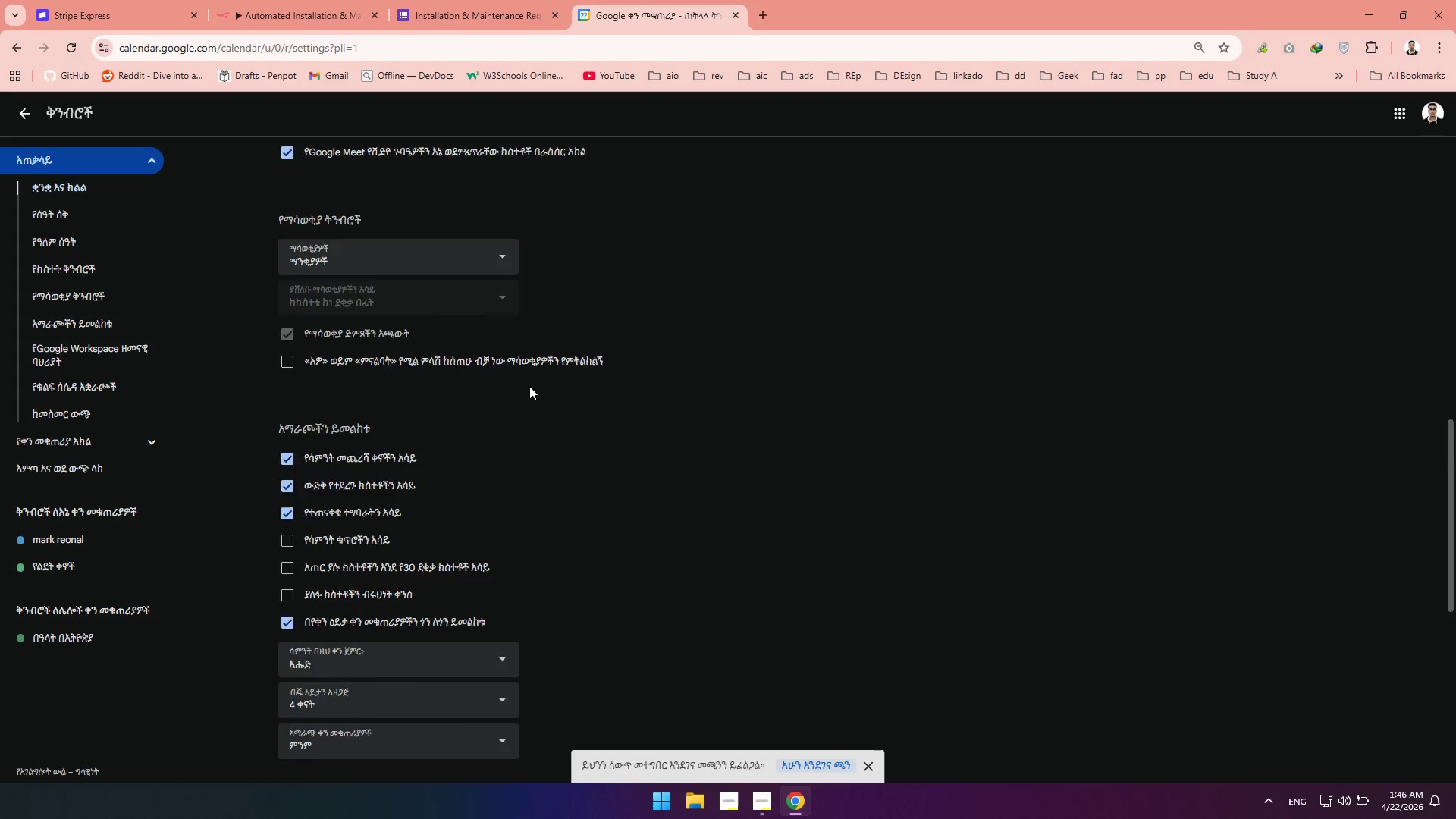 
scroll: coordinate [529, 386], scroll_direction: up, amount: 15.0
 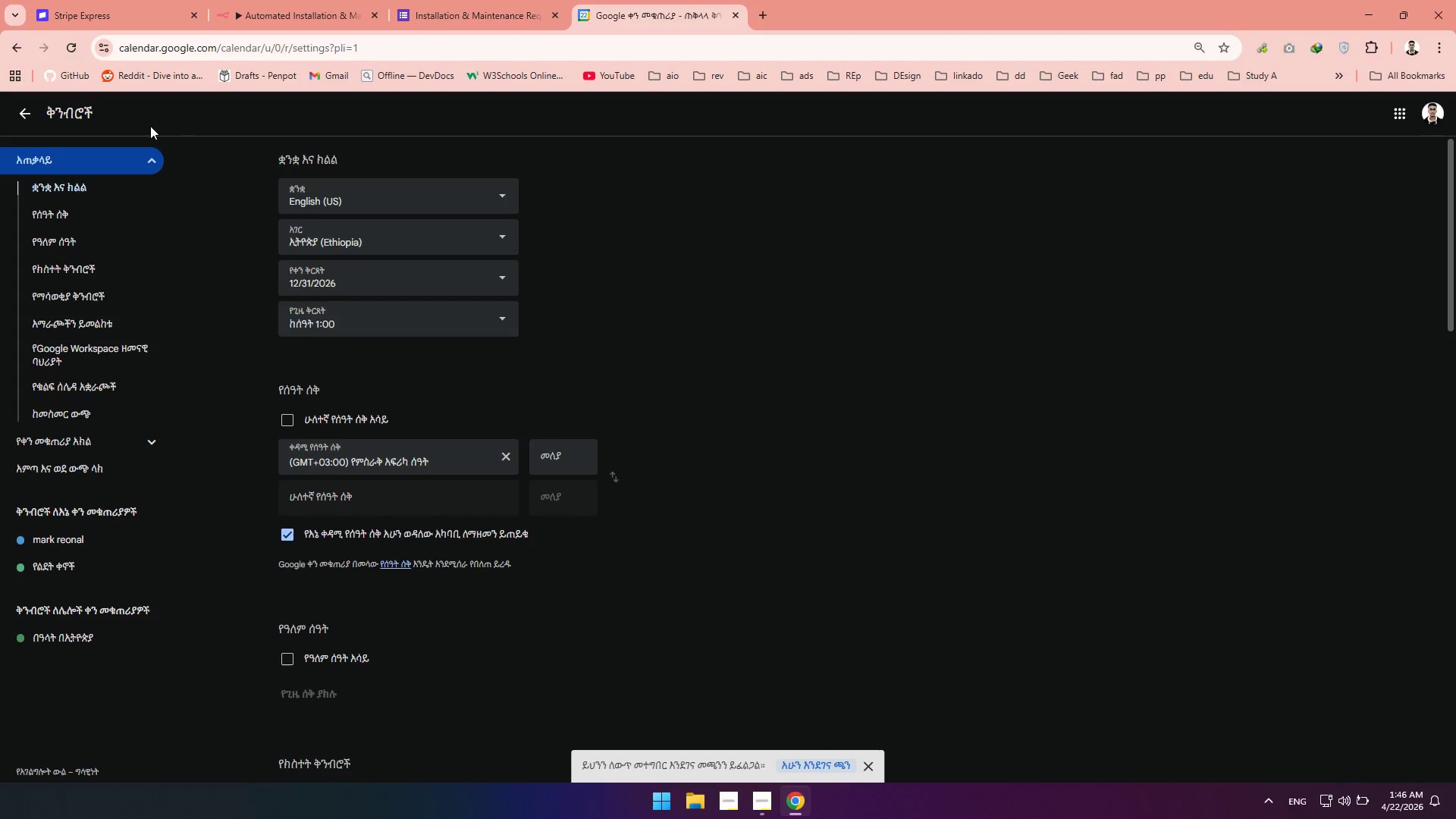 
left_click([71, 55])
 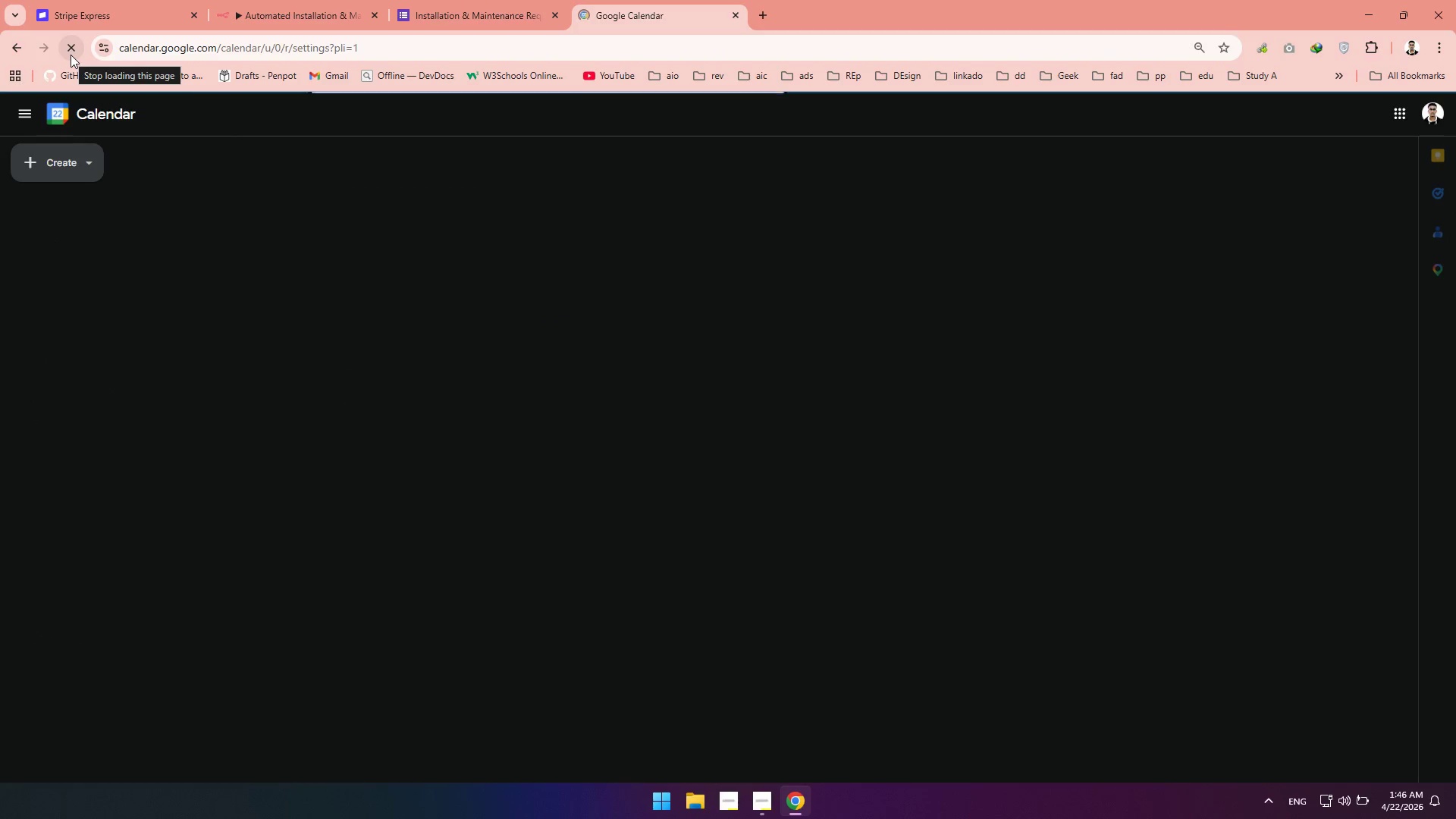 
wait(8.2)
 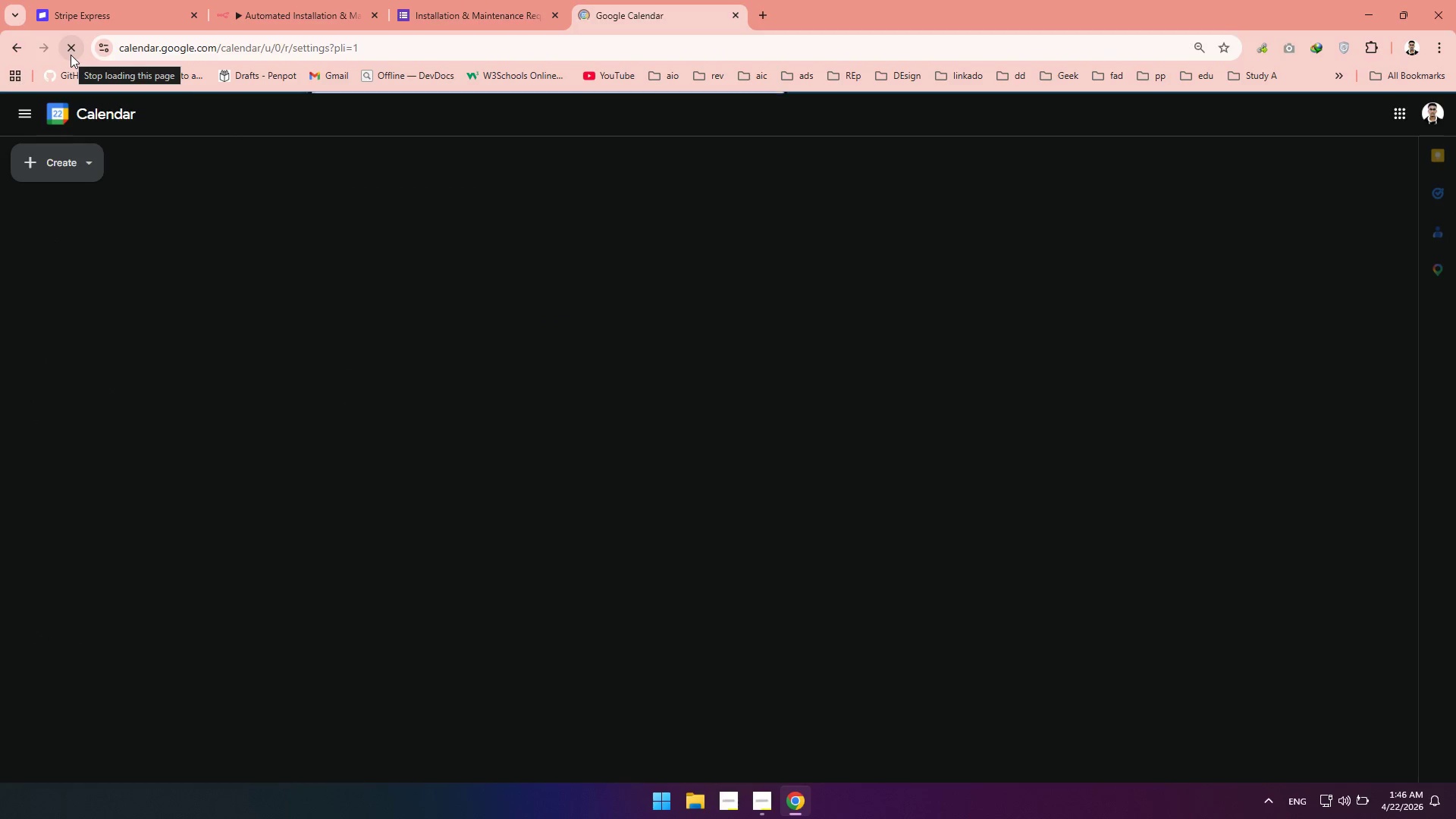 
left_click([18, 111])
 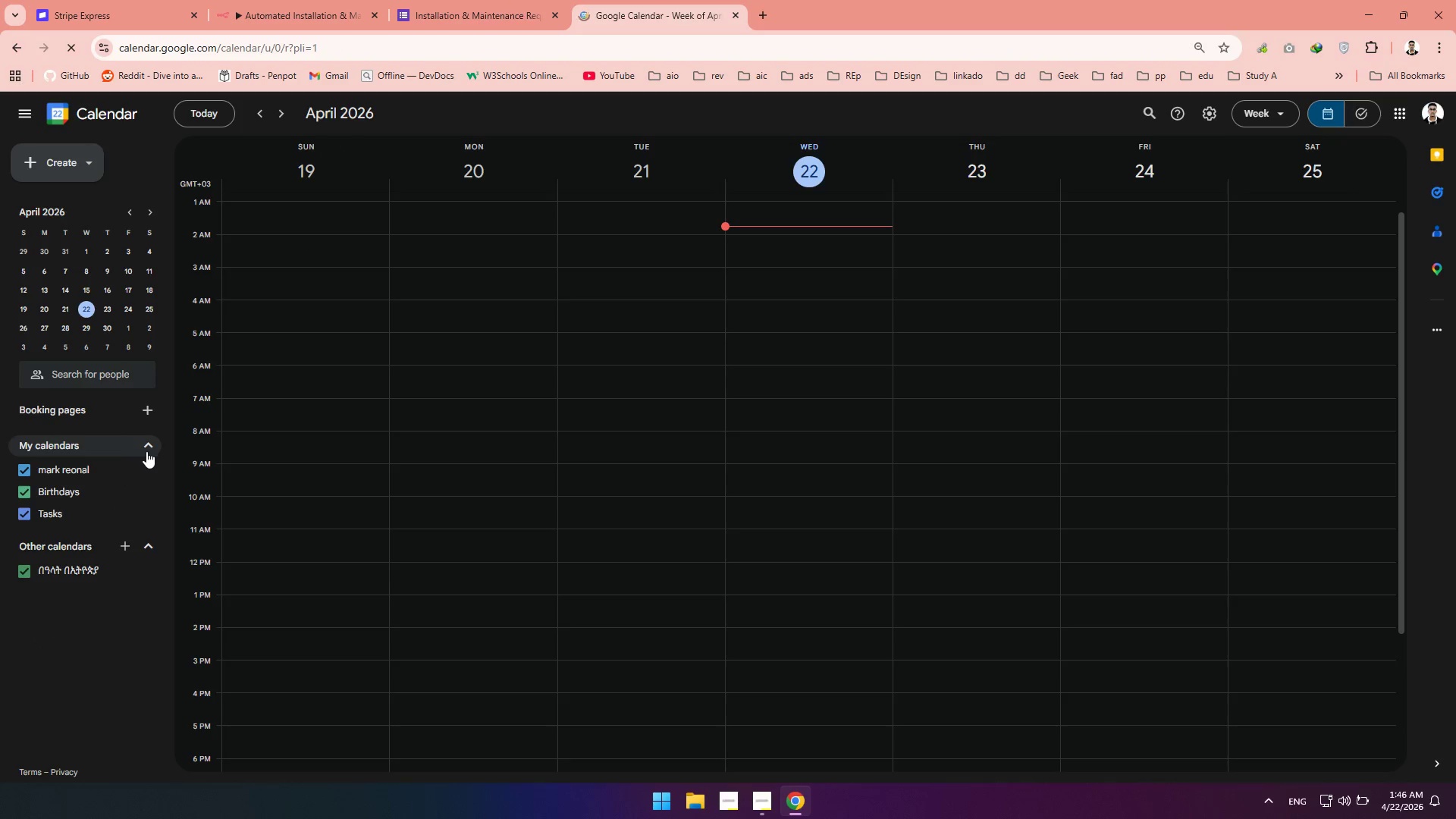 
wait(6.3)
 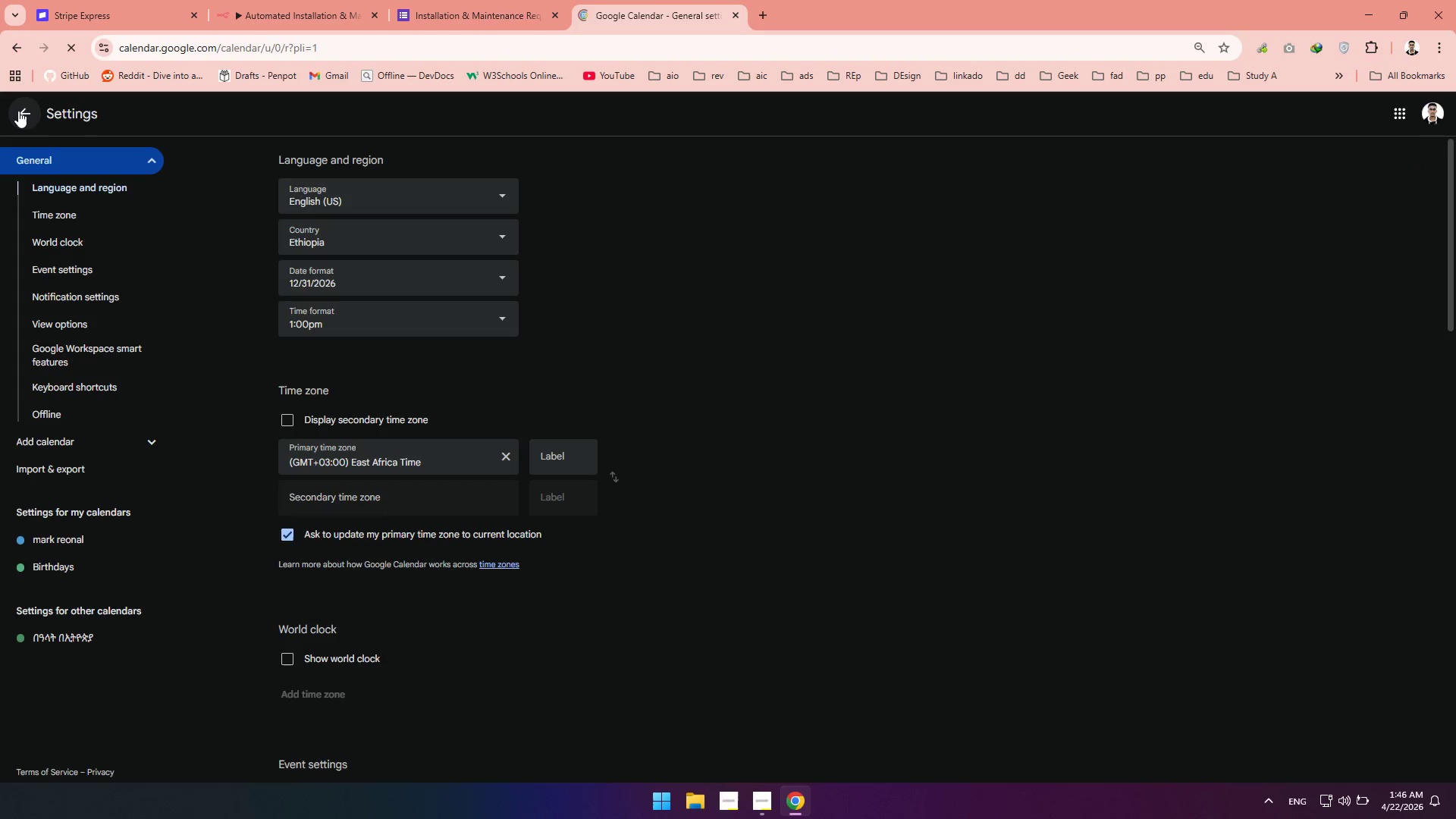 
double_click([146, 451])
 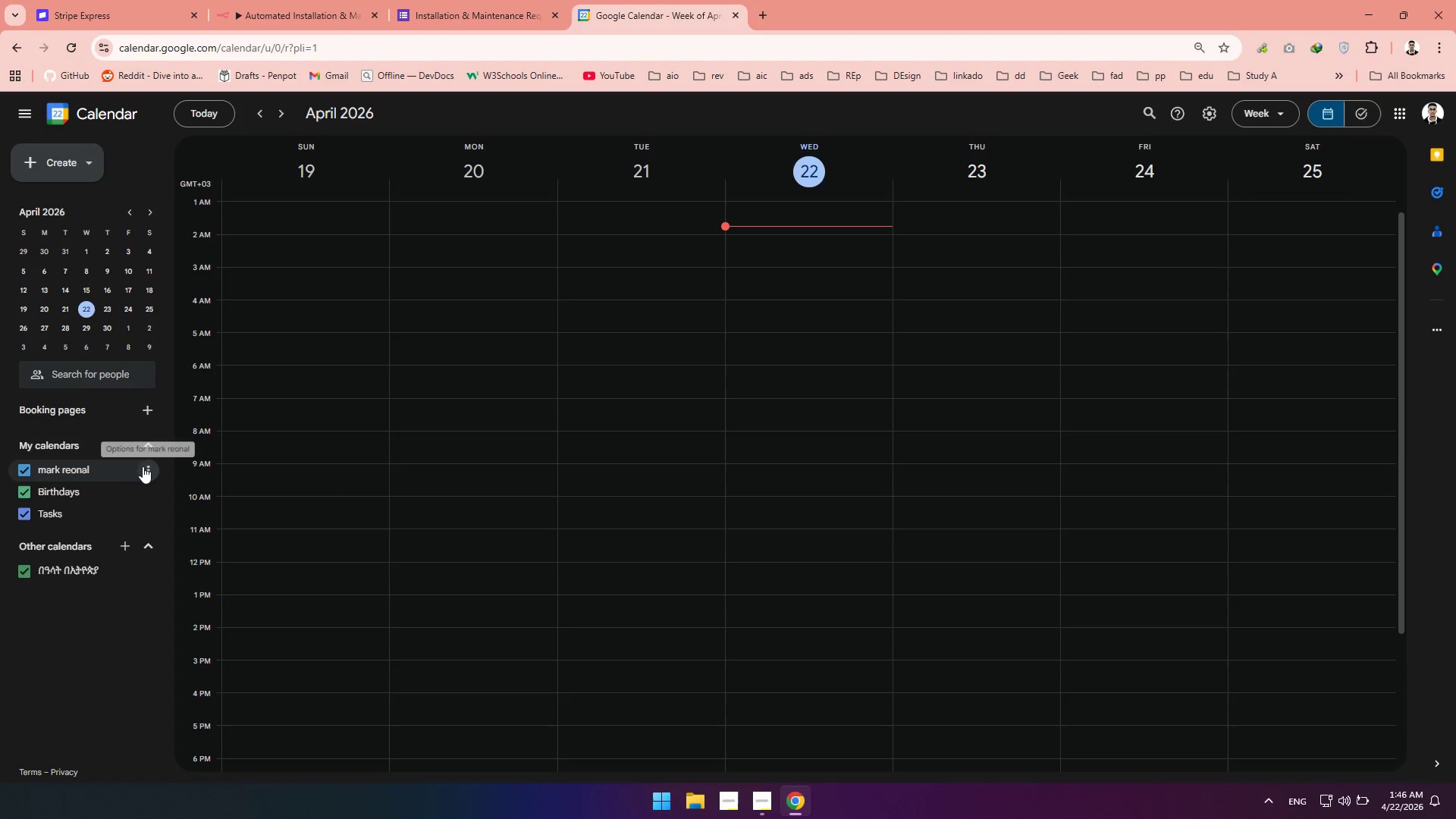 
left_click([143, 466])
 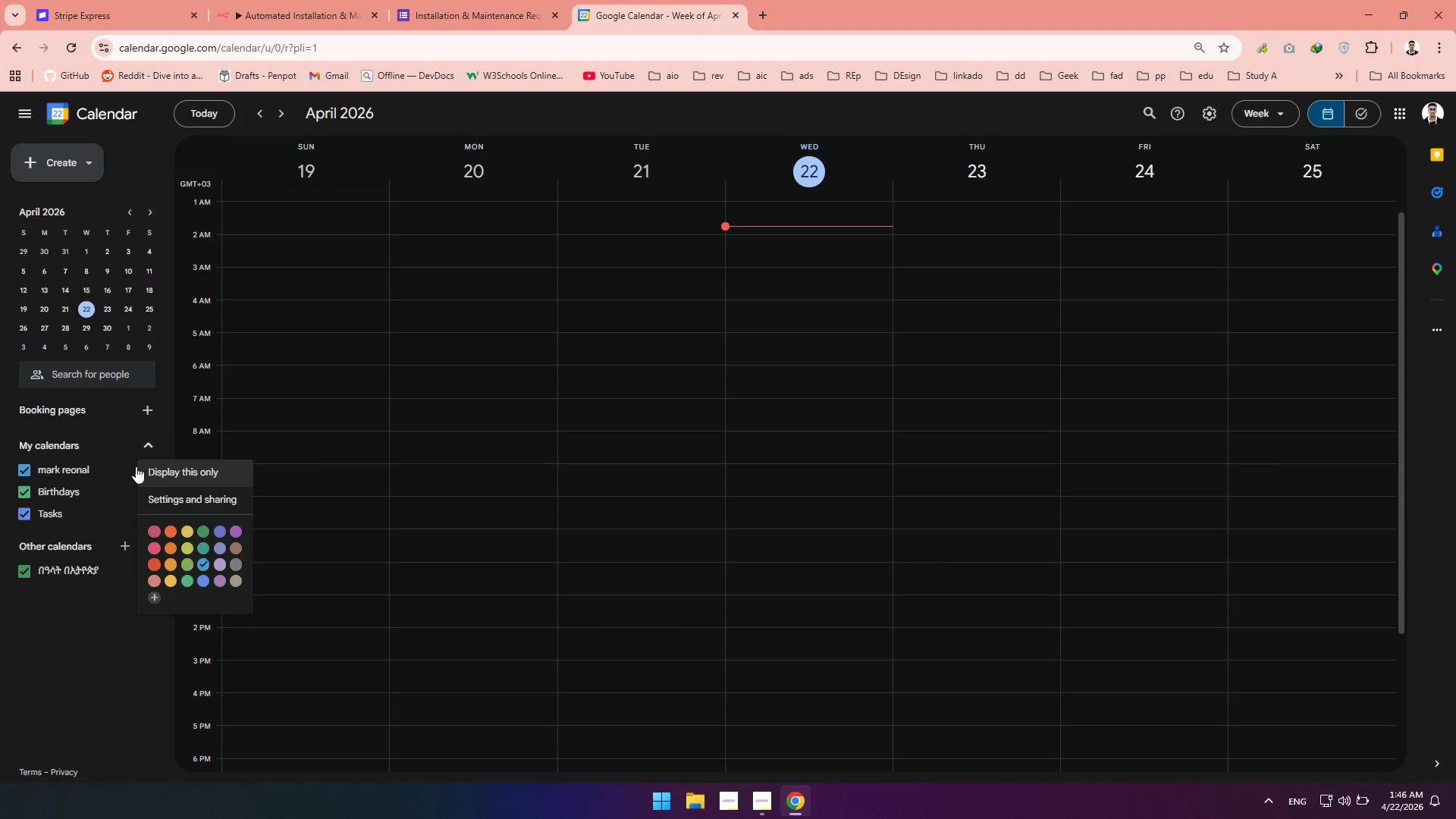 
left_click([135, 466])
 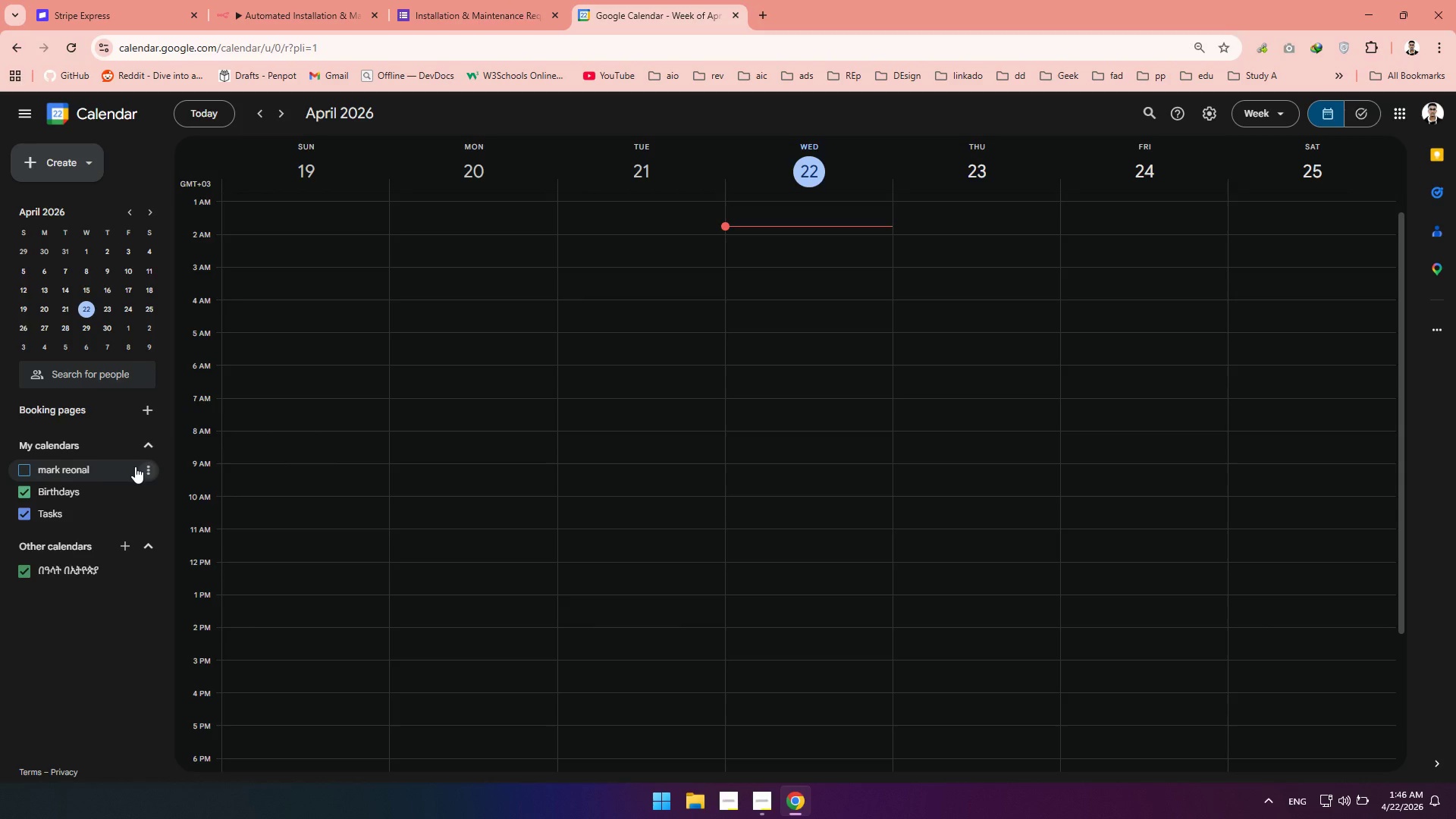 
left_click([135, 466])
 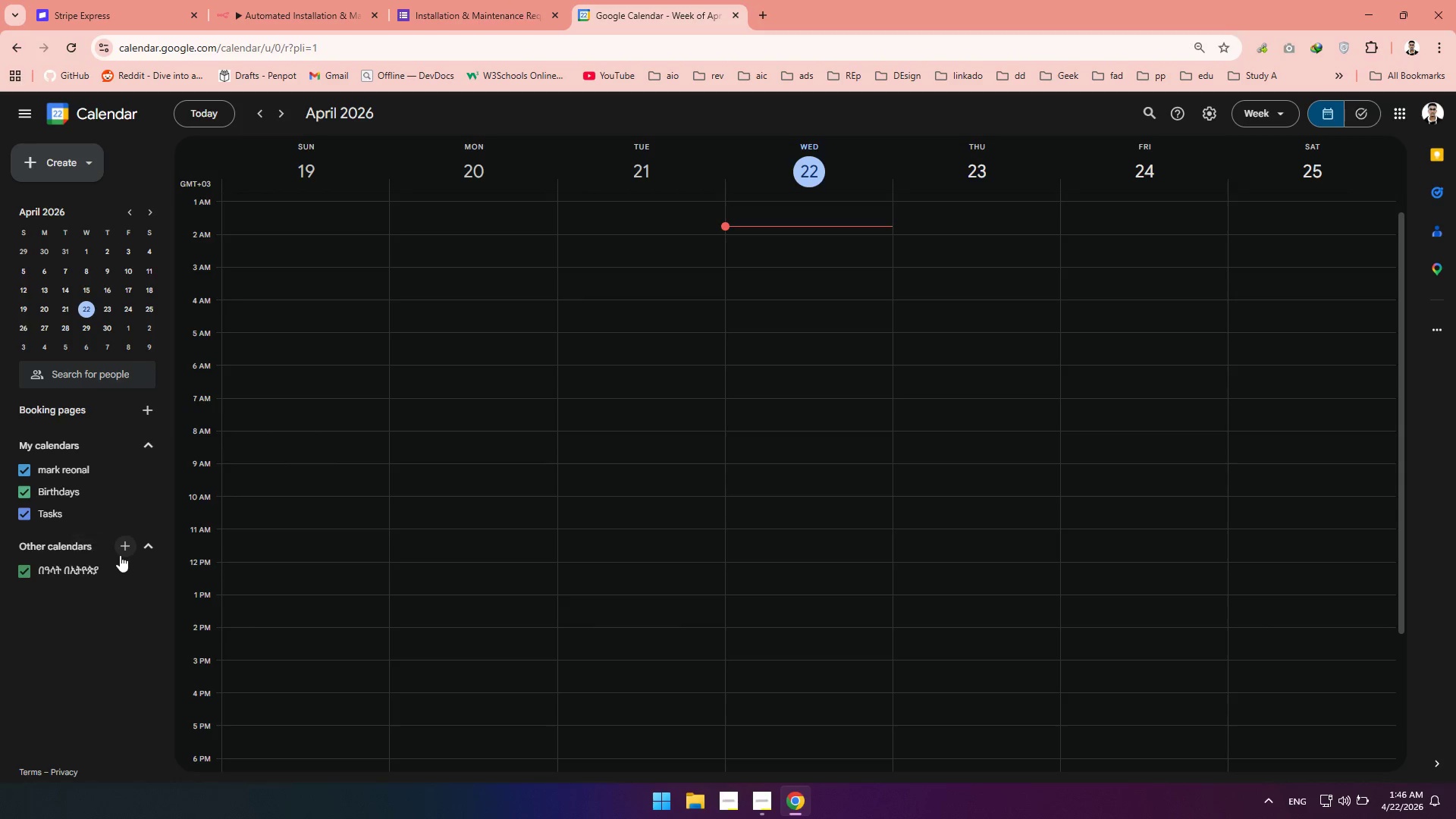 
left_click([123, 548])
 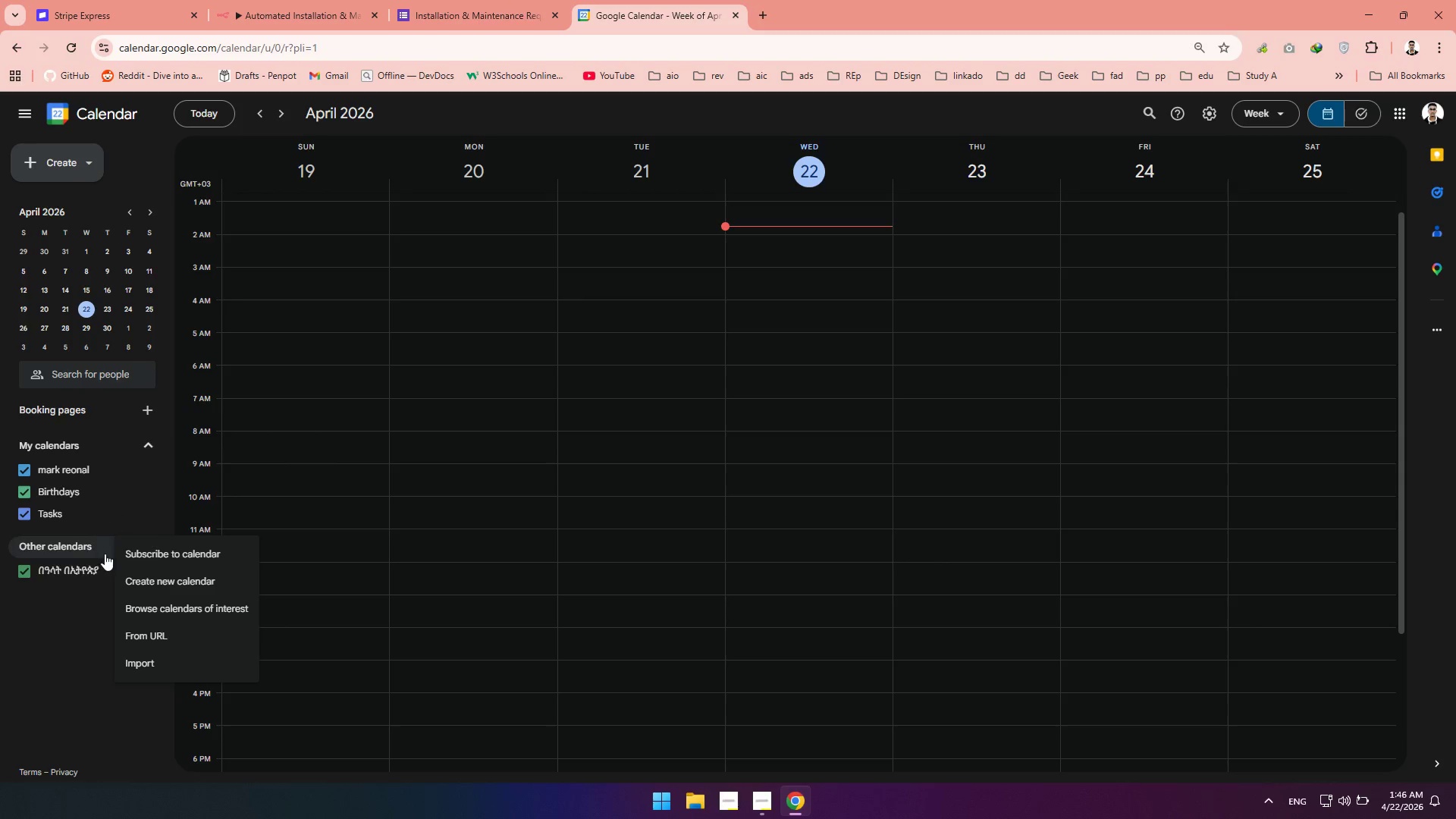 
left_click([157, 578])
 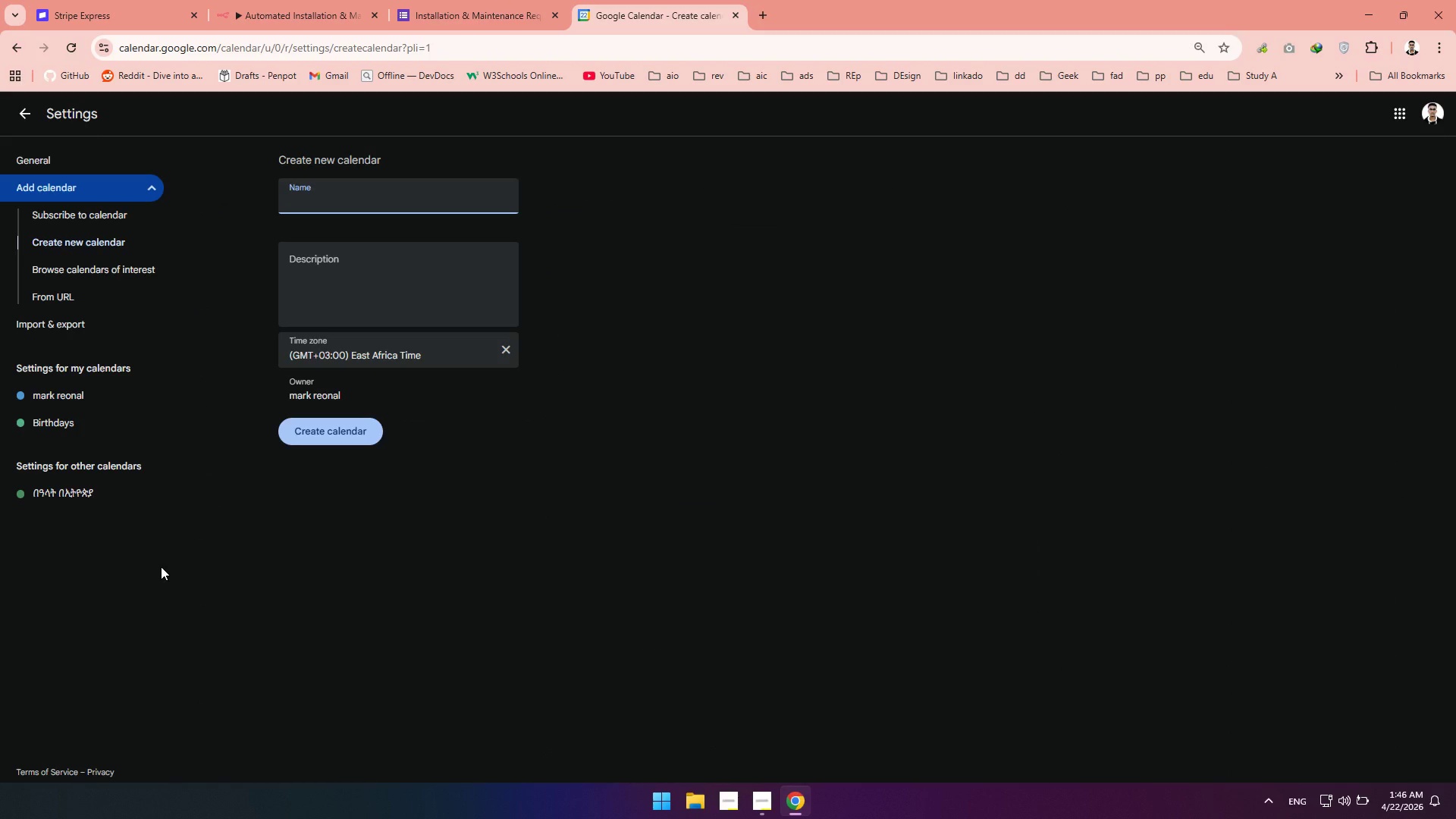 
key(Meta+V)
 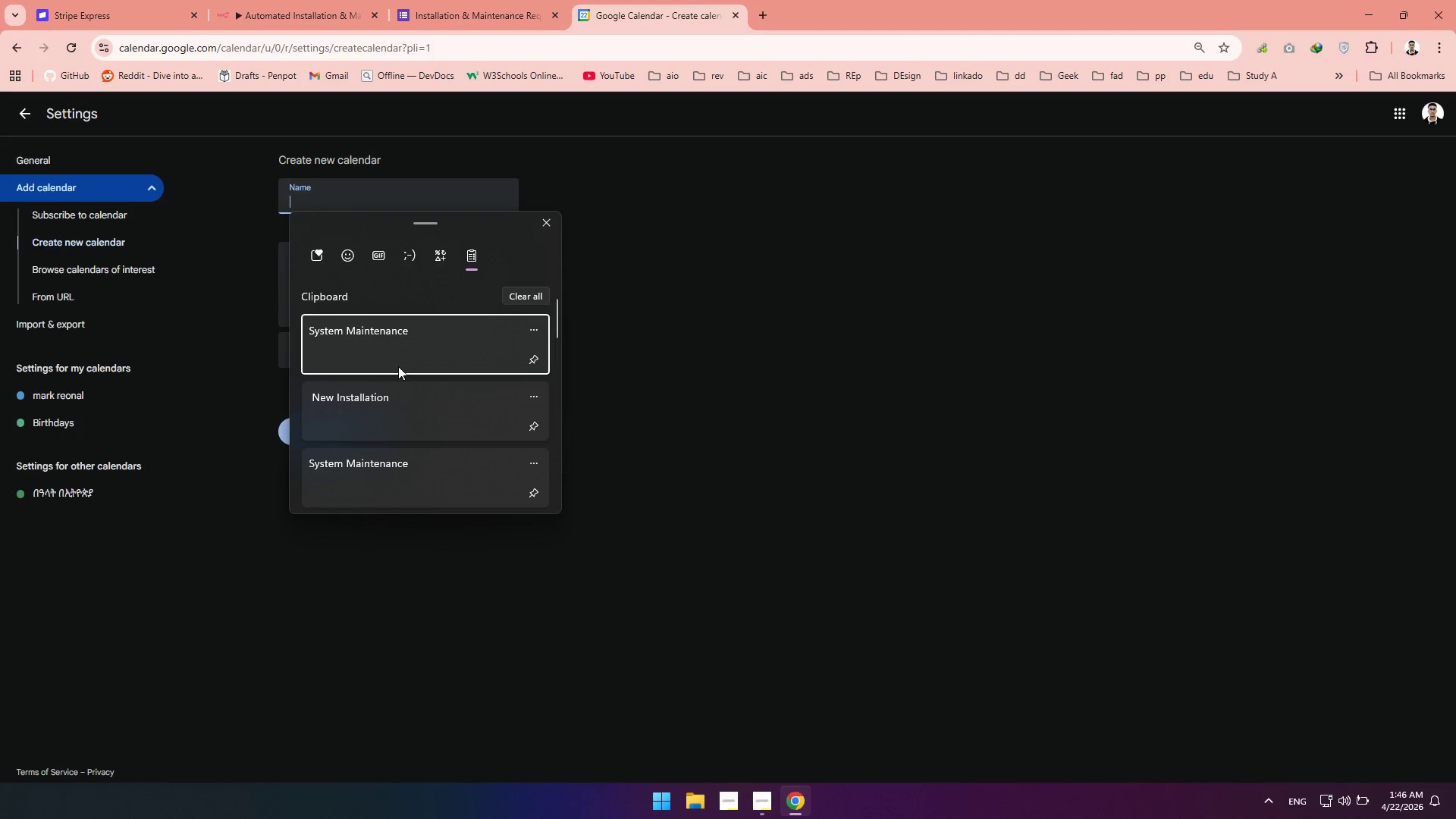 
left_click([391, 357])
 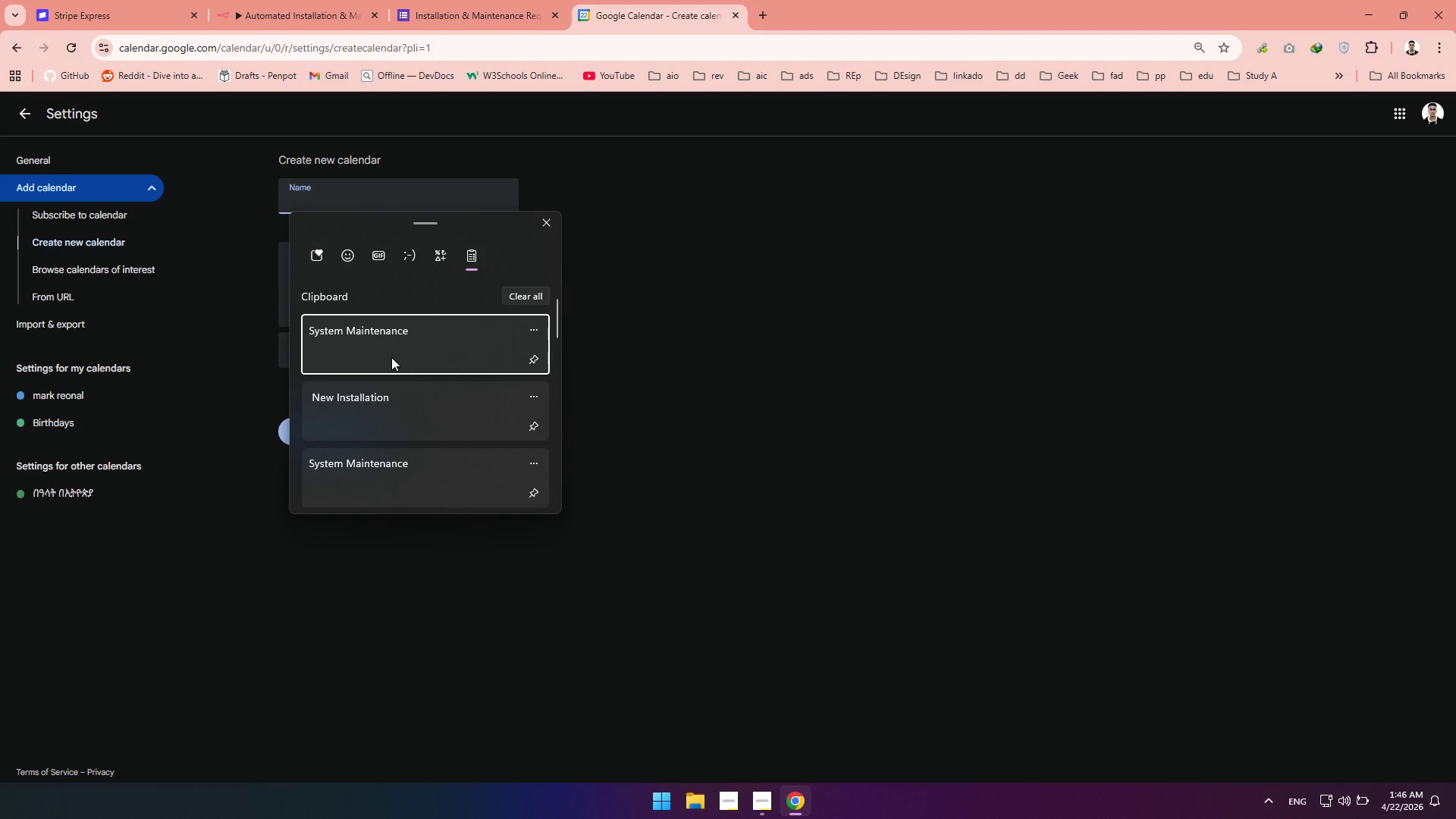 
key(Control+ControlLeft)
 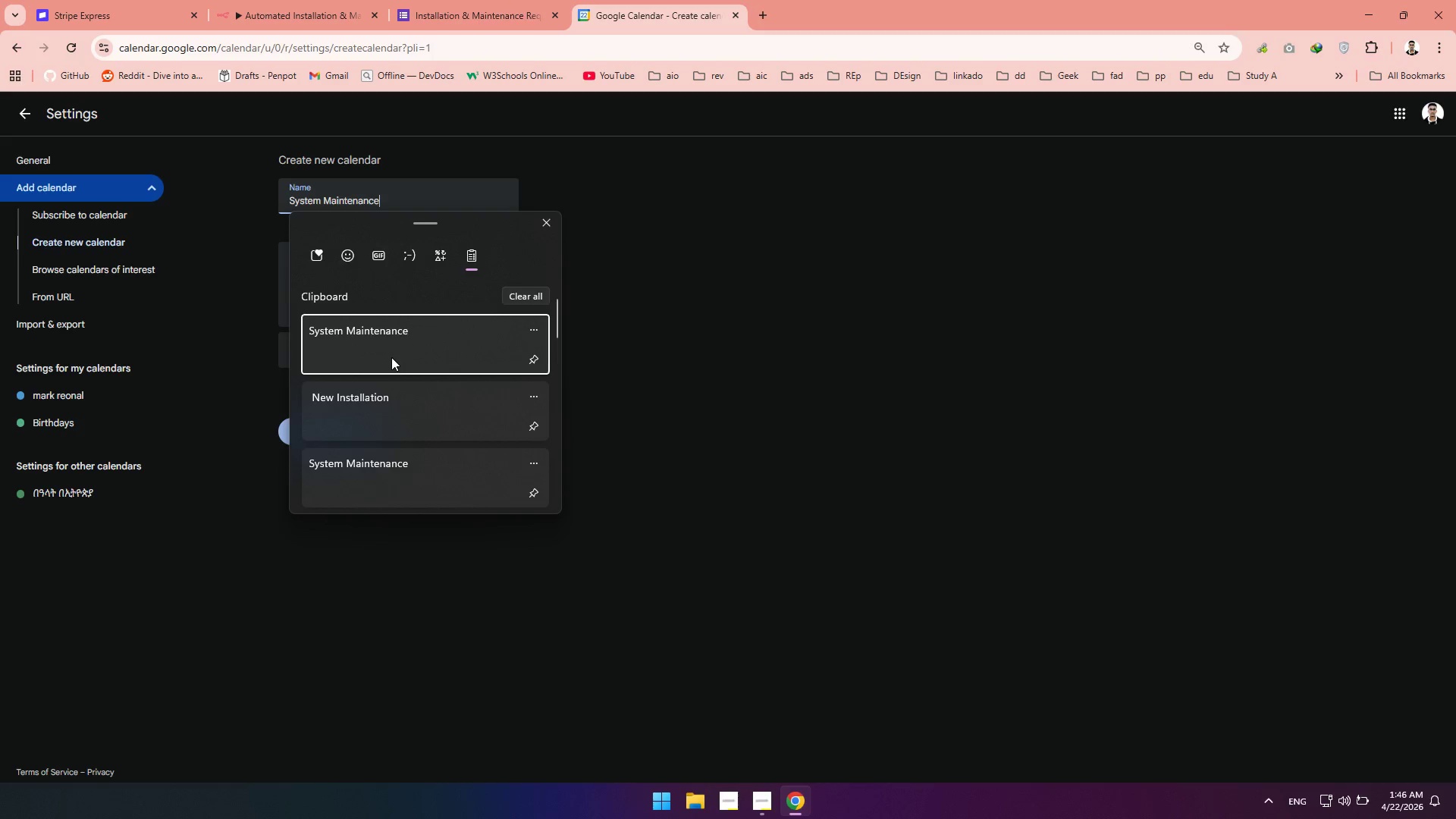 
key(Control+V)
 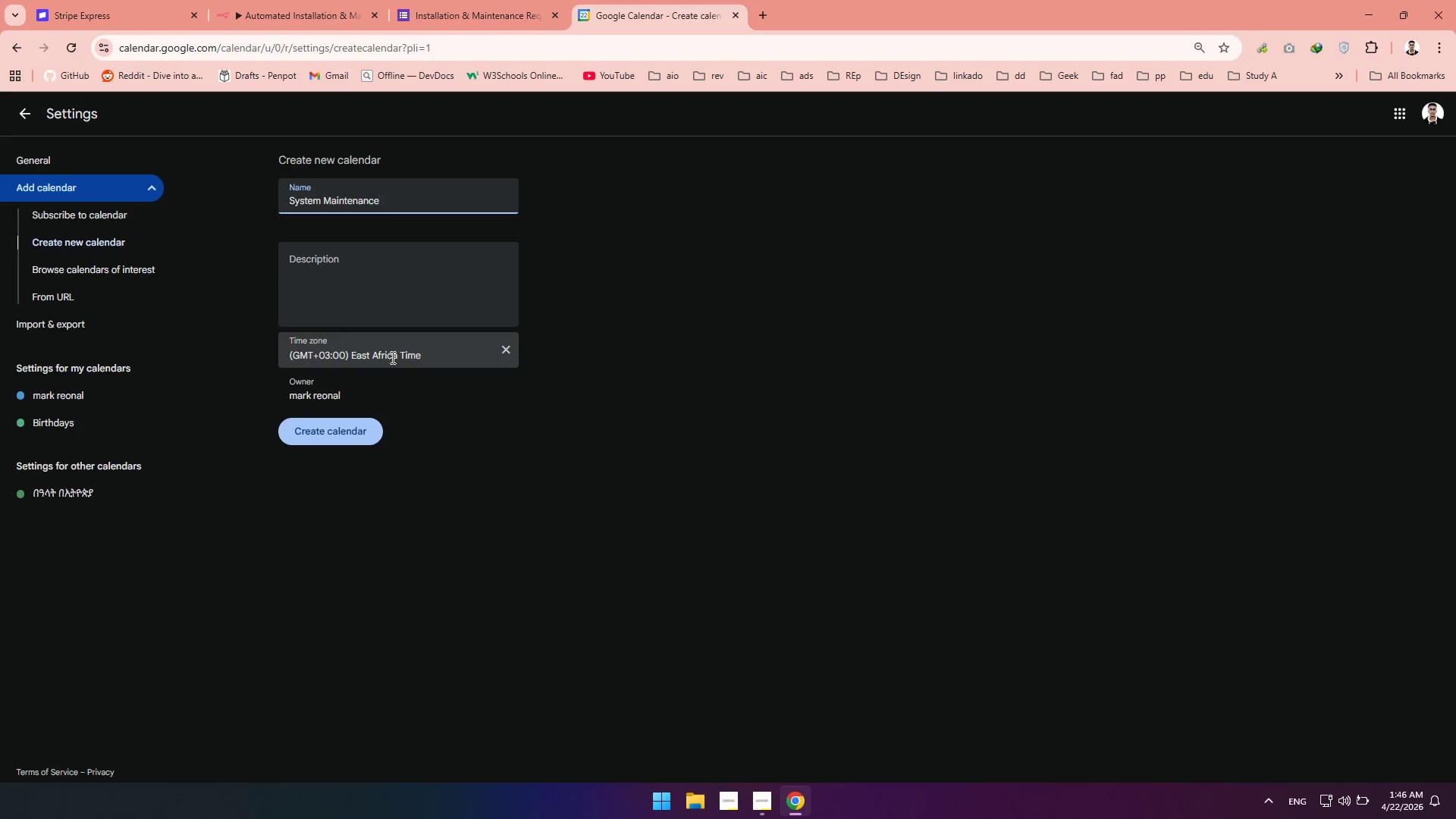 
key(Space)
 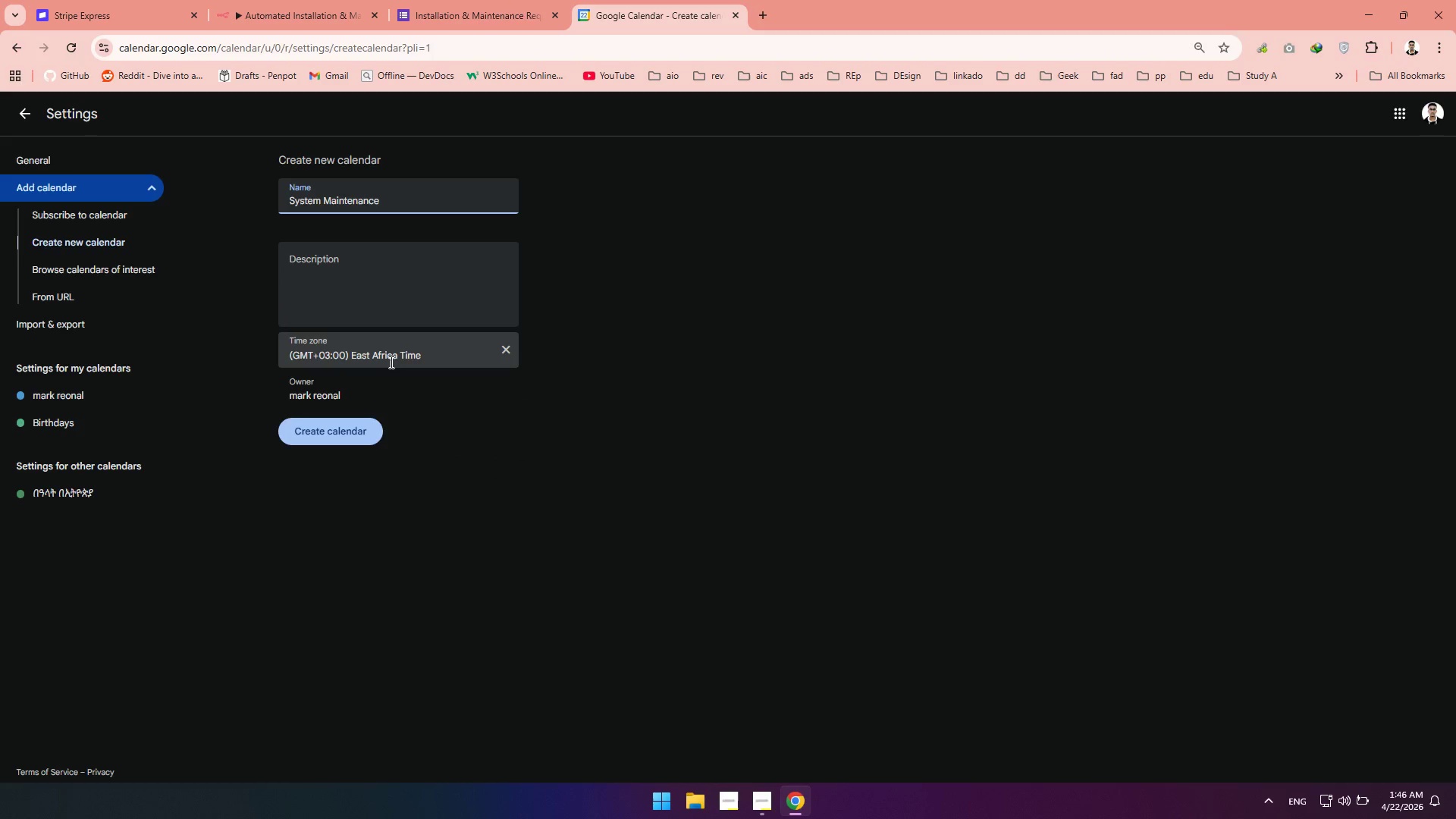 
hold_key(key=ShiftLeft, duration=1.51)
 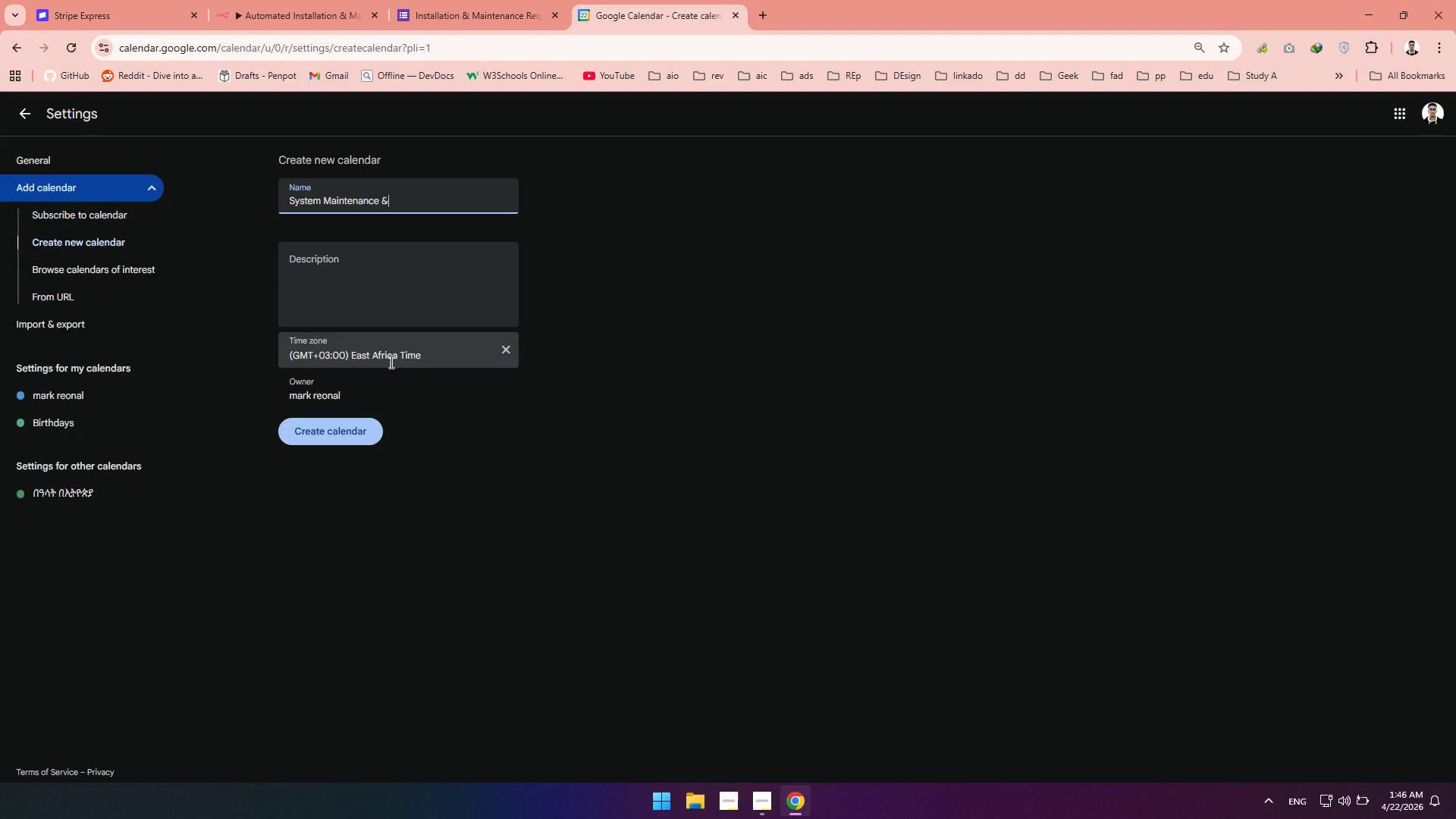 
key(Shift+7)
 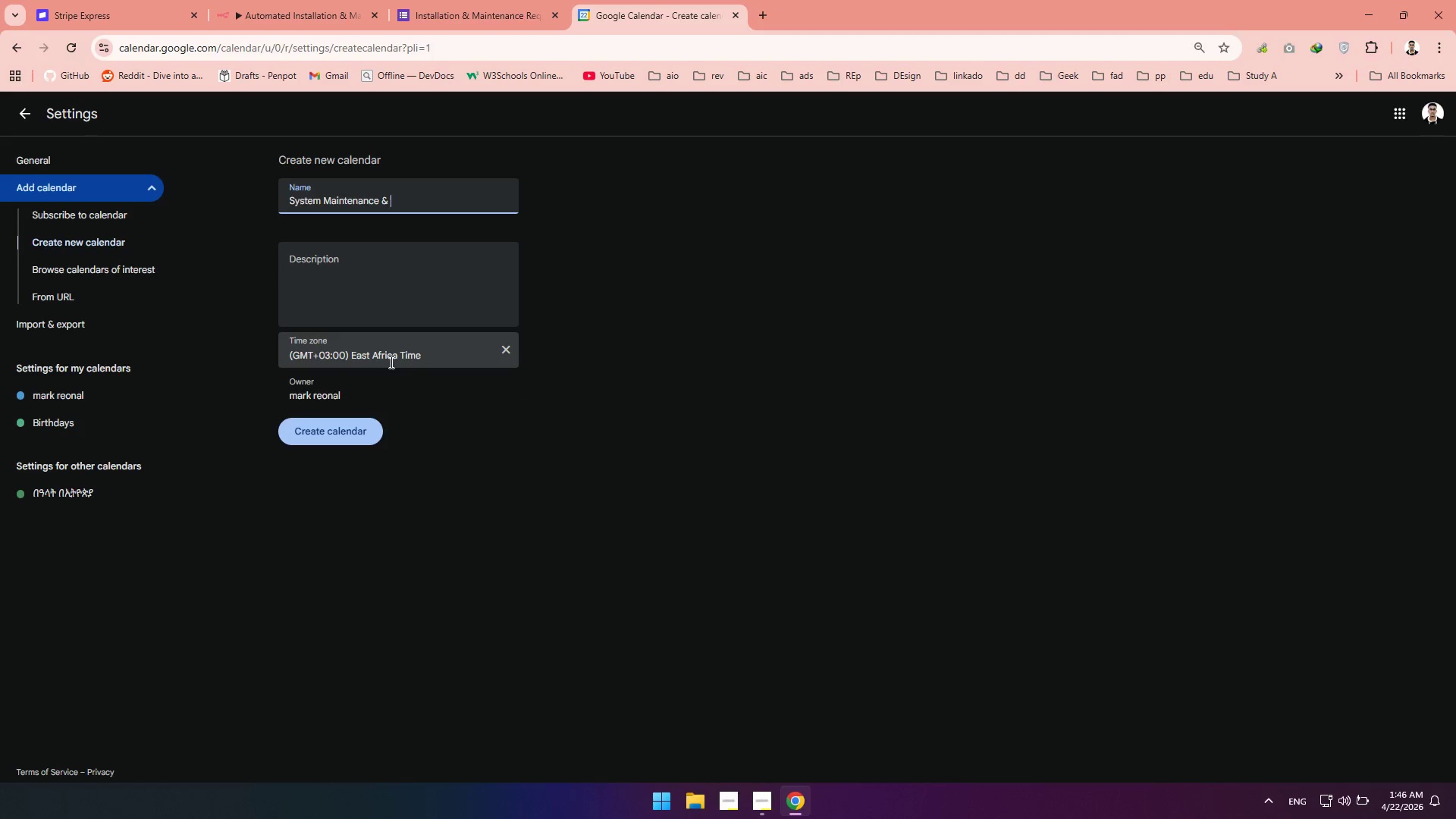 
key(Space)
 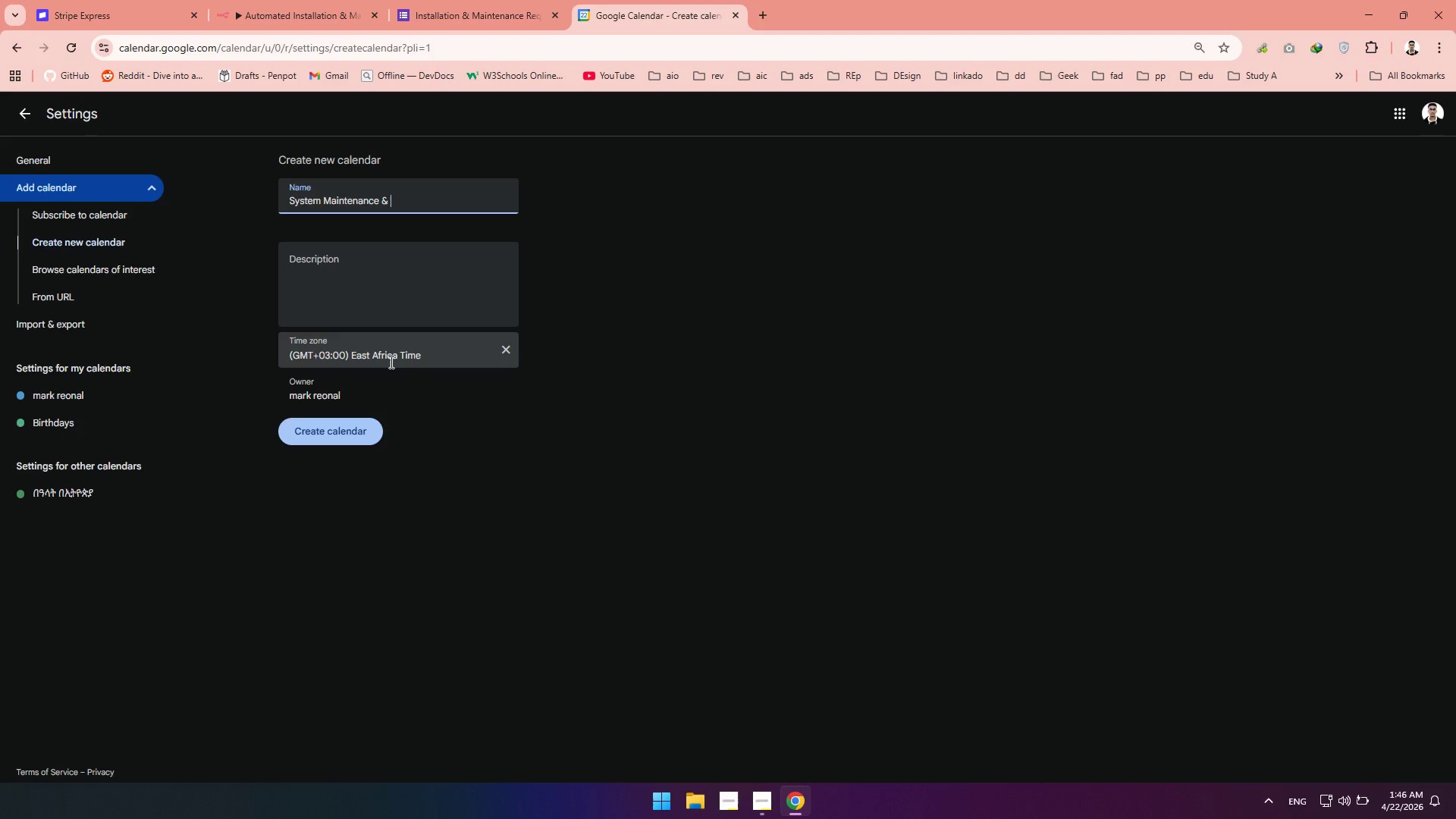 
key(Meta+V)
 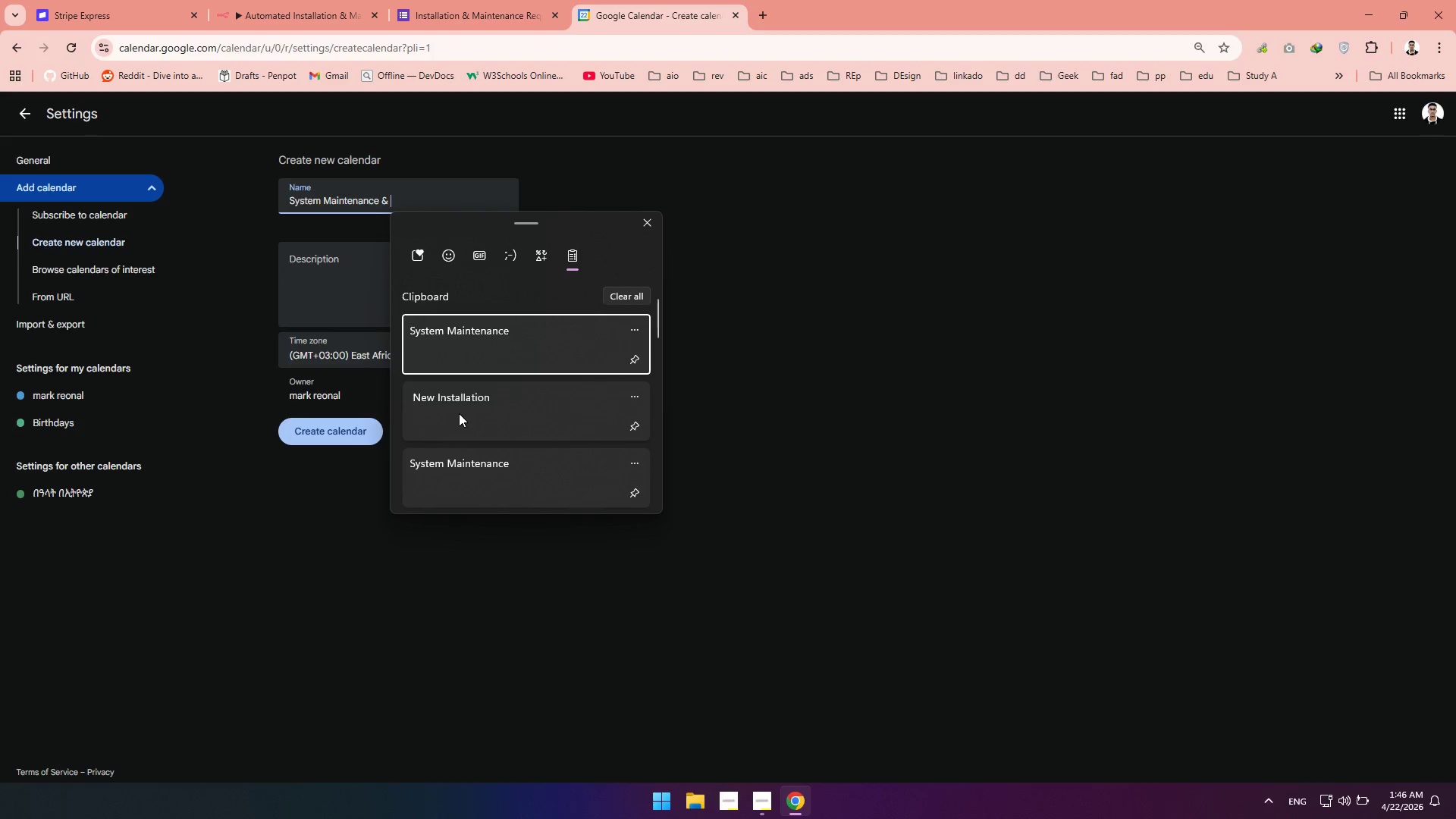 
key(Control+ControlLeft)
 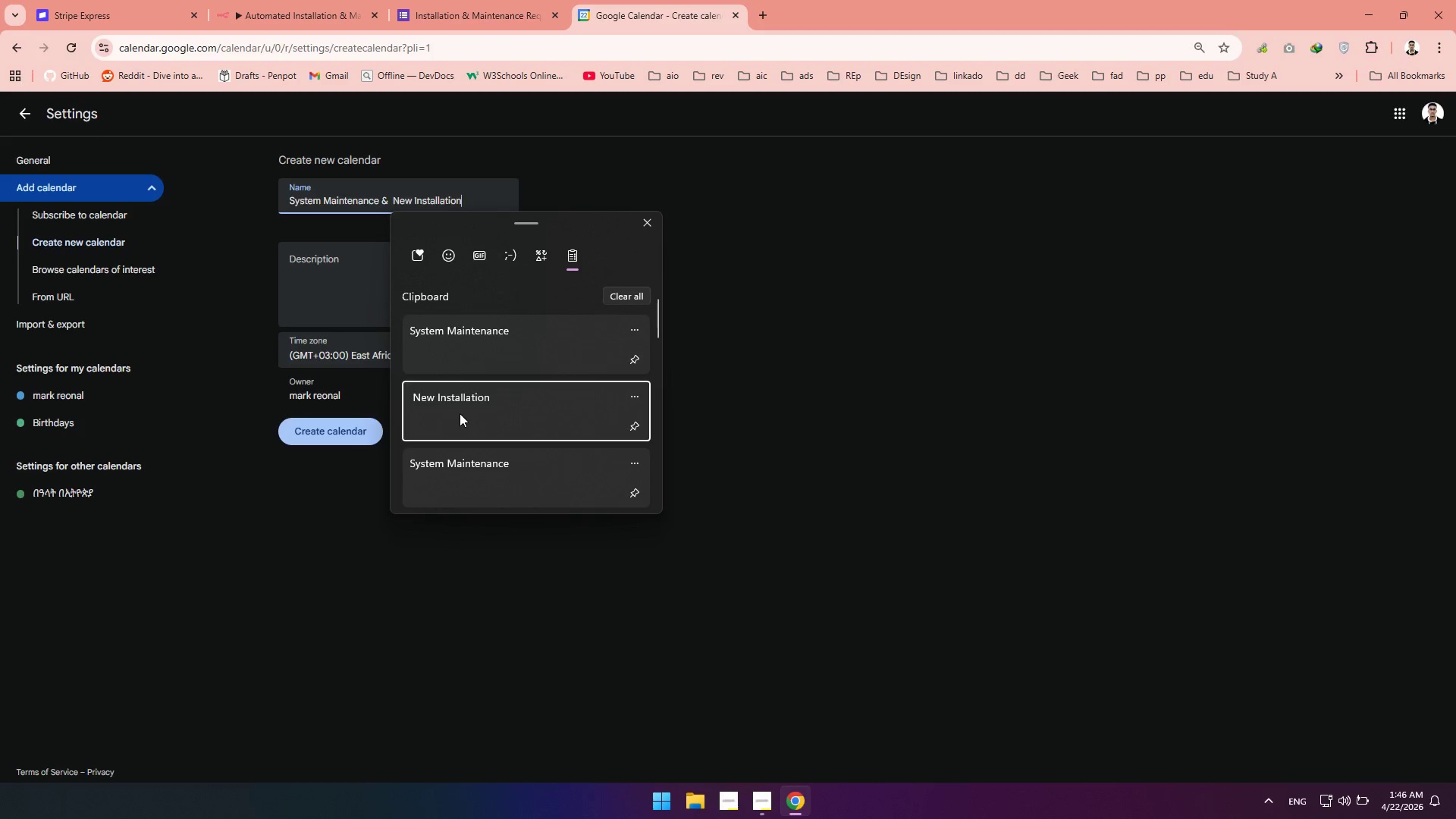 
key(Control+V)
 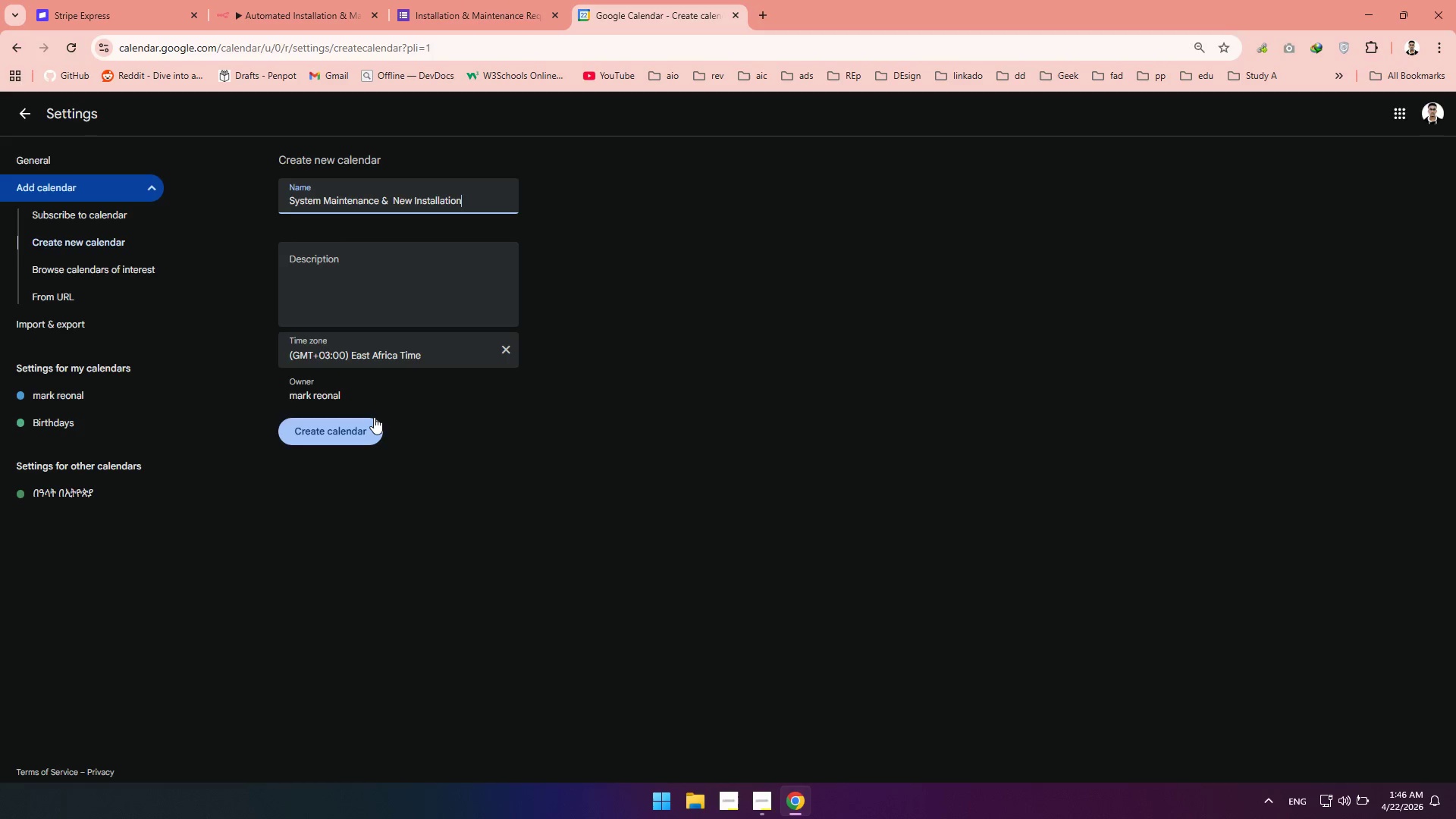 
left_click([369, 422])
 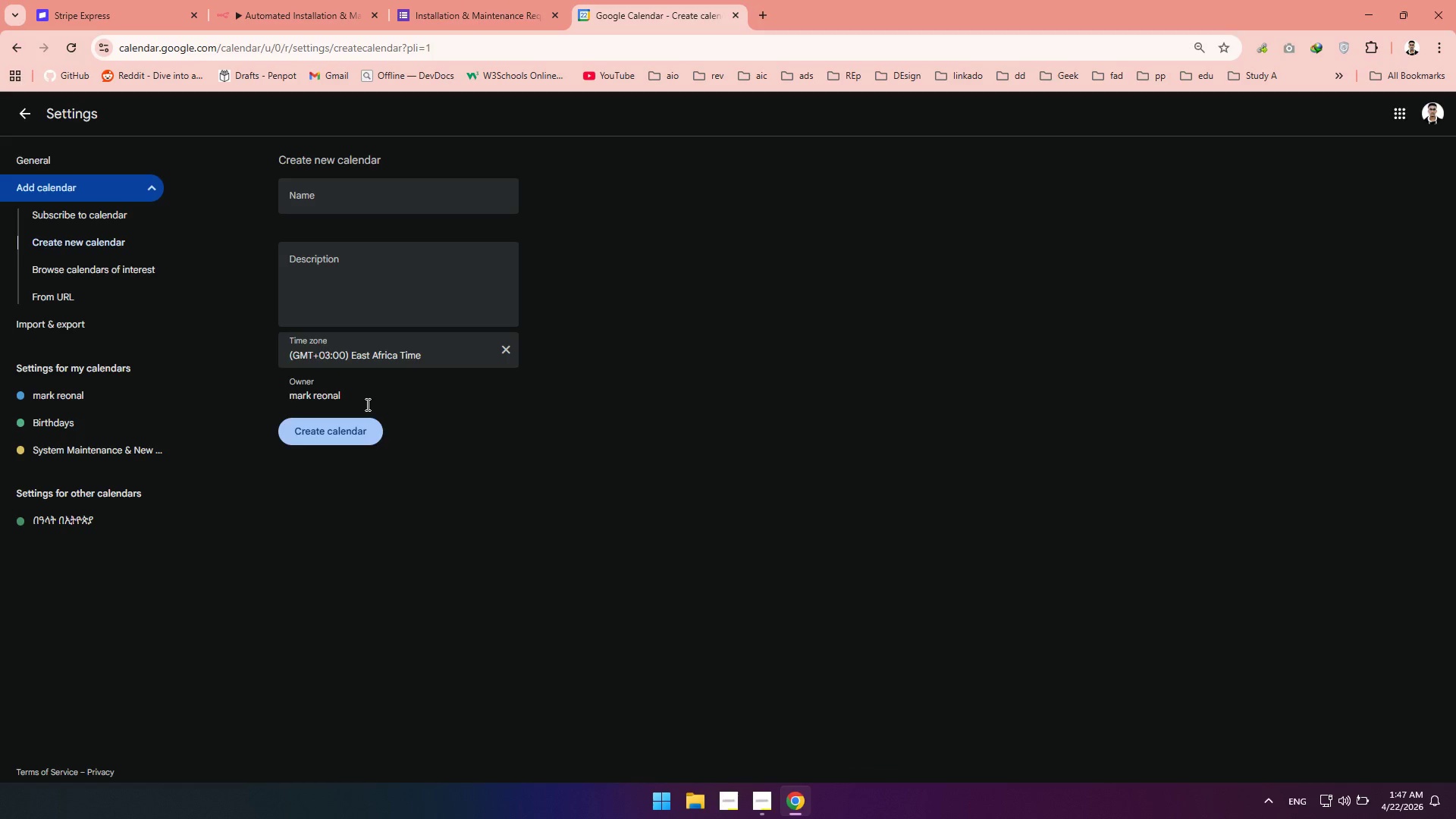 
wait(25.47)
 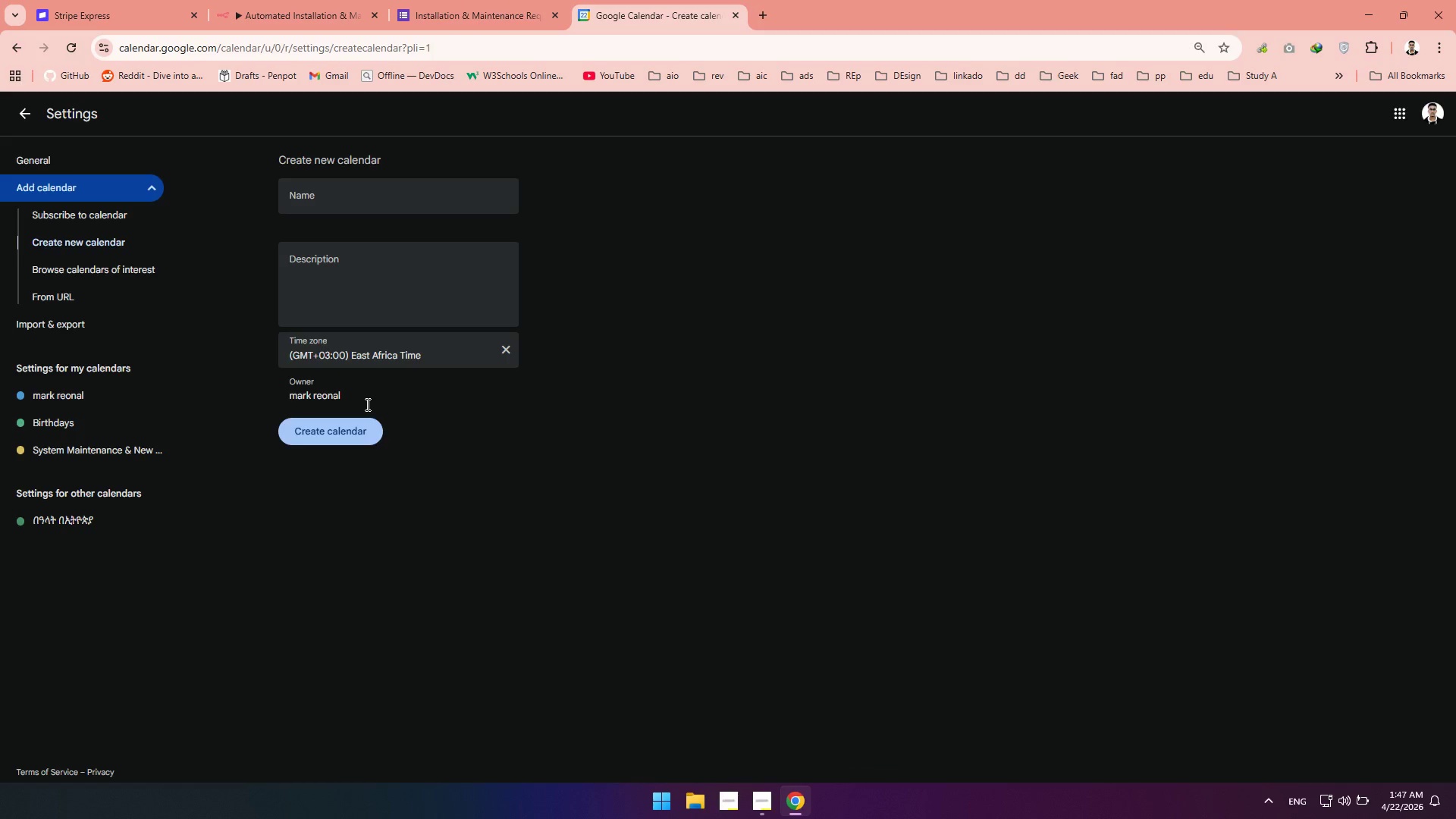 
left_click([346, 427])
 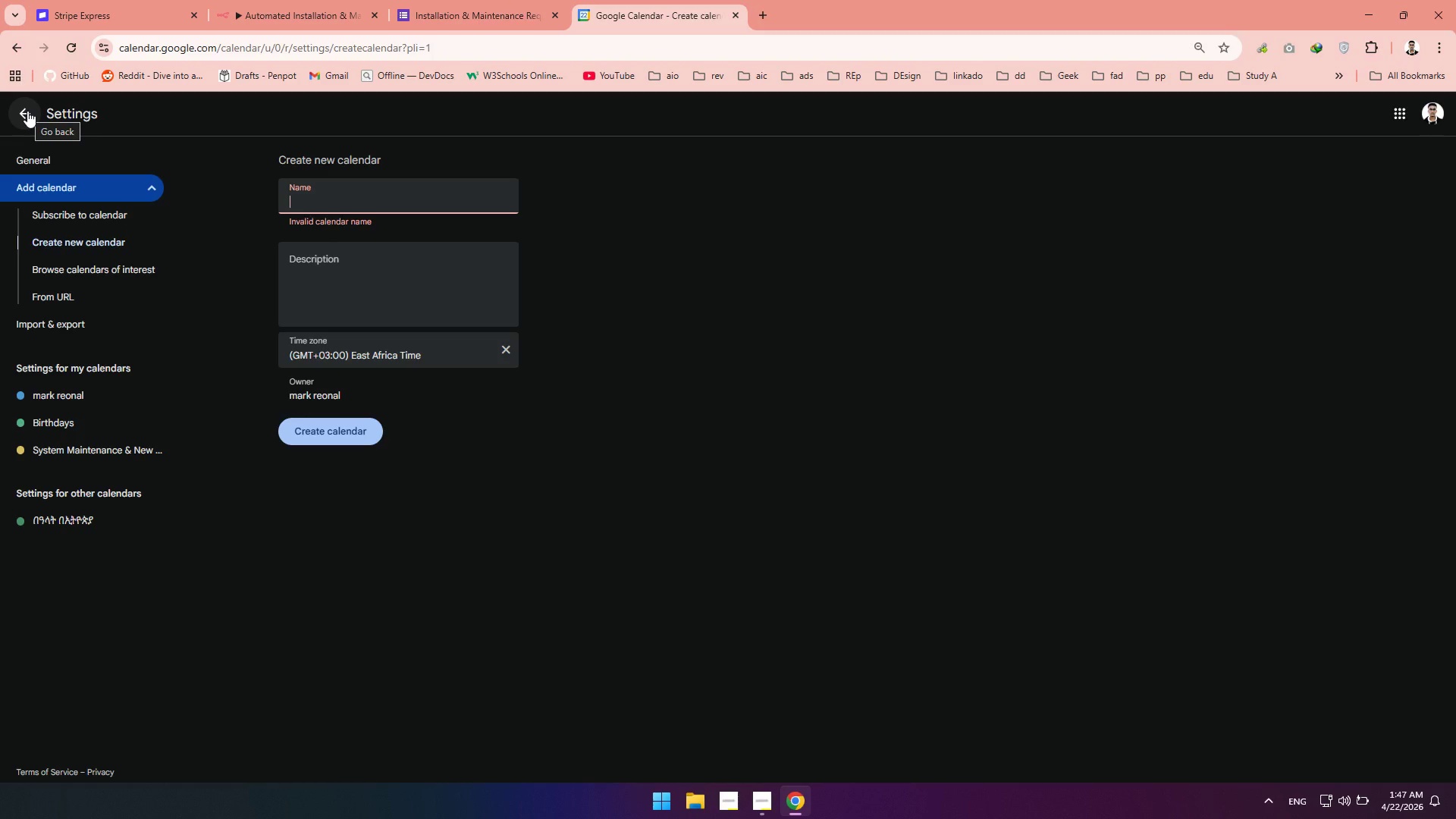 
mouse_move([43, 442])
 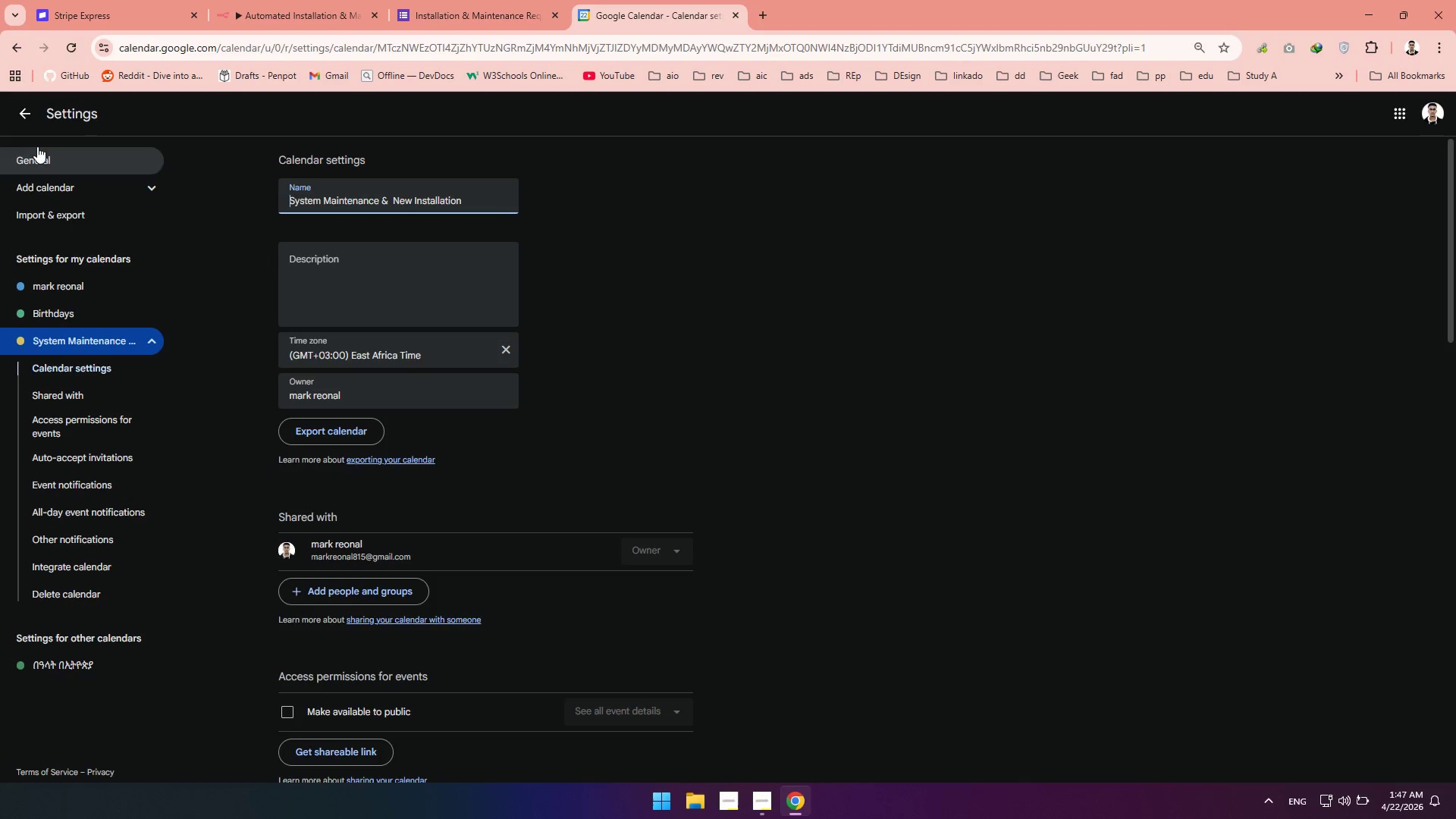 
left_click([24, 111])
 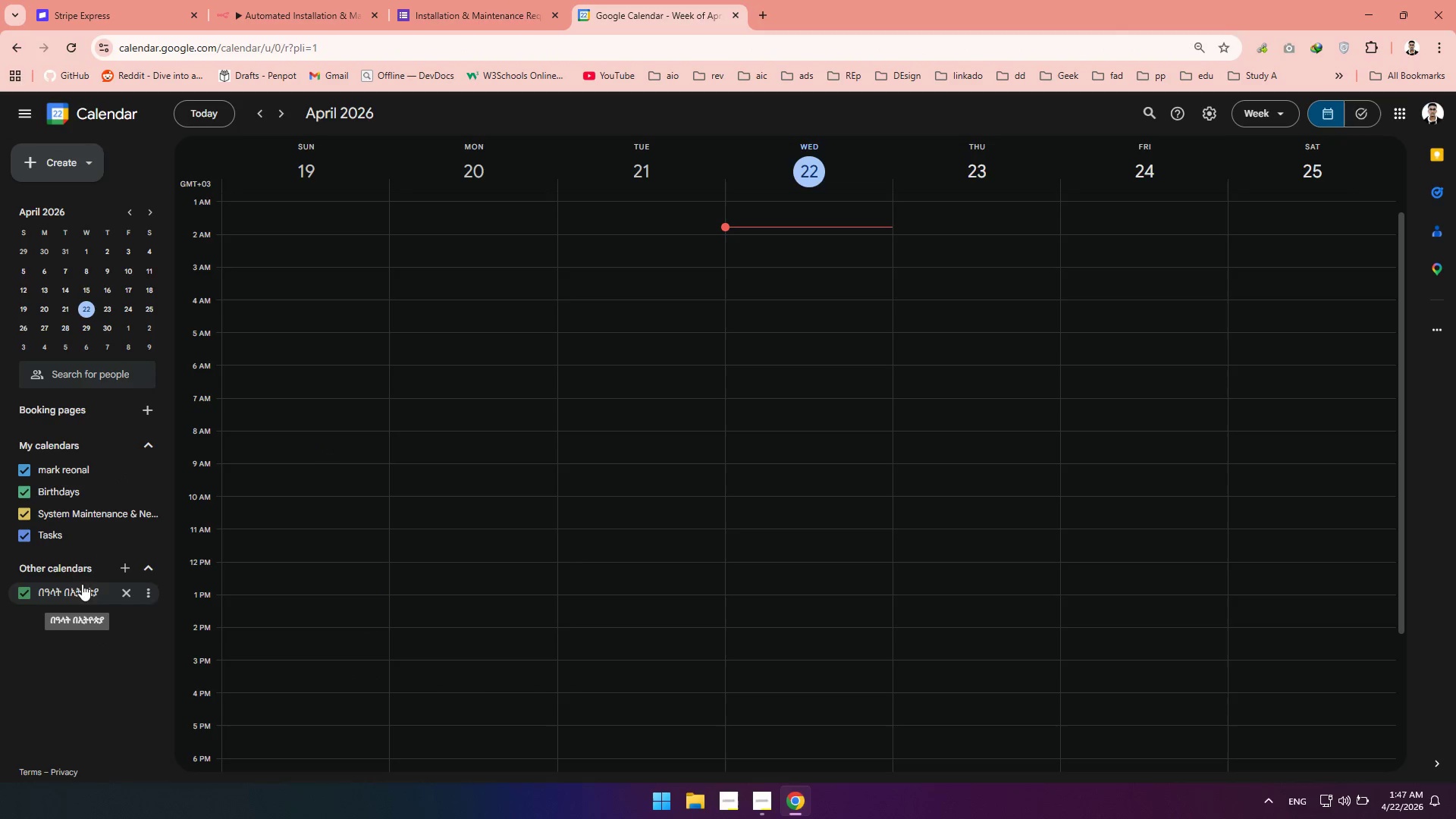 
left_click([82, 513])
 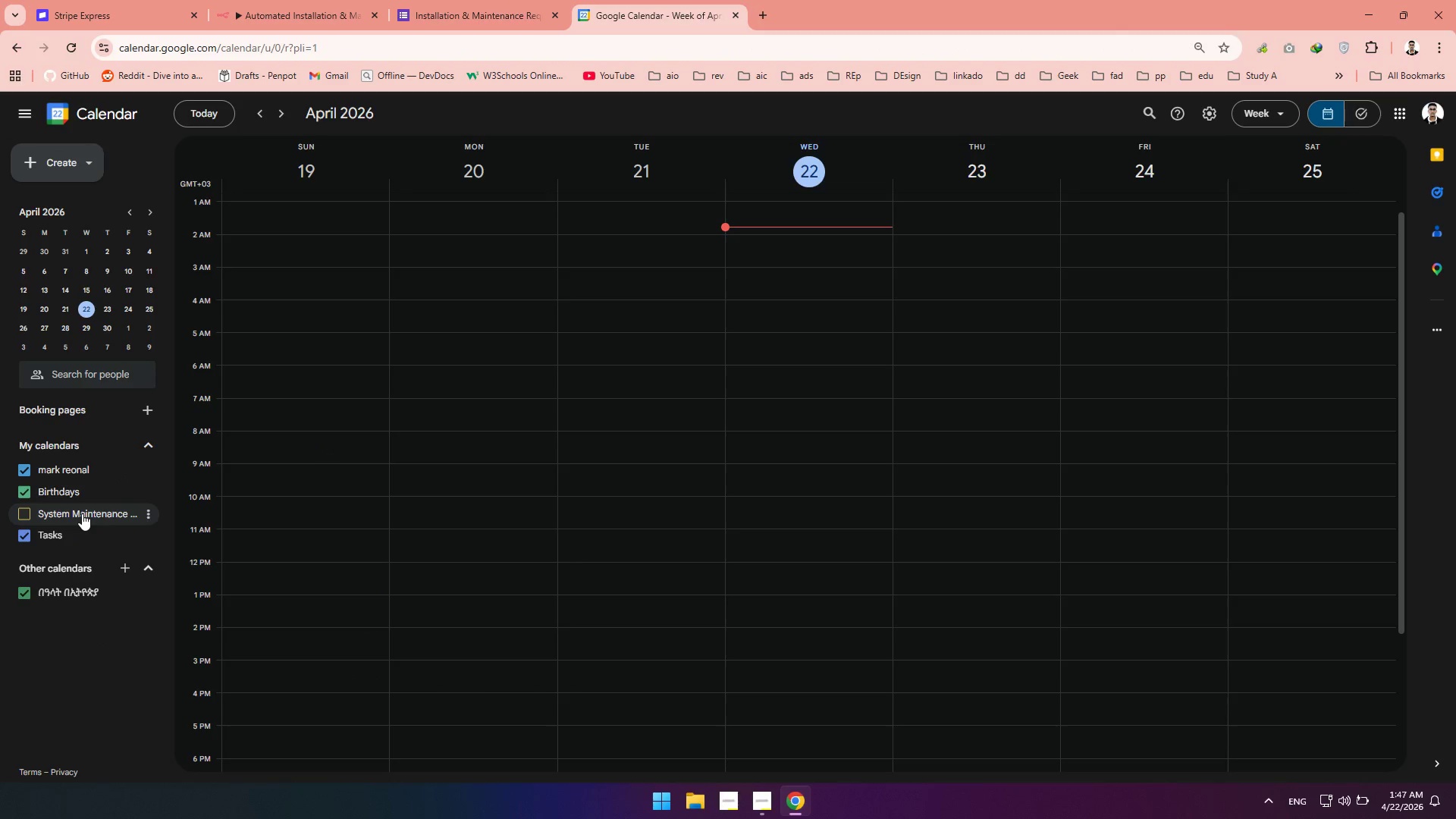 
left_click([82, 513])
 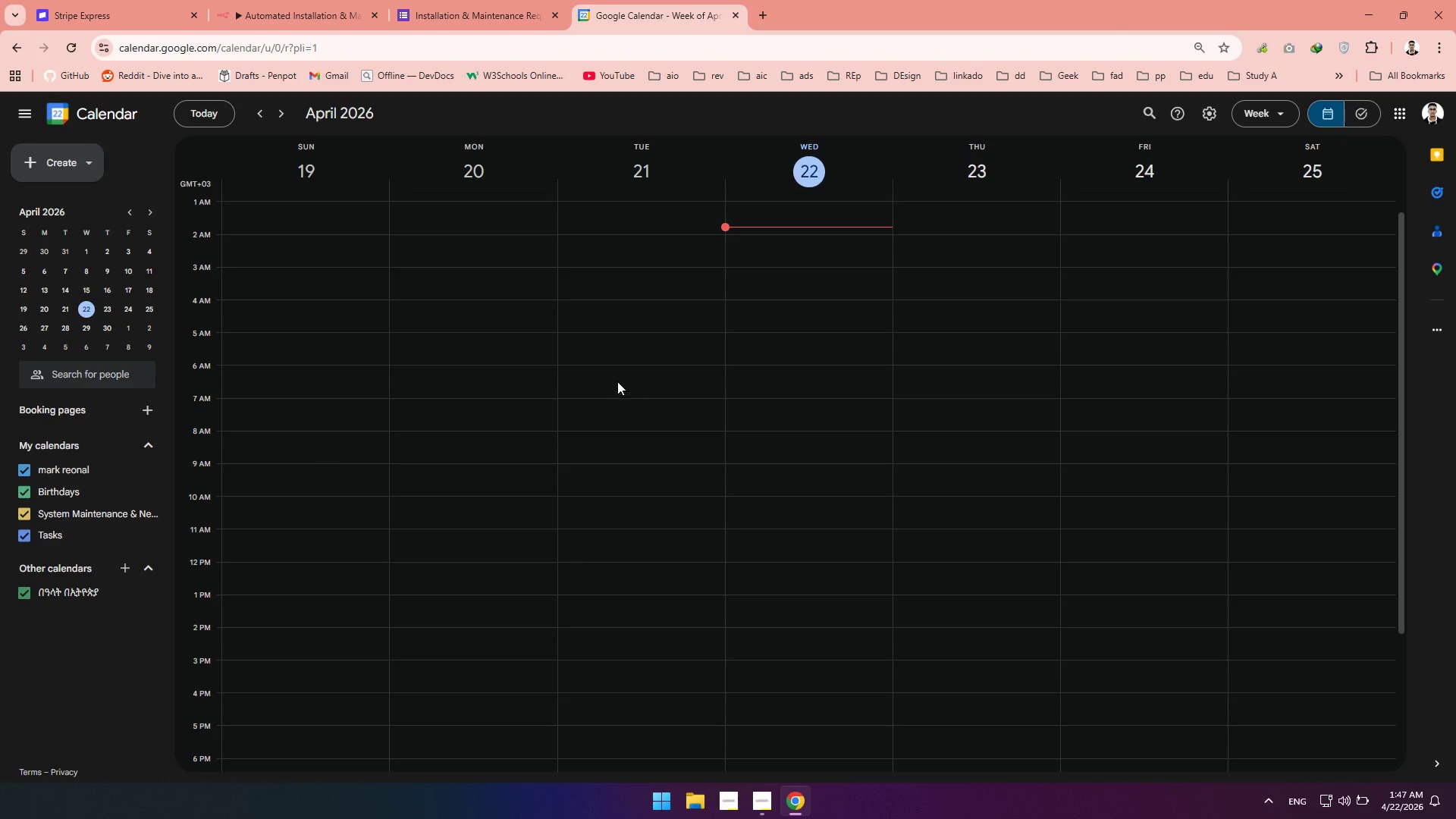 
hold_key(key=ControlLeft, duration=0.7)
scroll: coordinate [582, 375], scroll_direction: down, amount: 2.0
 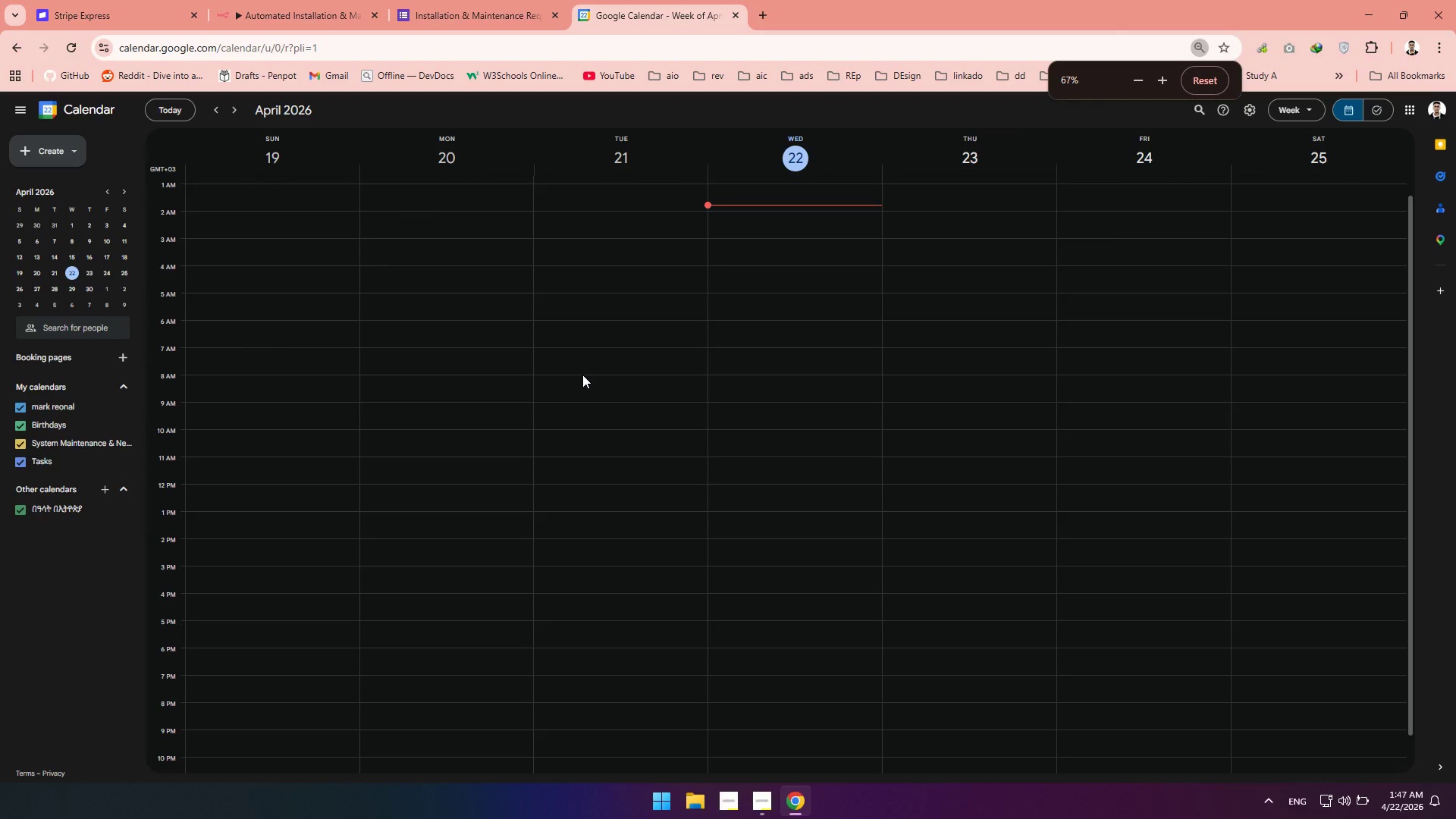 
key(Control+ControlLeft)
 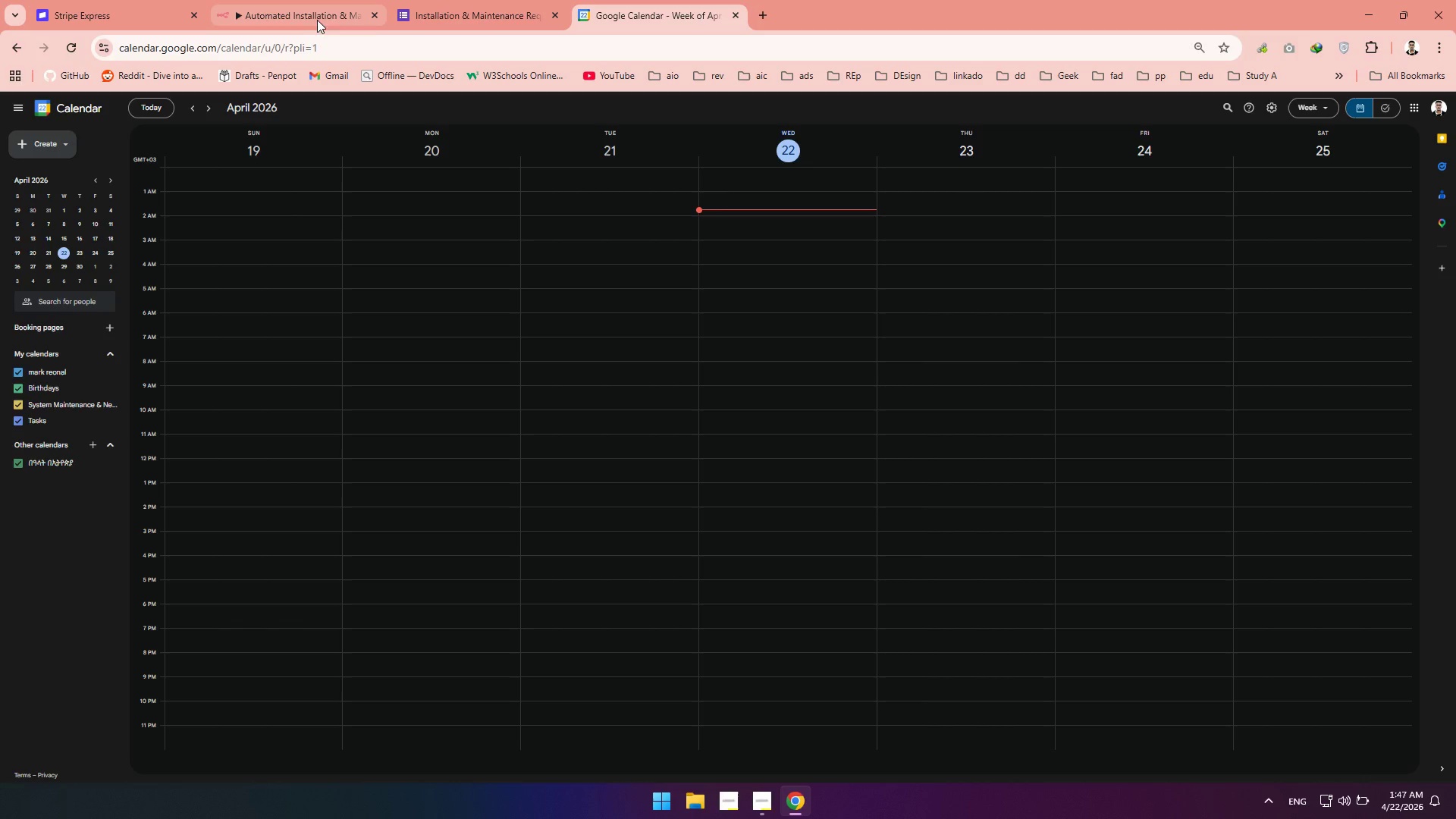 
left_click([297, 11])
 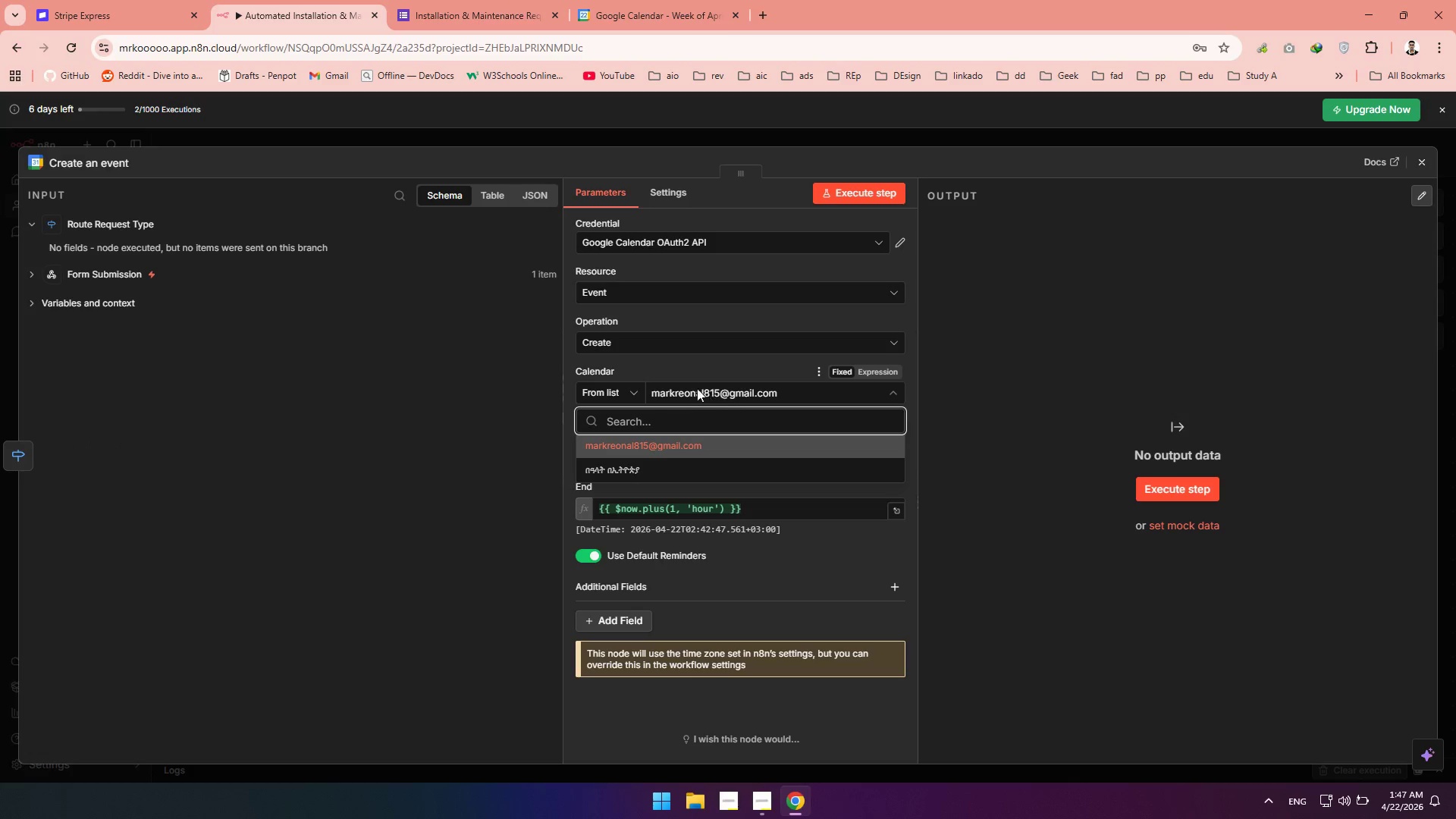 
left_click([812, 372])
 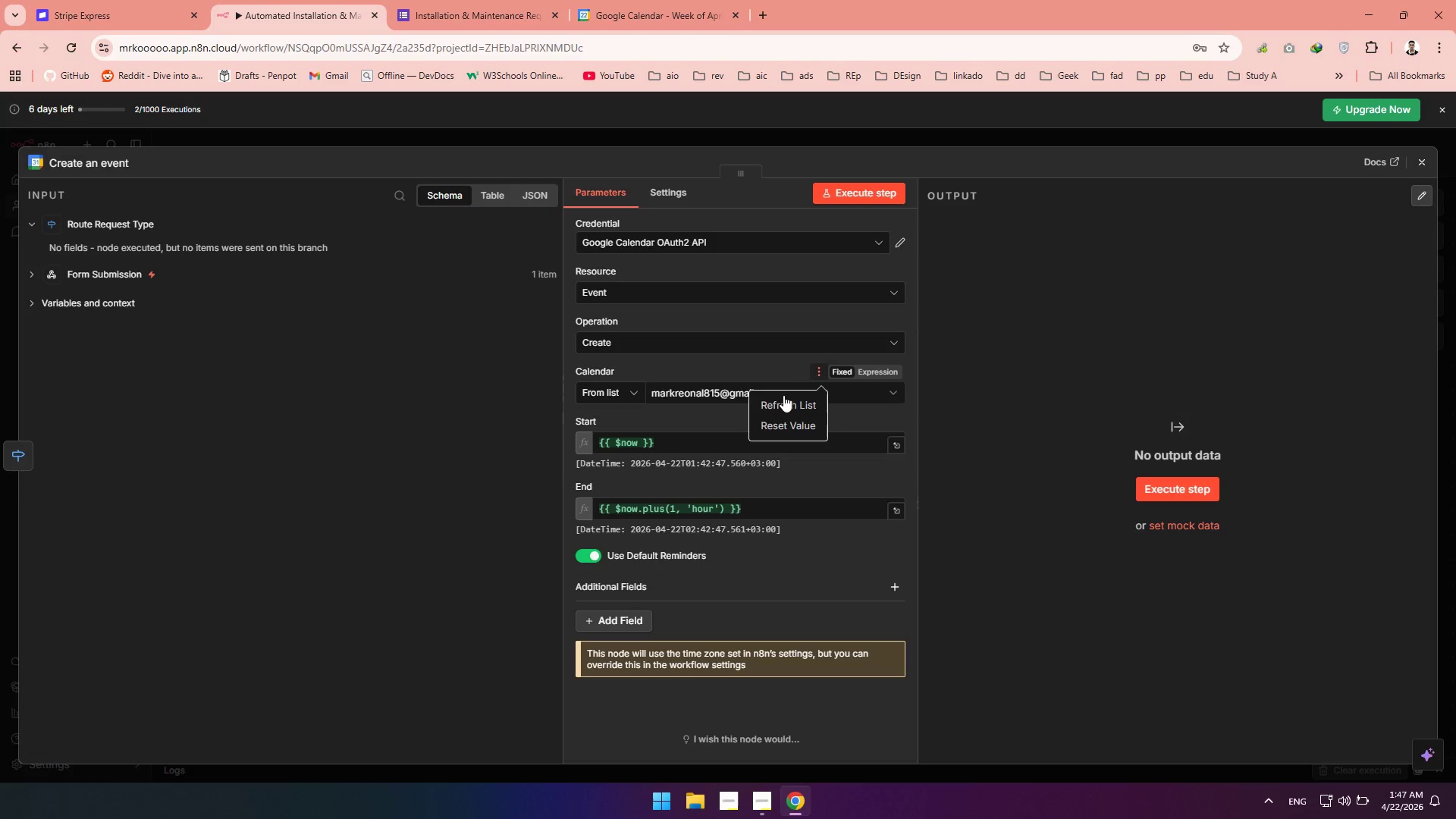 
left_click([778, 398])
 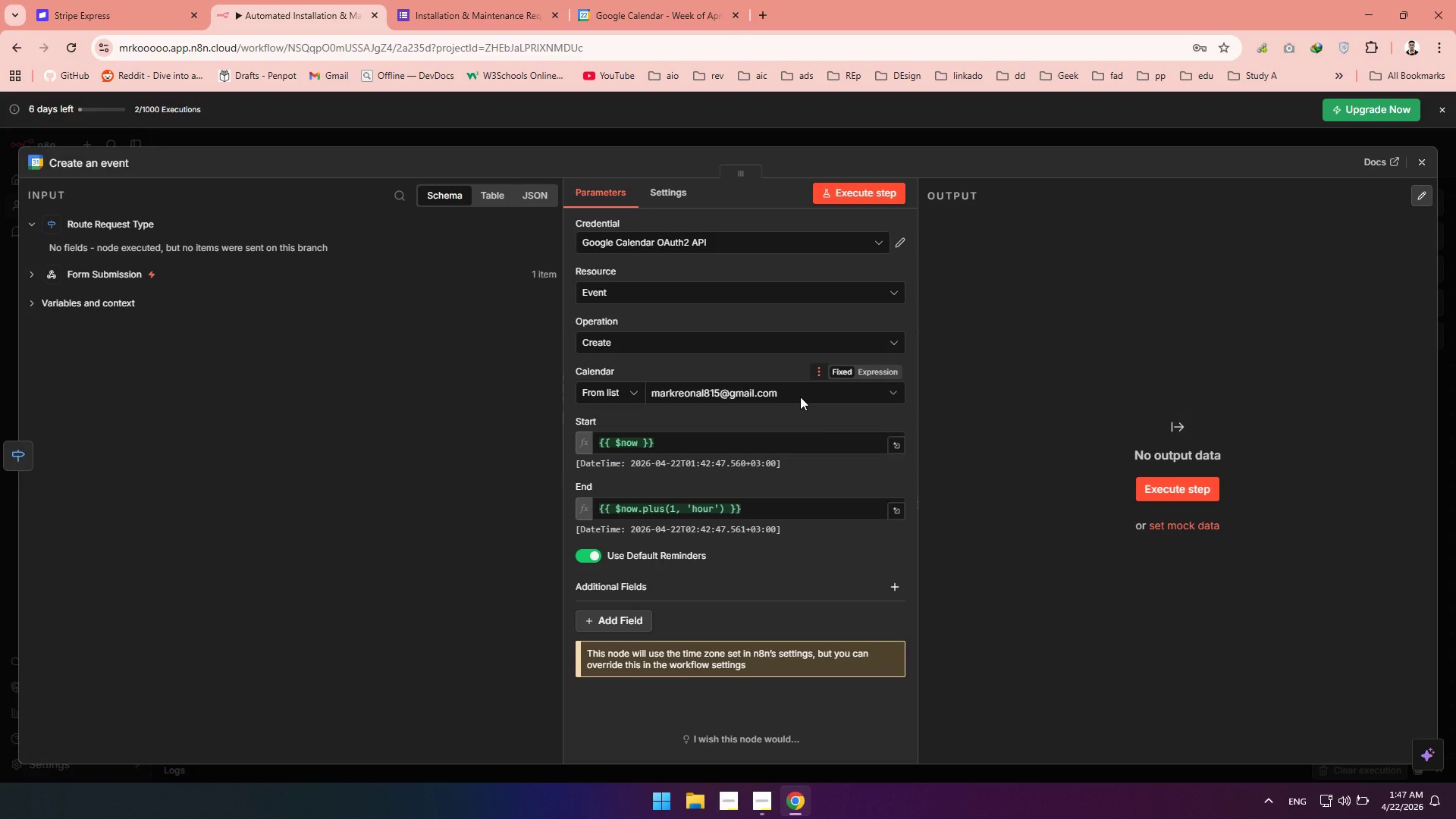 
left_click([800, 397])
 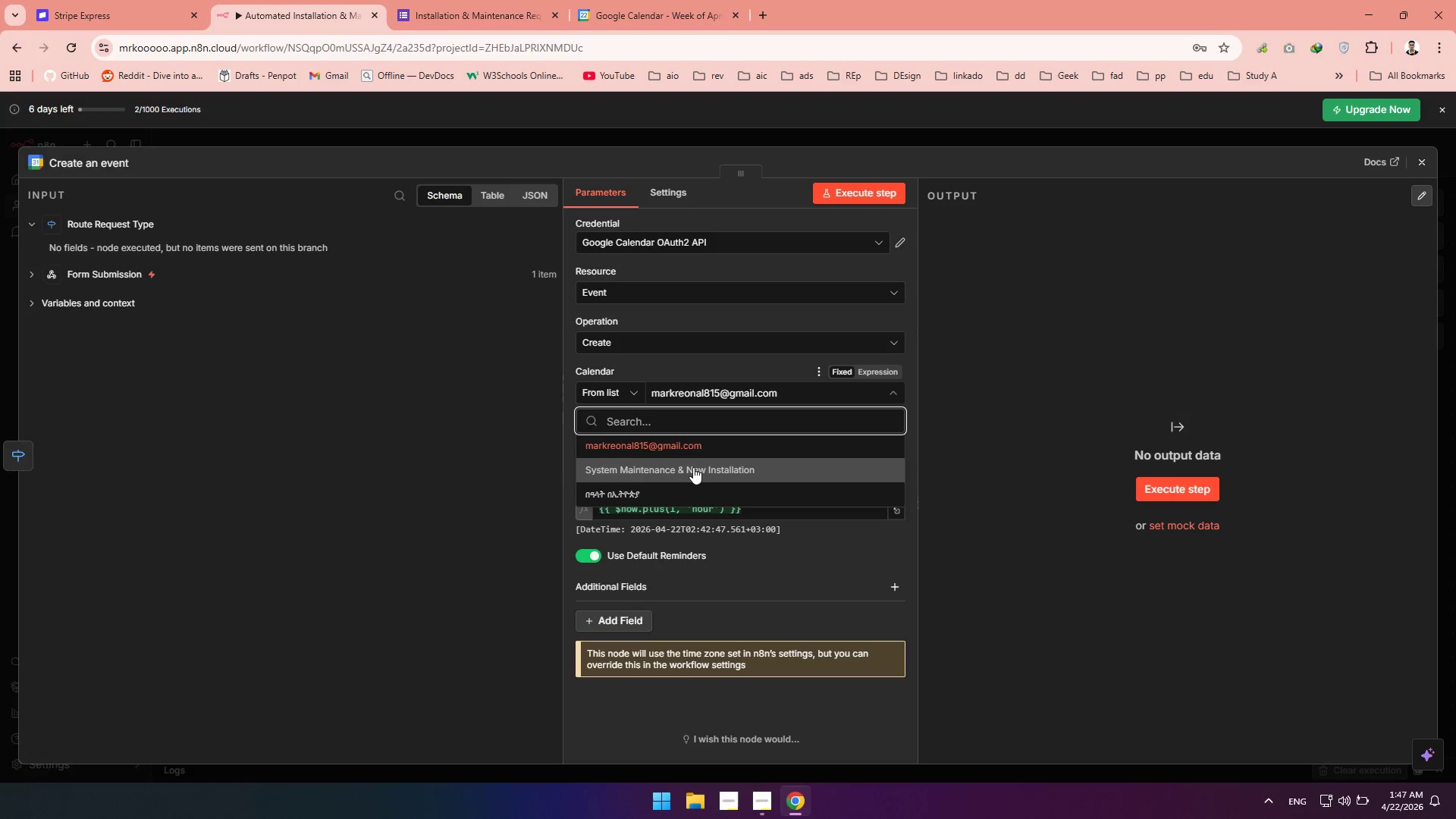 
left_click([673, 472])
 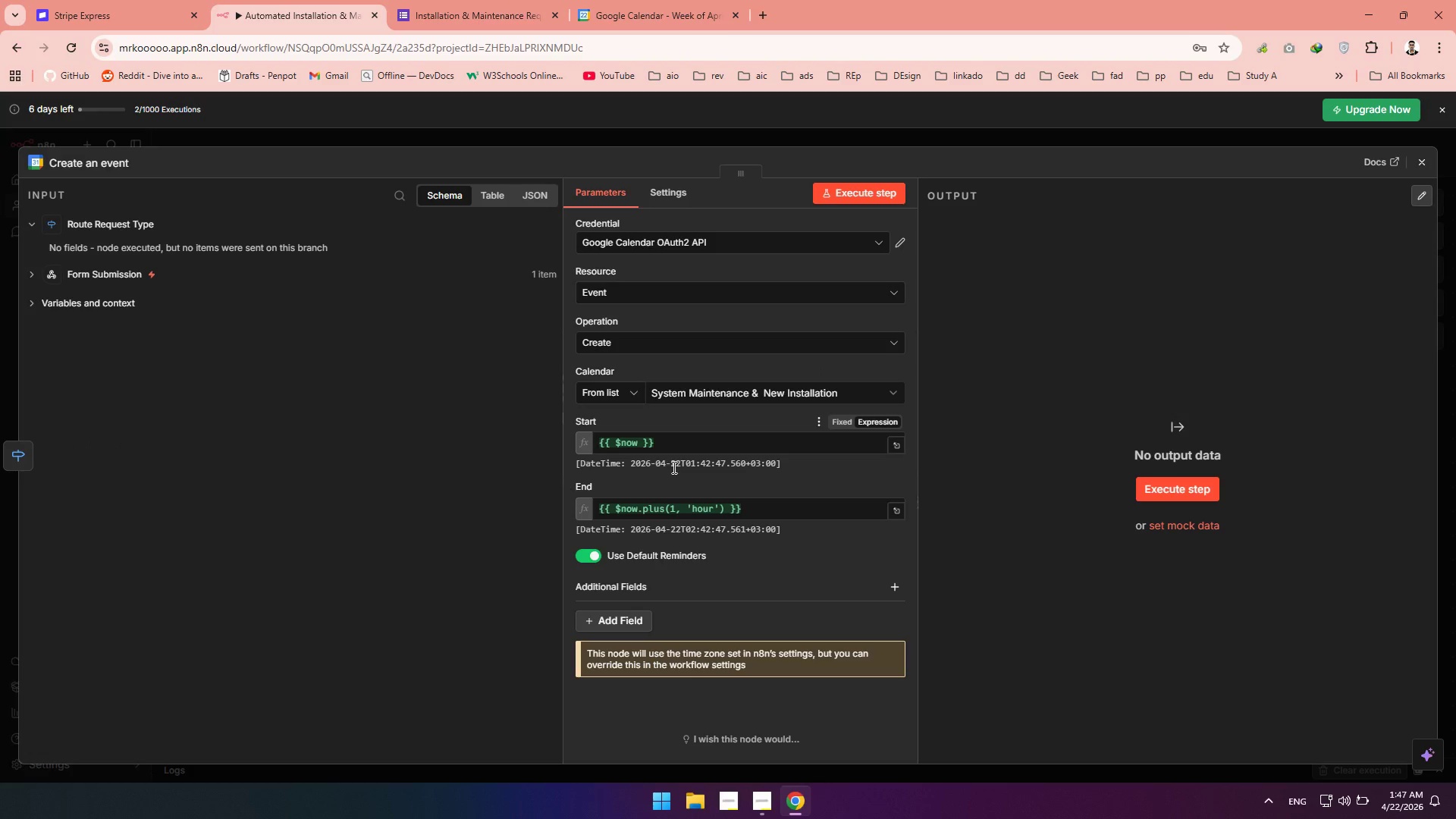 
mouse_move([669, 433])
 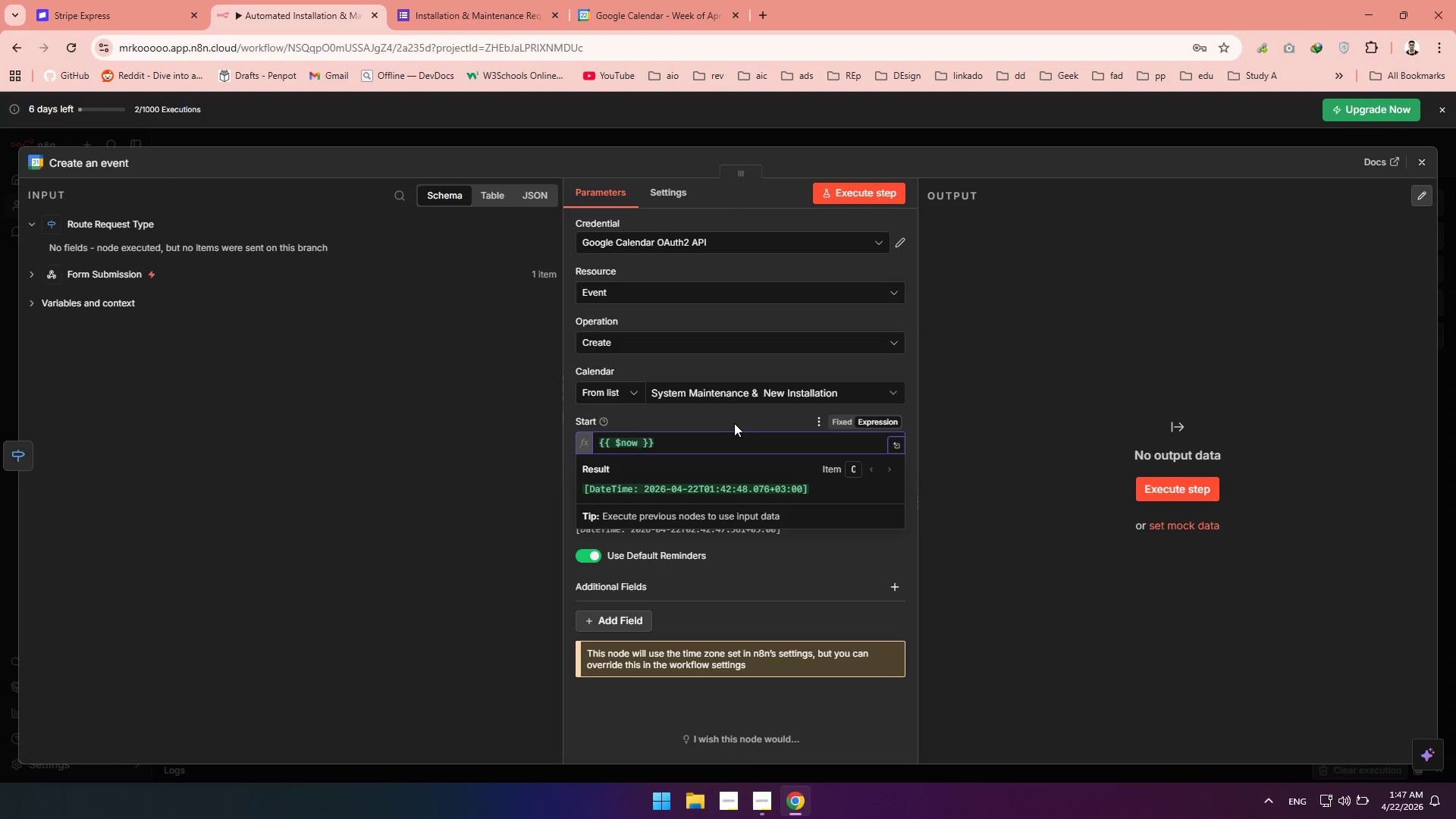 
left_click([734, 423])
 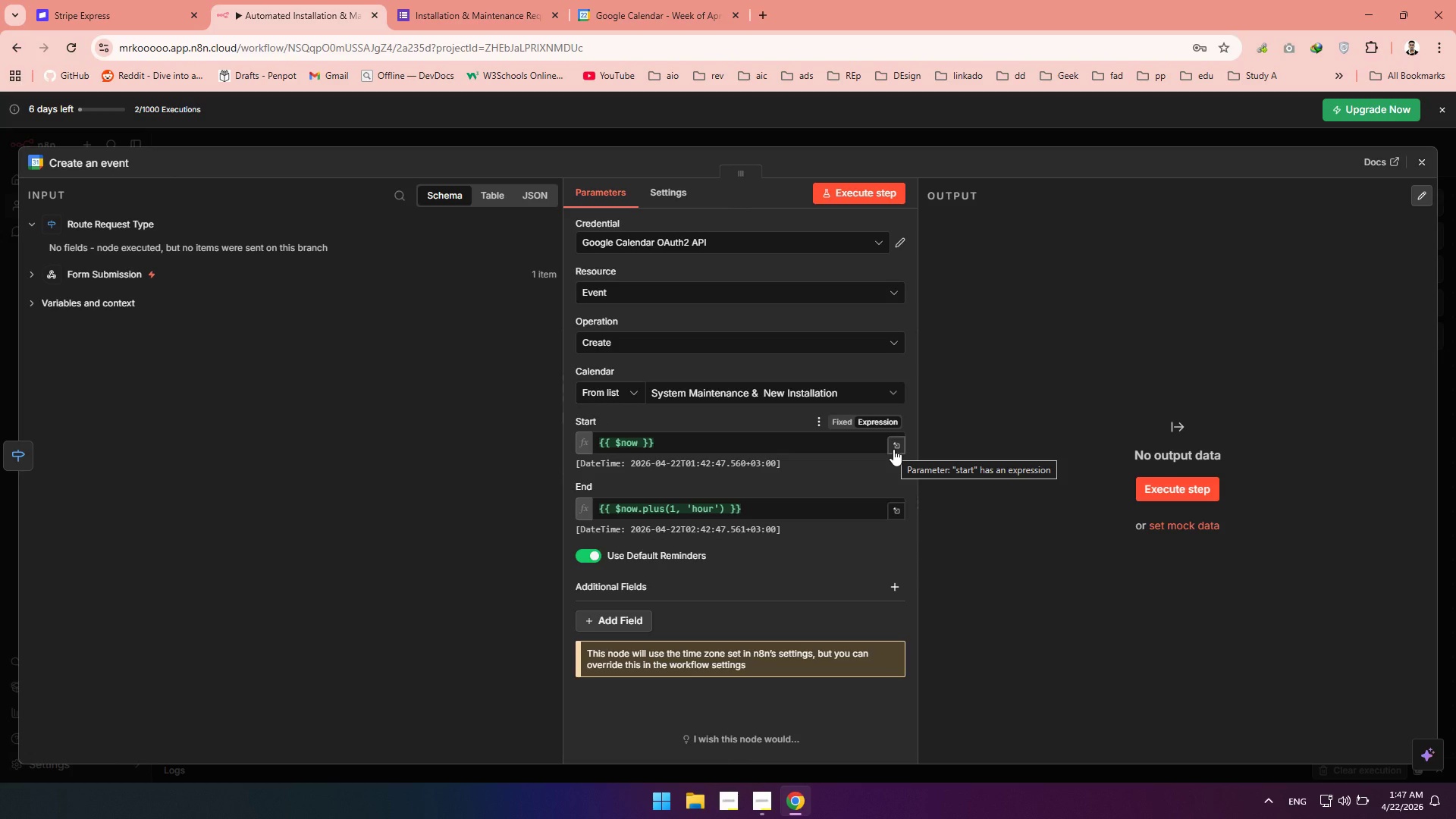 
left_click([893, 449])
 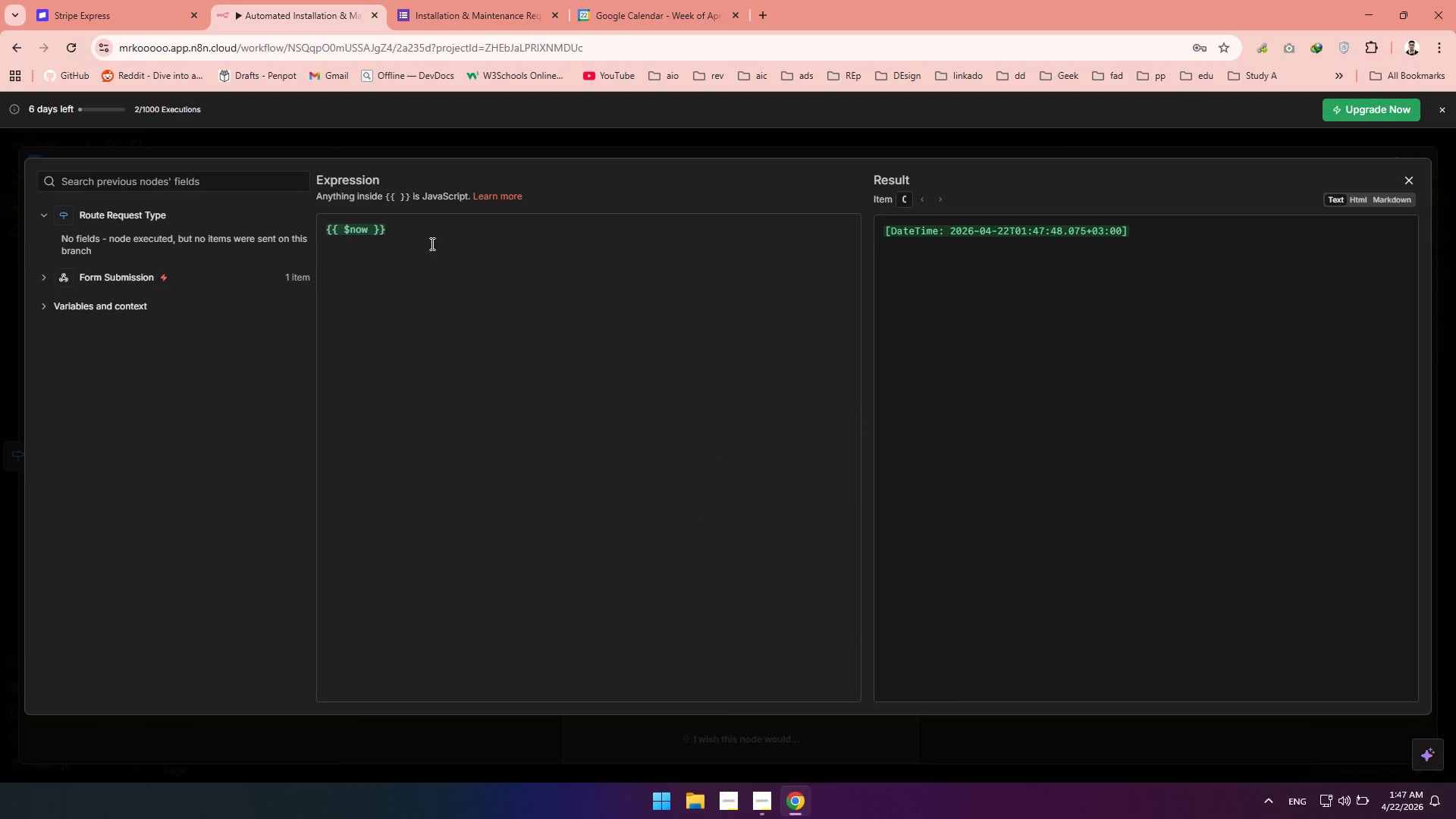 
left_click([369, 228])
 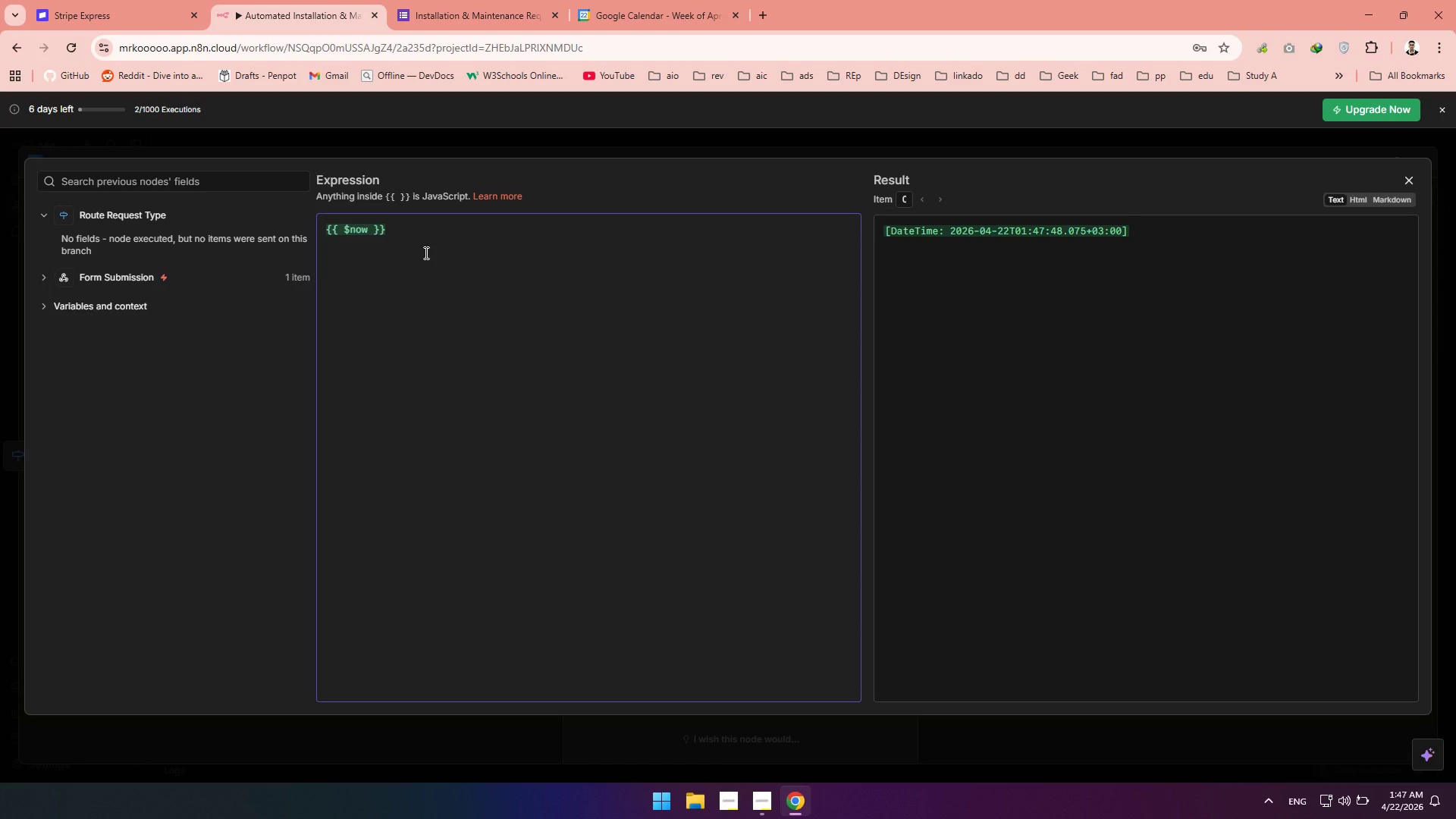 
right_click([425, 253])
 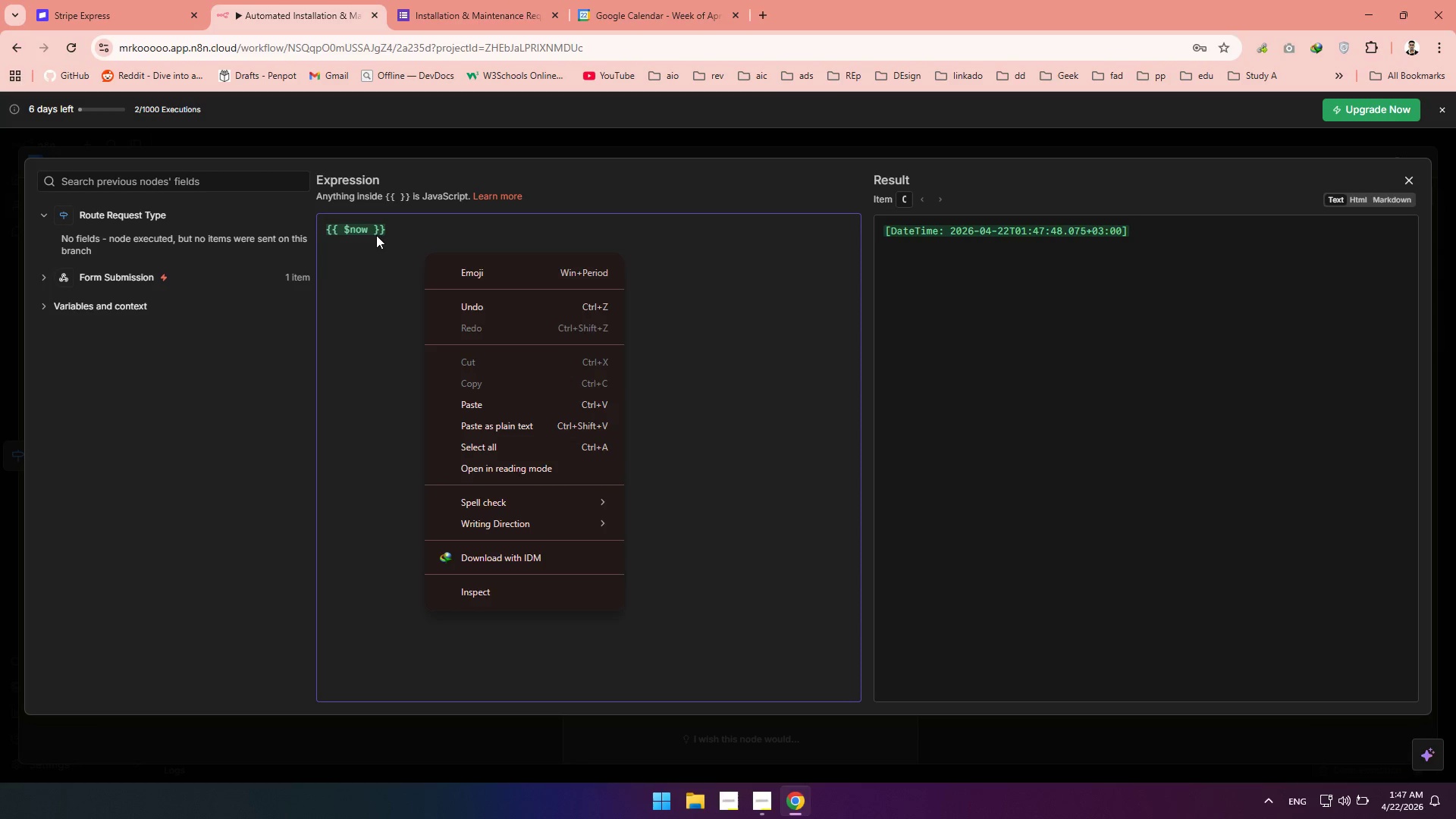 
left_click([372, 234])
 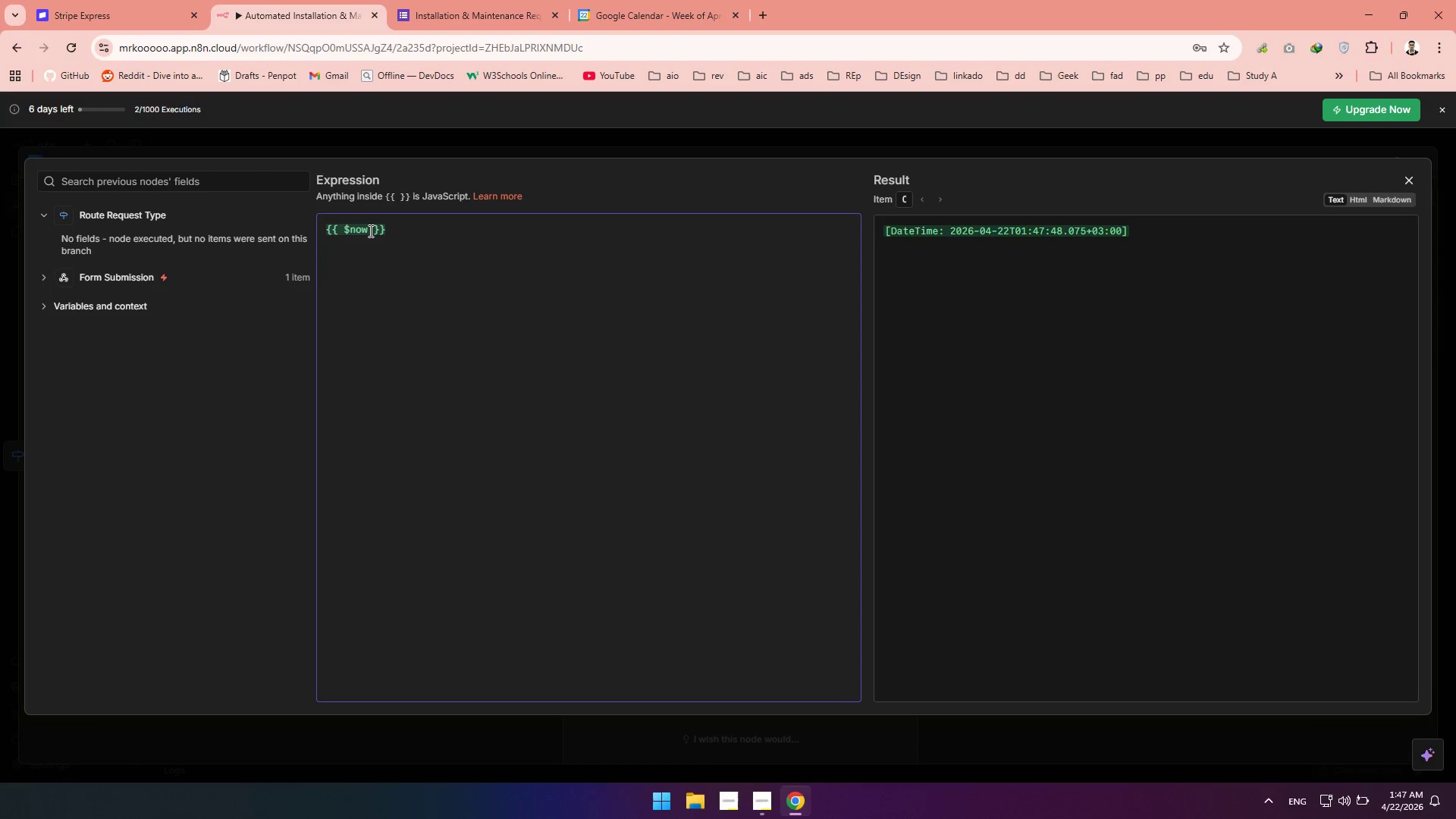 
left_click([369, 231])
 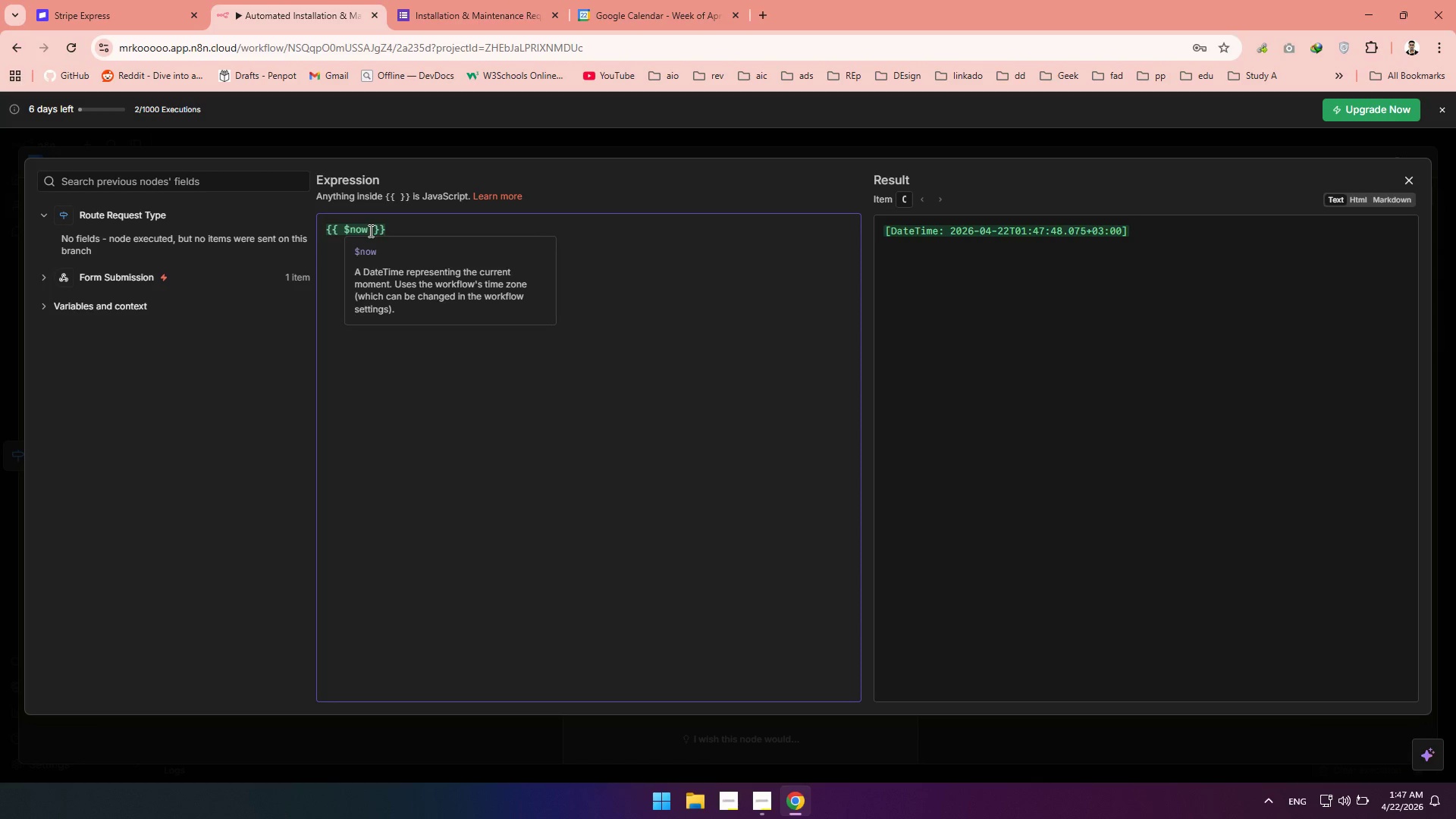 
type(.plus)
 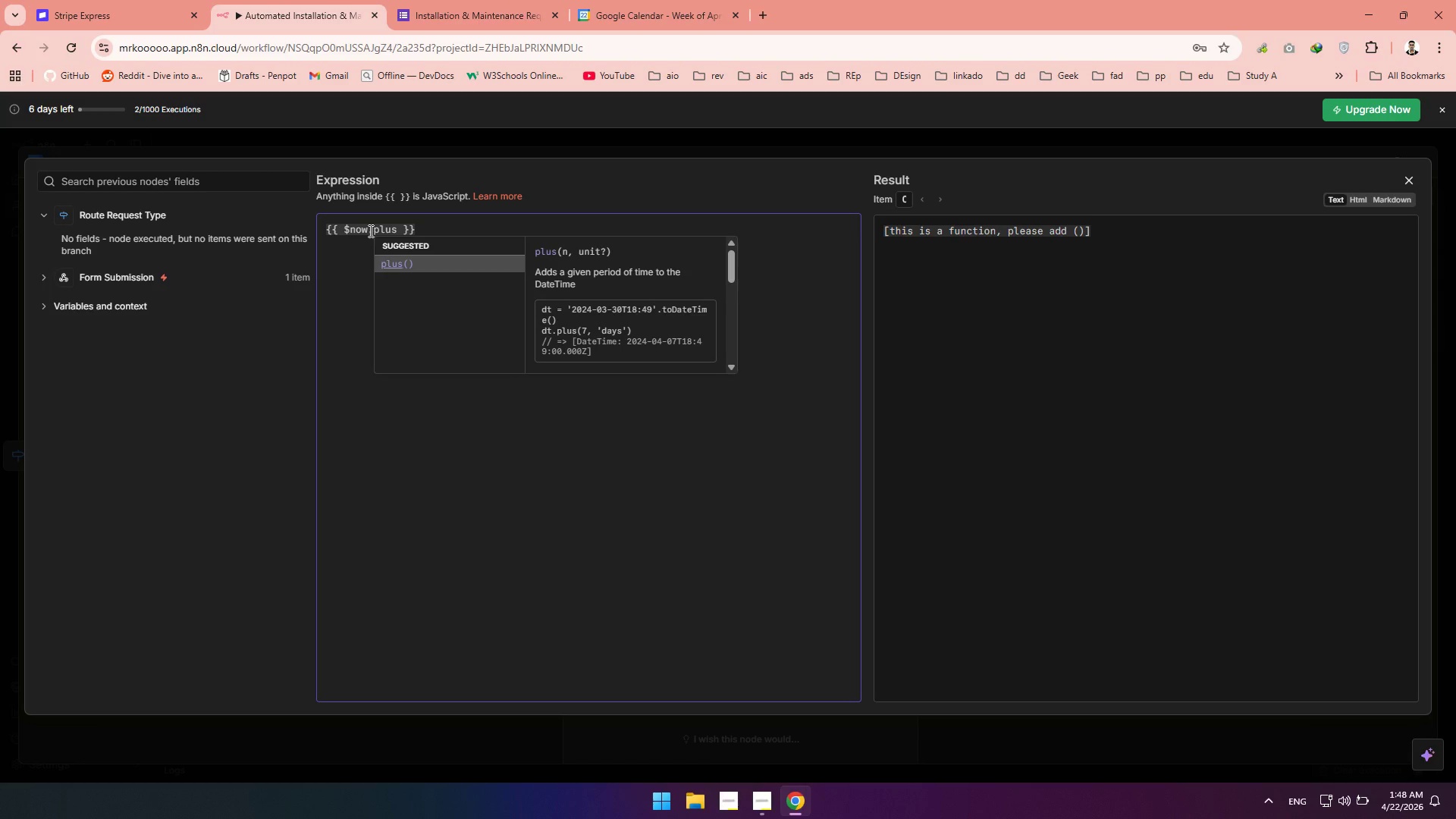 
type((7, "days)
 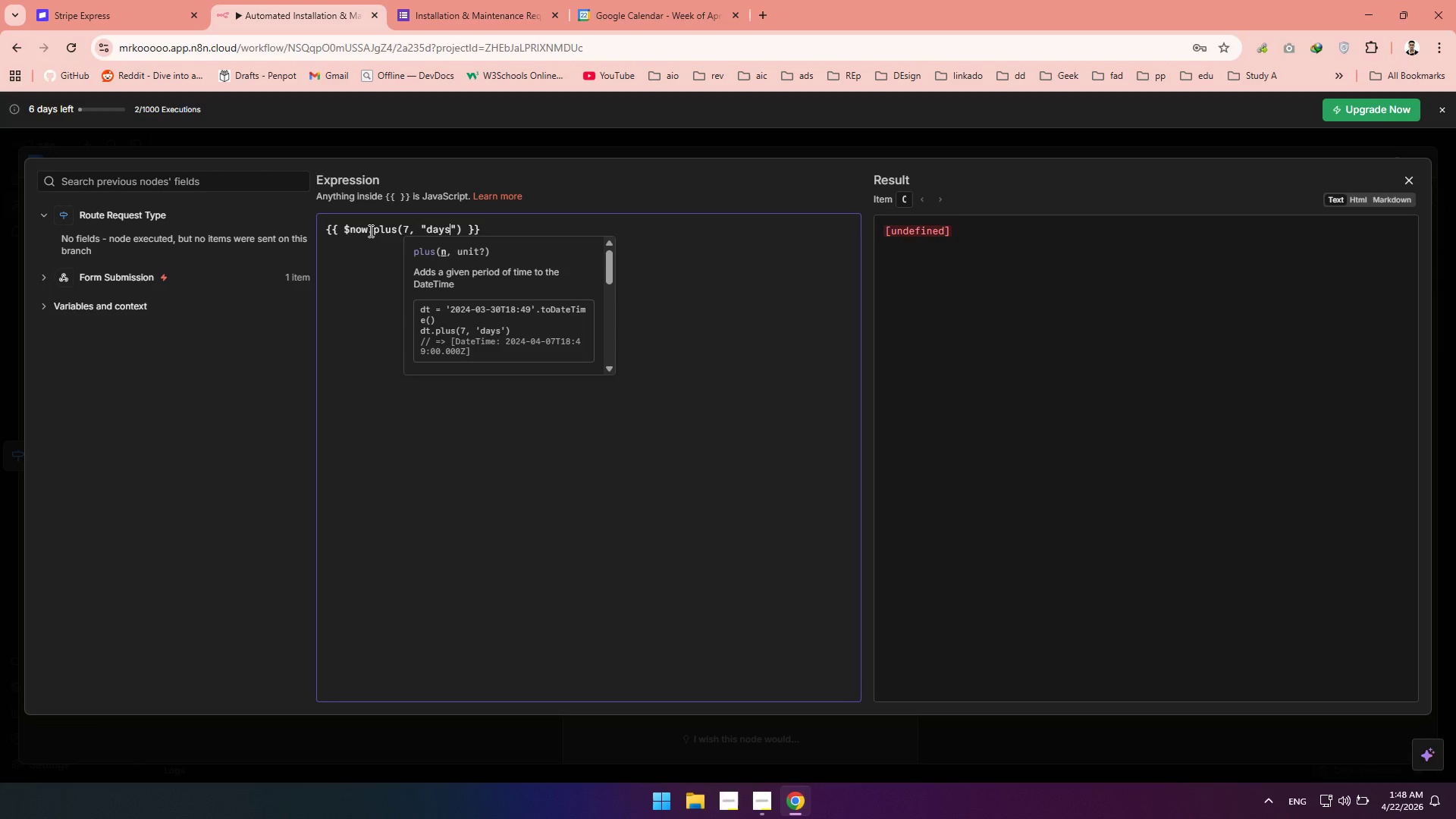 
key(ArrowRight)
 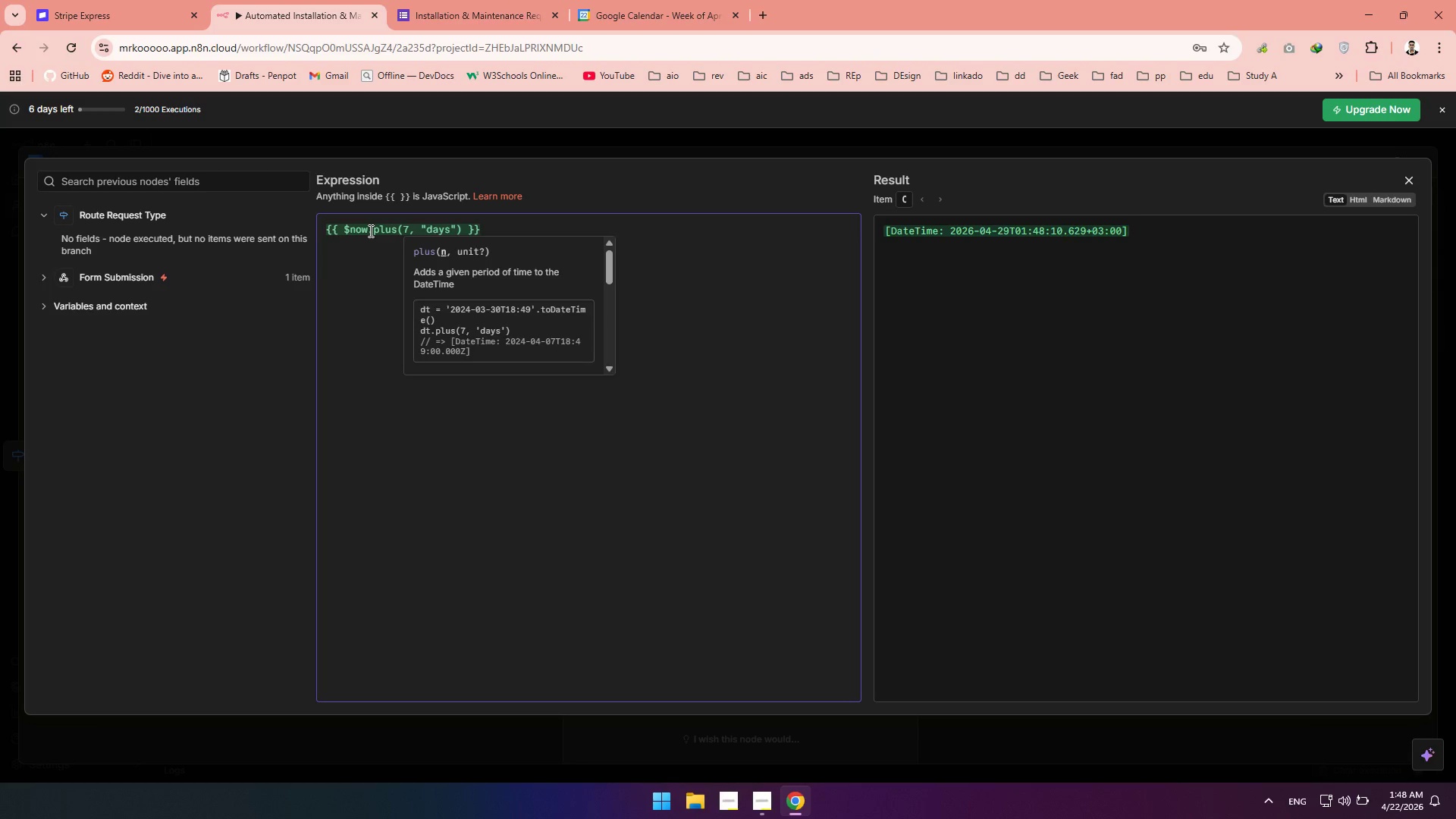 
key(ArrowRight)
 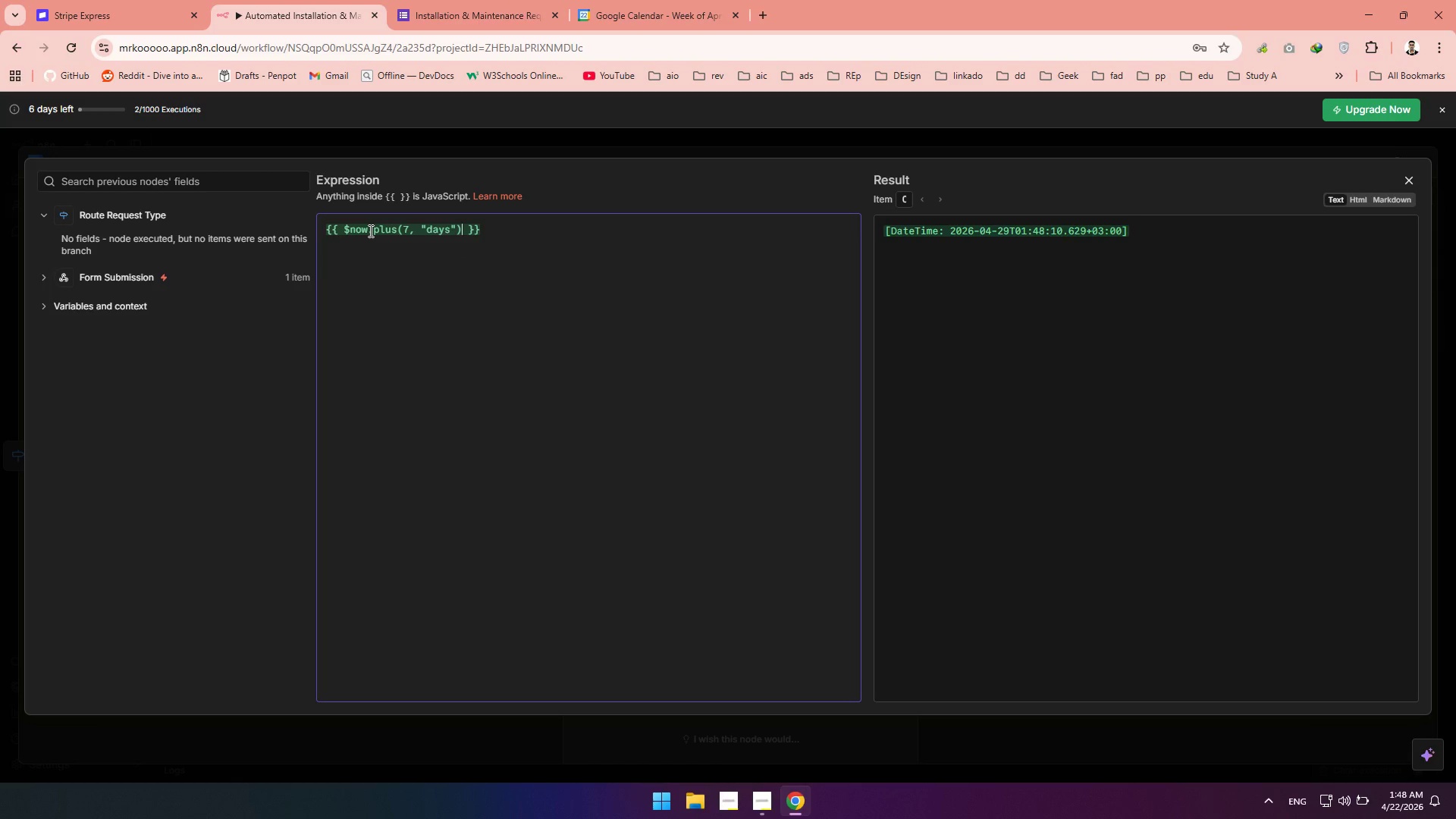 
type(.)
key(Backspace)
type(.set({hour:8)
key(Backspace)
type(9)
 